 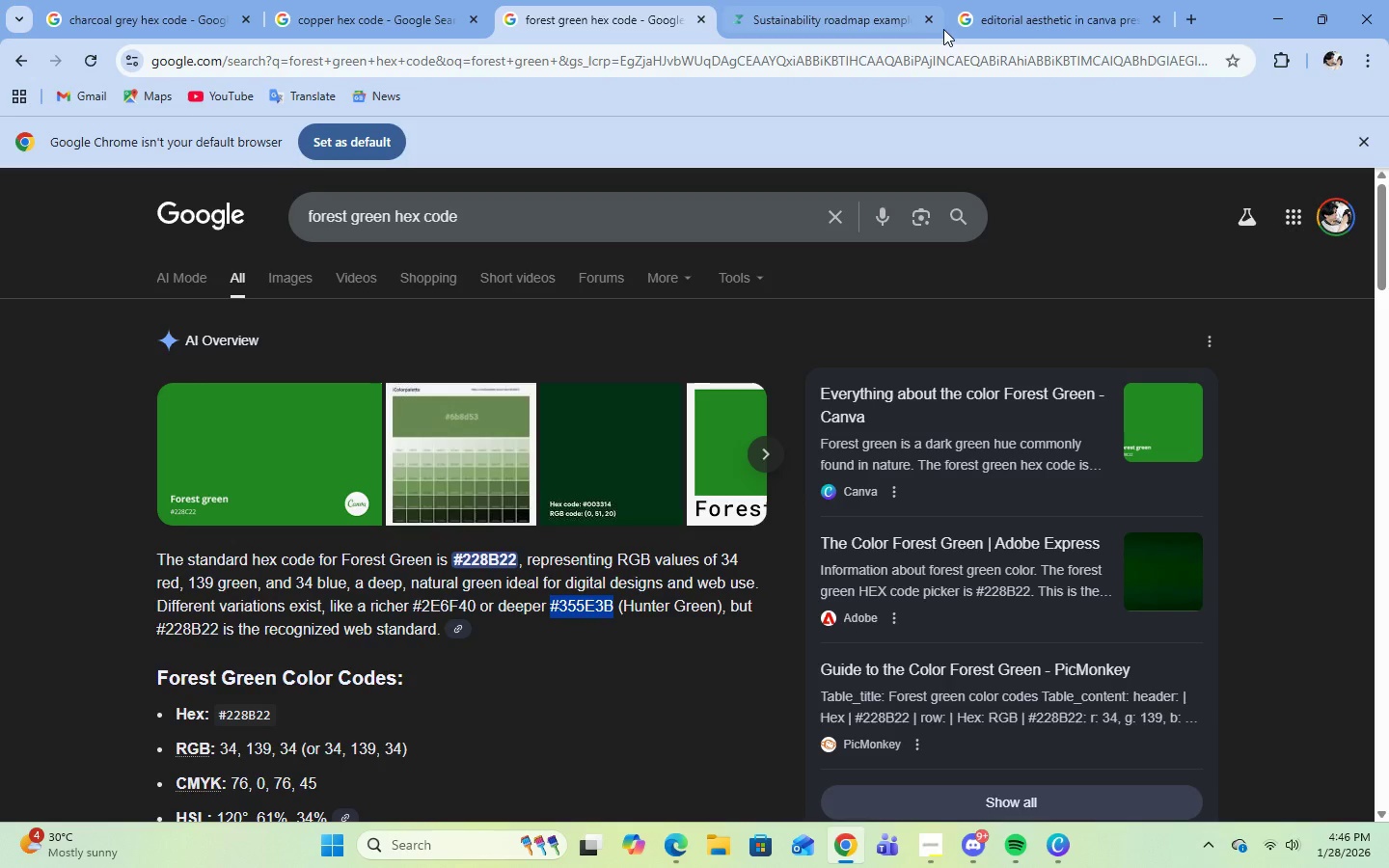 
left_click([796, 28])
 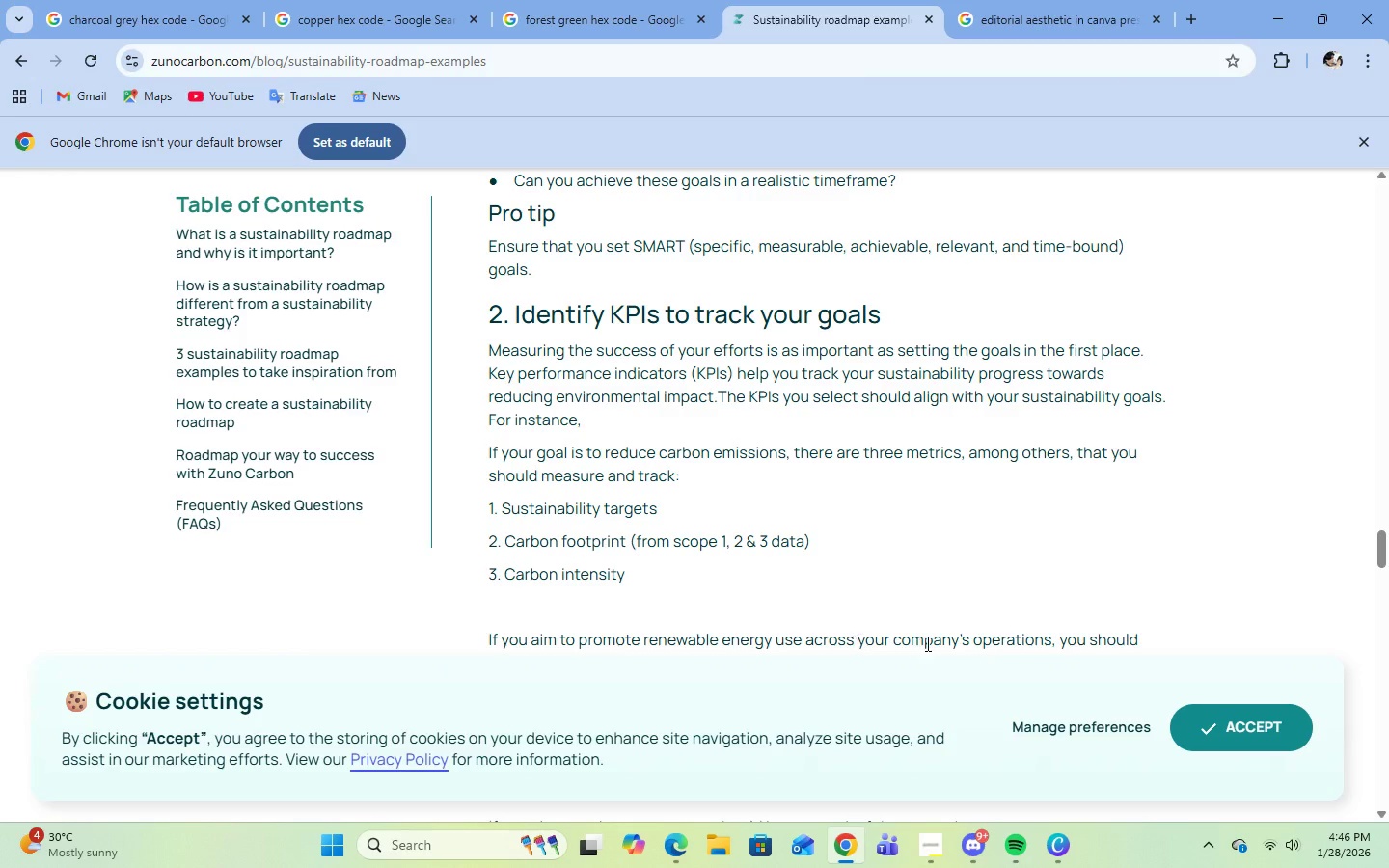 
scroll: coordinate [927, 642], scroll_direction: down, amount: 7.0
 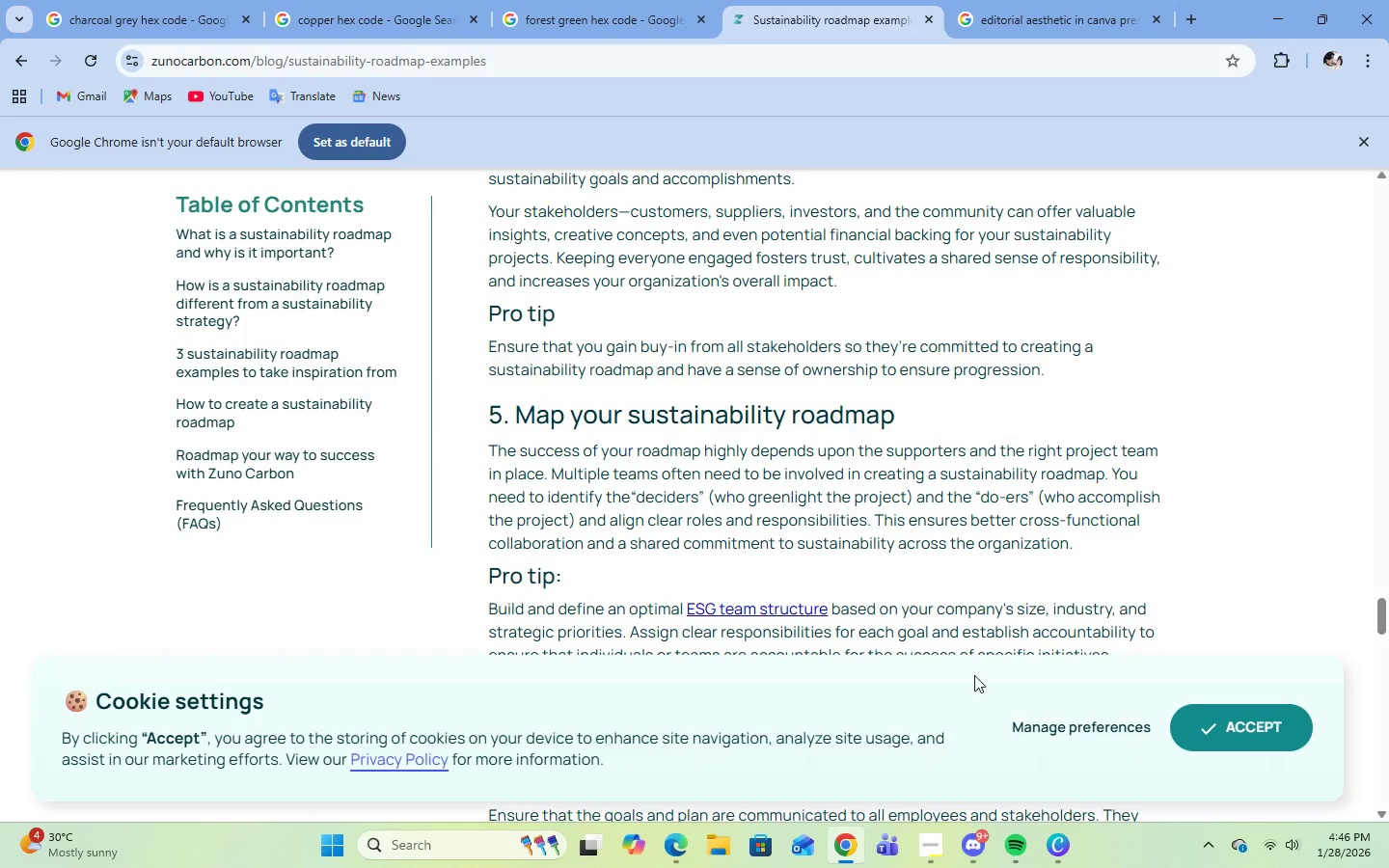 
left_click([1067, 847])
 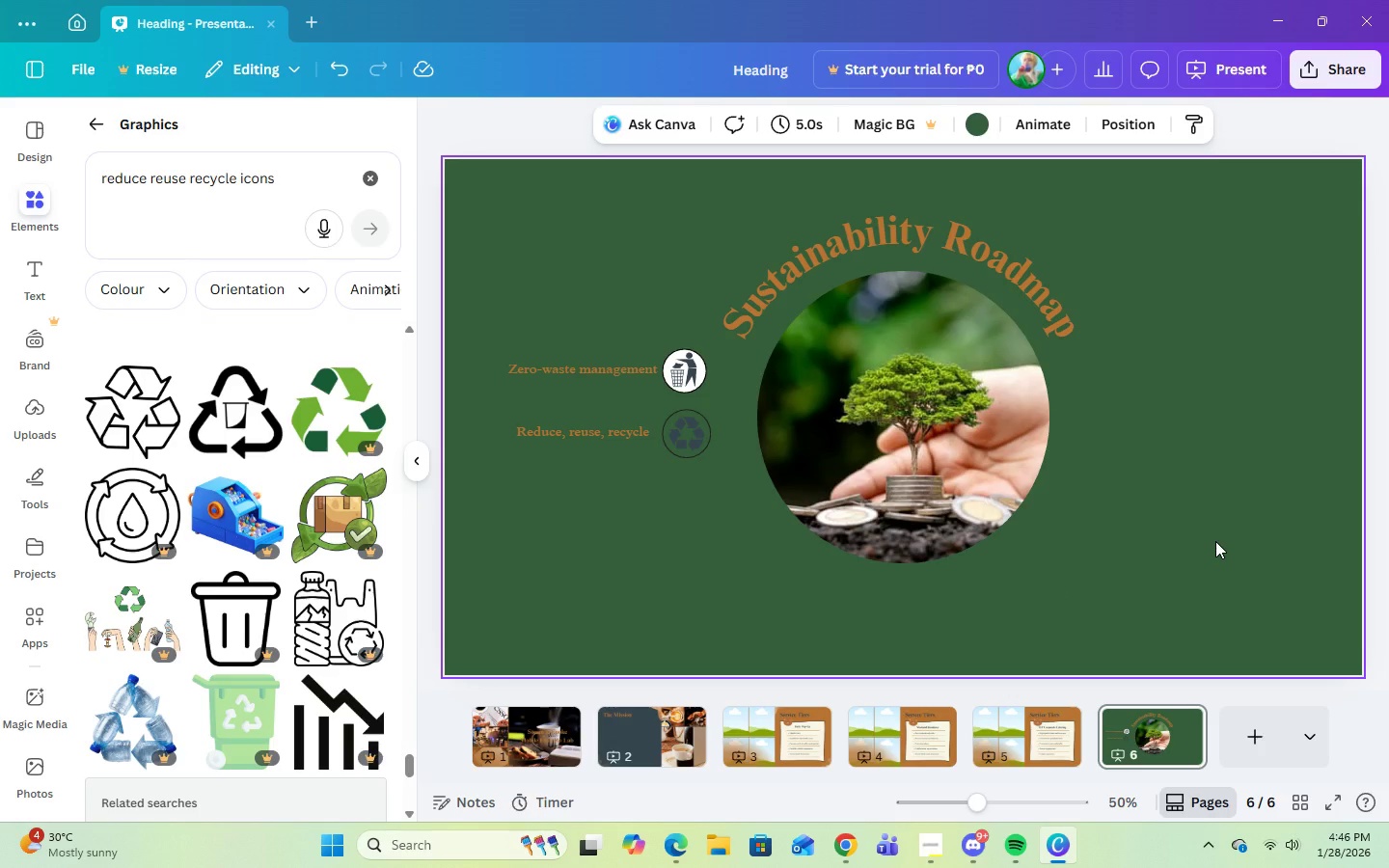 
wait(6.28)
 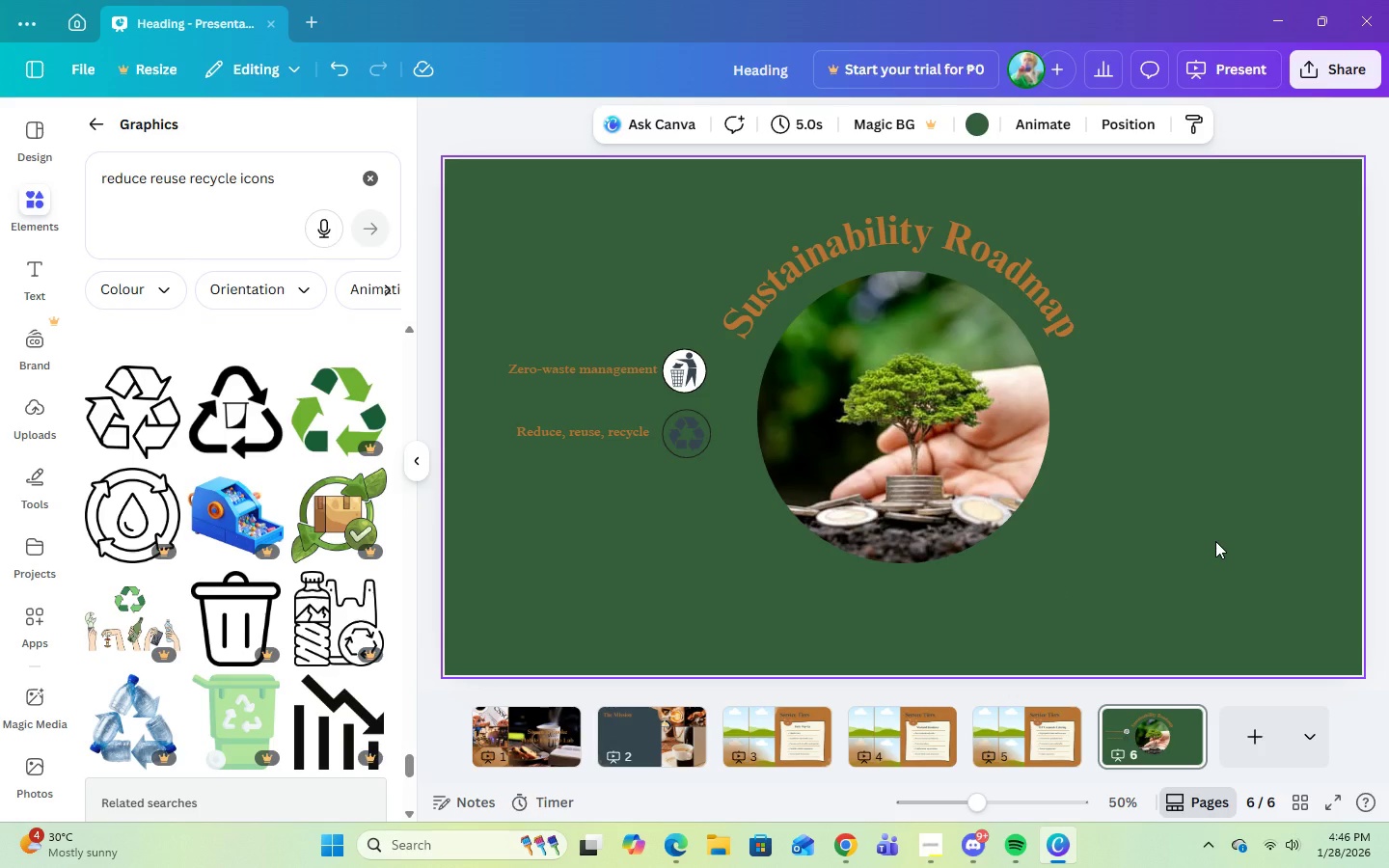 
scroll: coordinate [218, 609], scroll_direction: down, amount: 22.0
 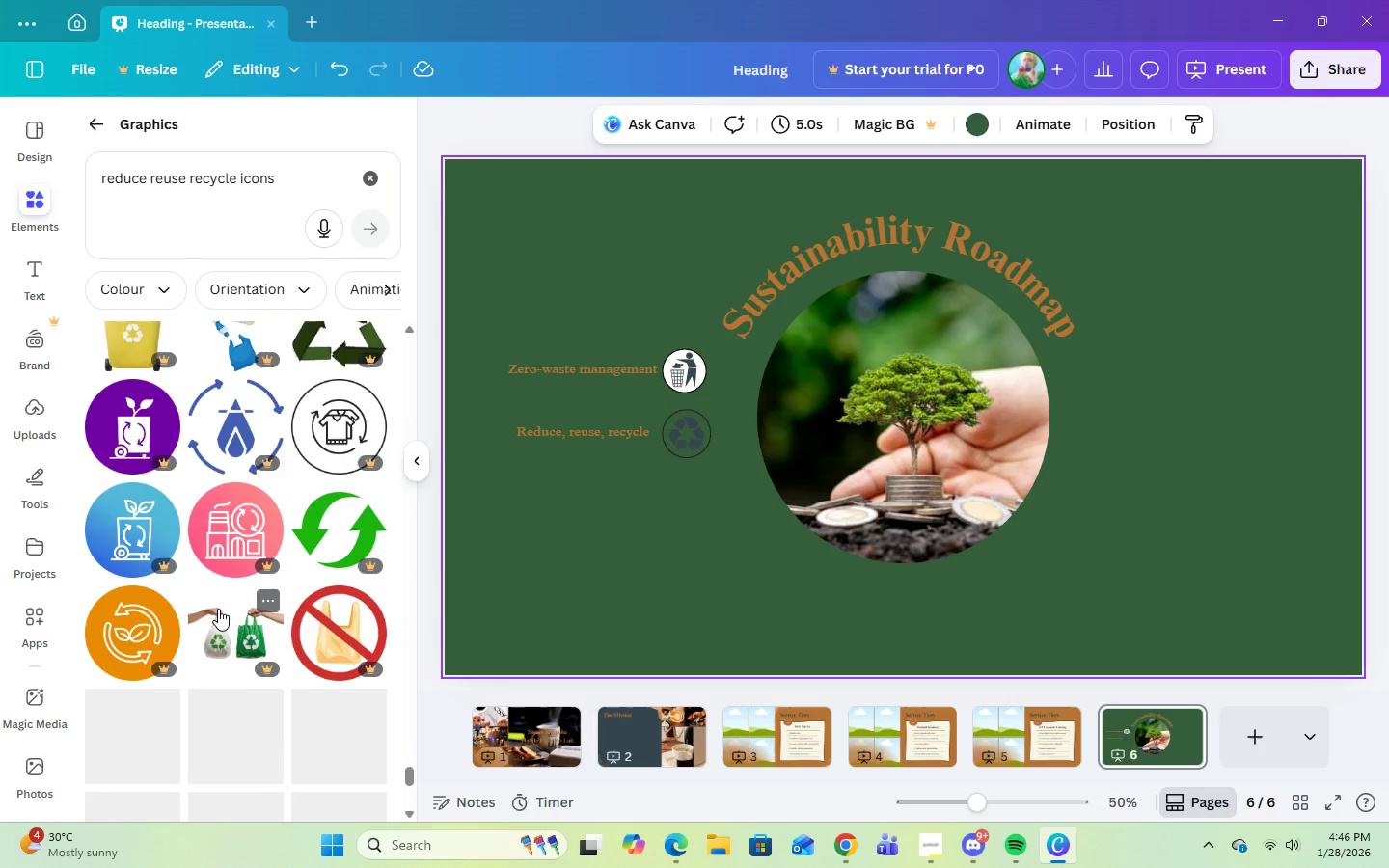 
scroll: coordinate [172, 430], scroll_direction: down, amount: 11.0
 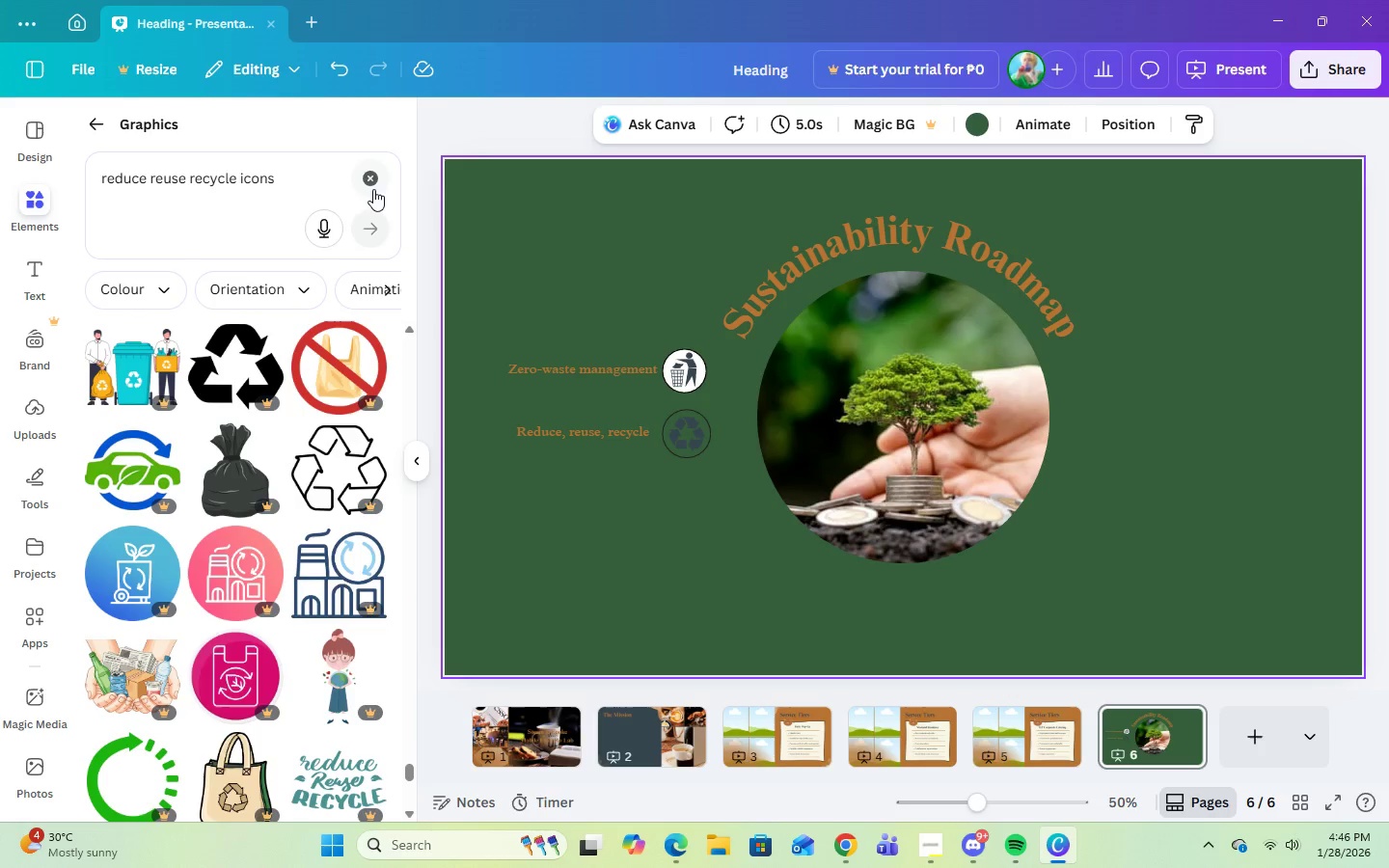 
left_click([368, 181])
 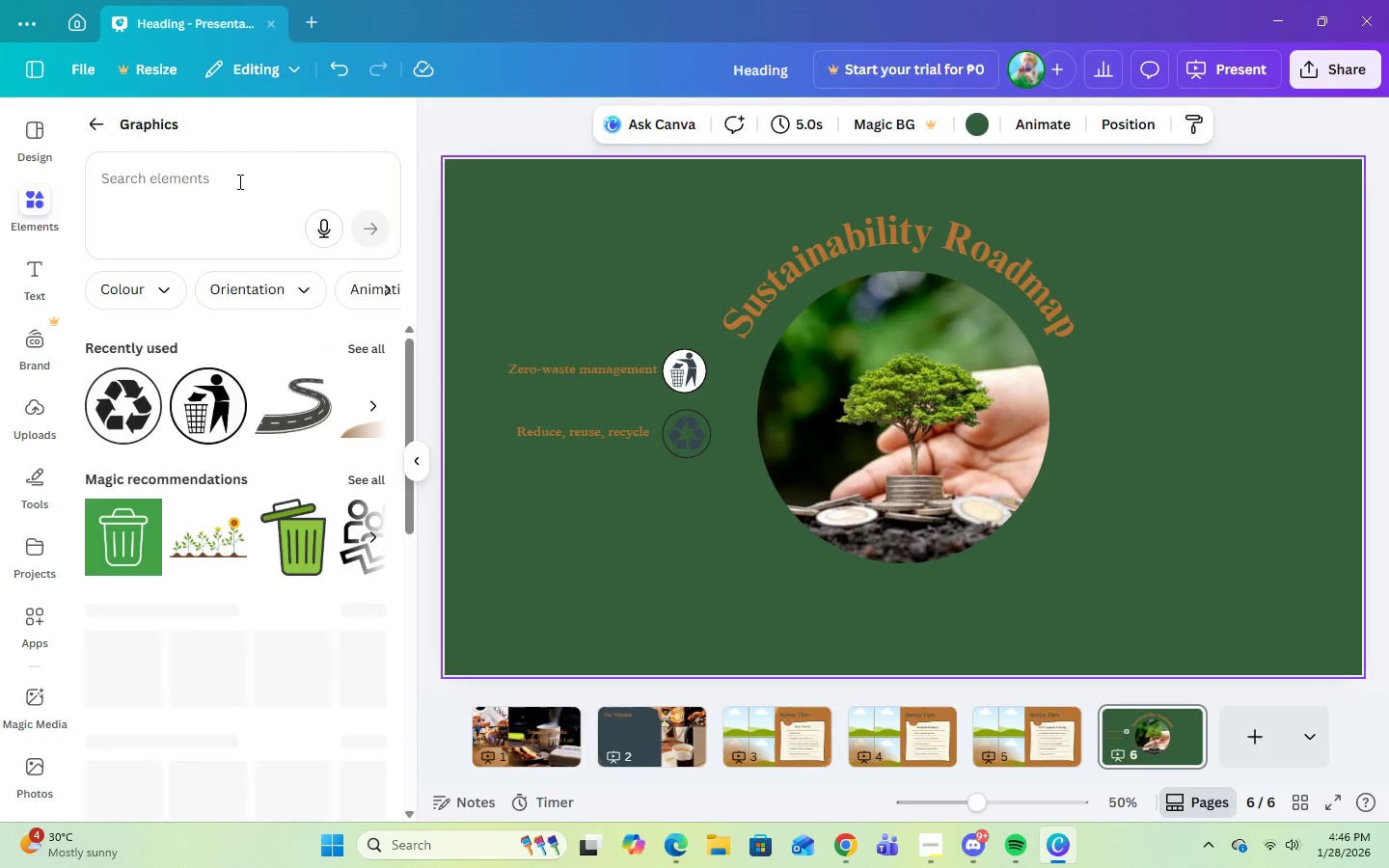 
left_click([232, 181])
 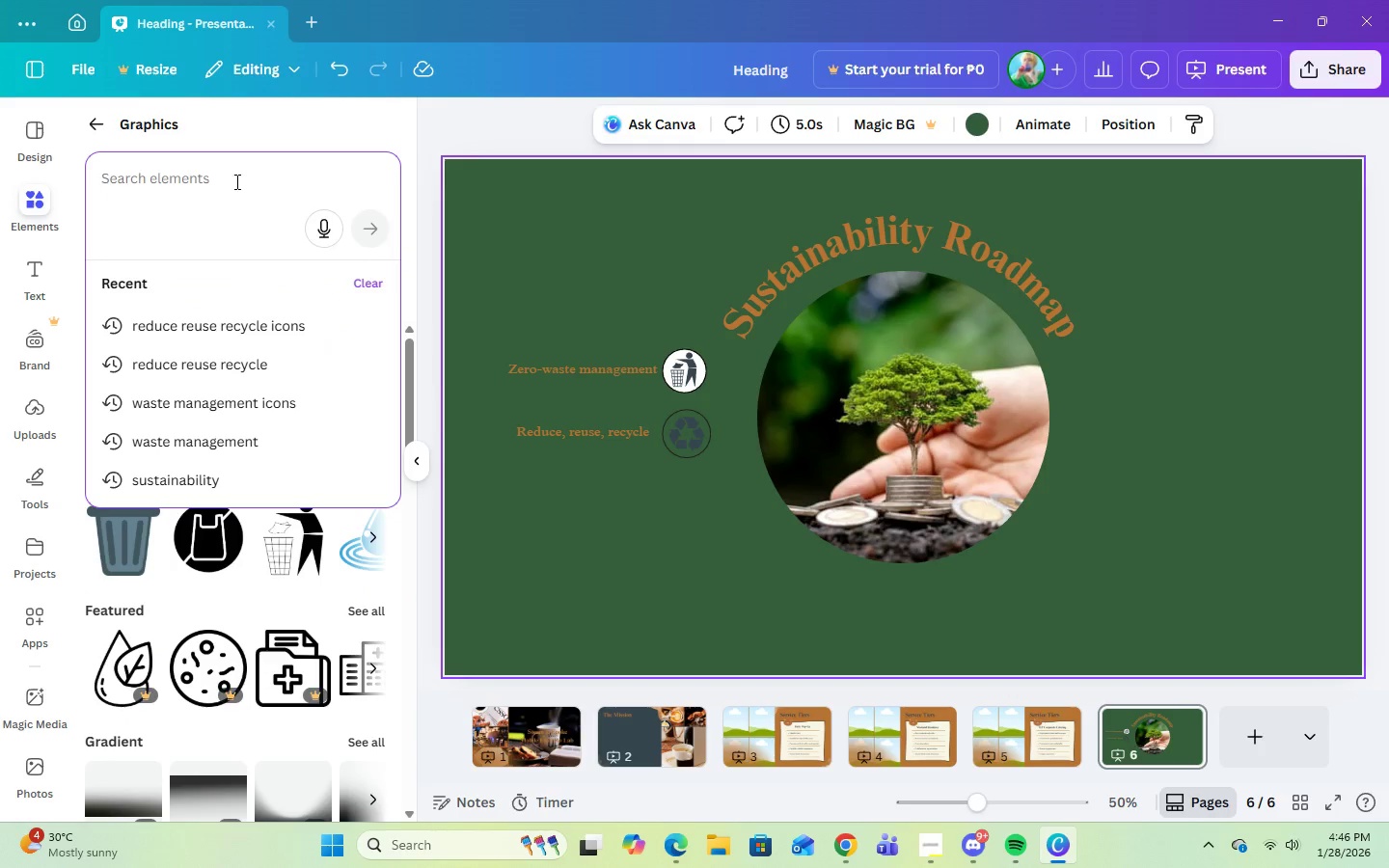 
type(caron )
key(Backspace)
key(Backspace)
key(Backspace)
type(on )
key(Backspace)
key(Backspace)
key(Backspace)
type(bon )
 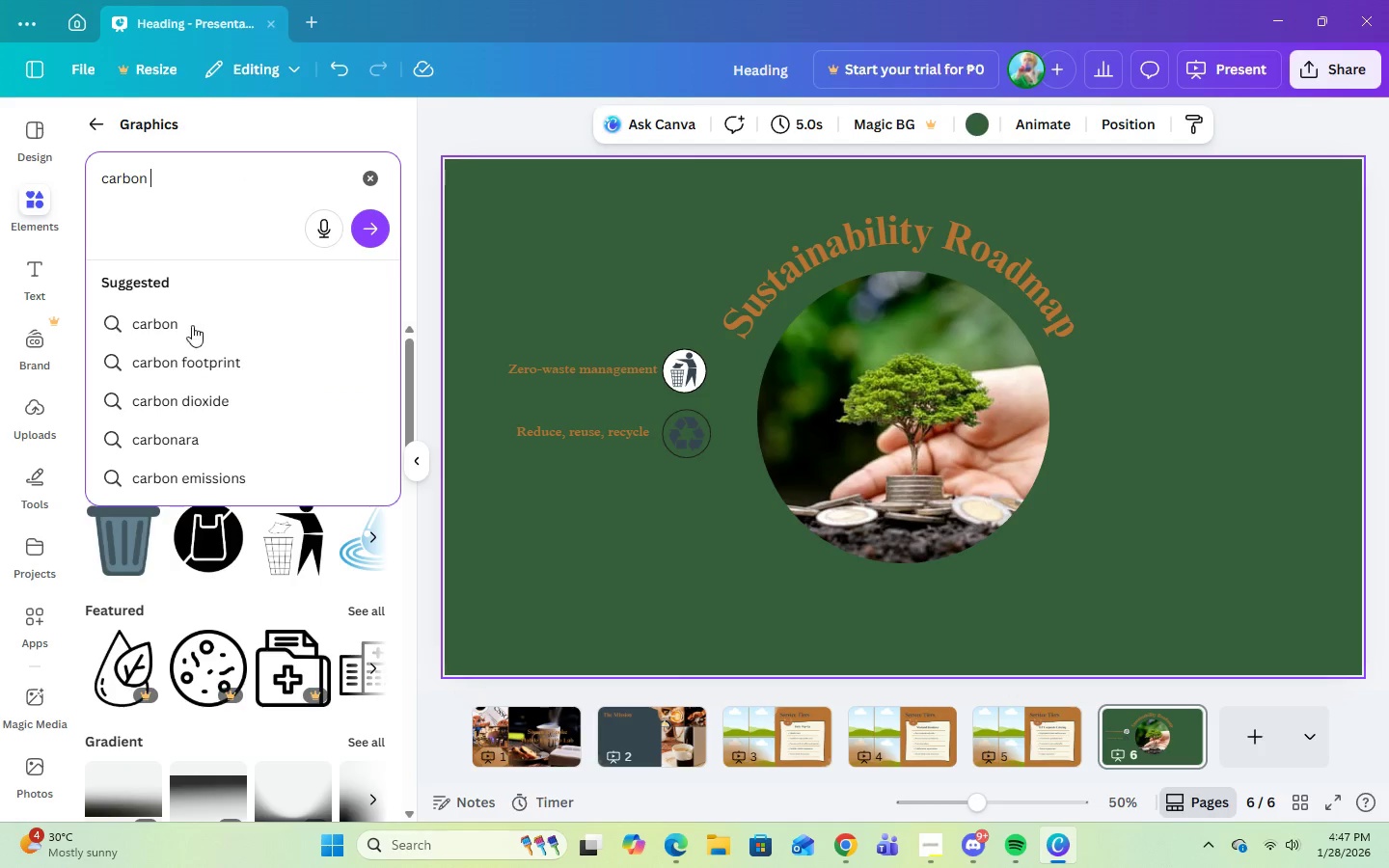 
left_click([198, 361])
 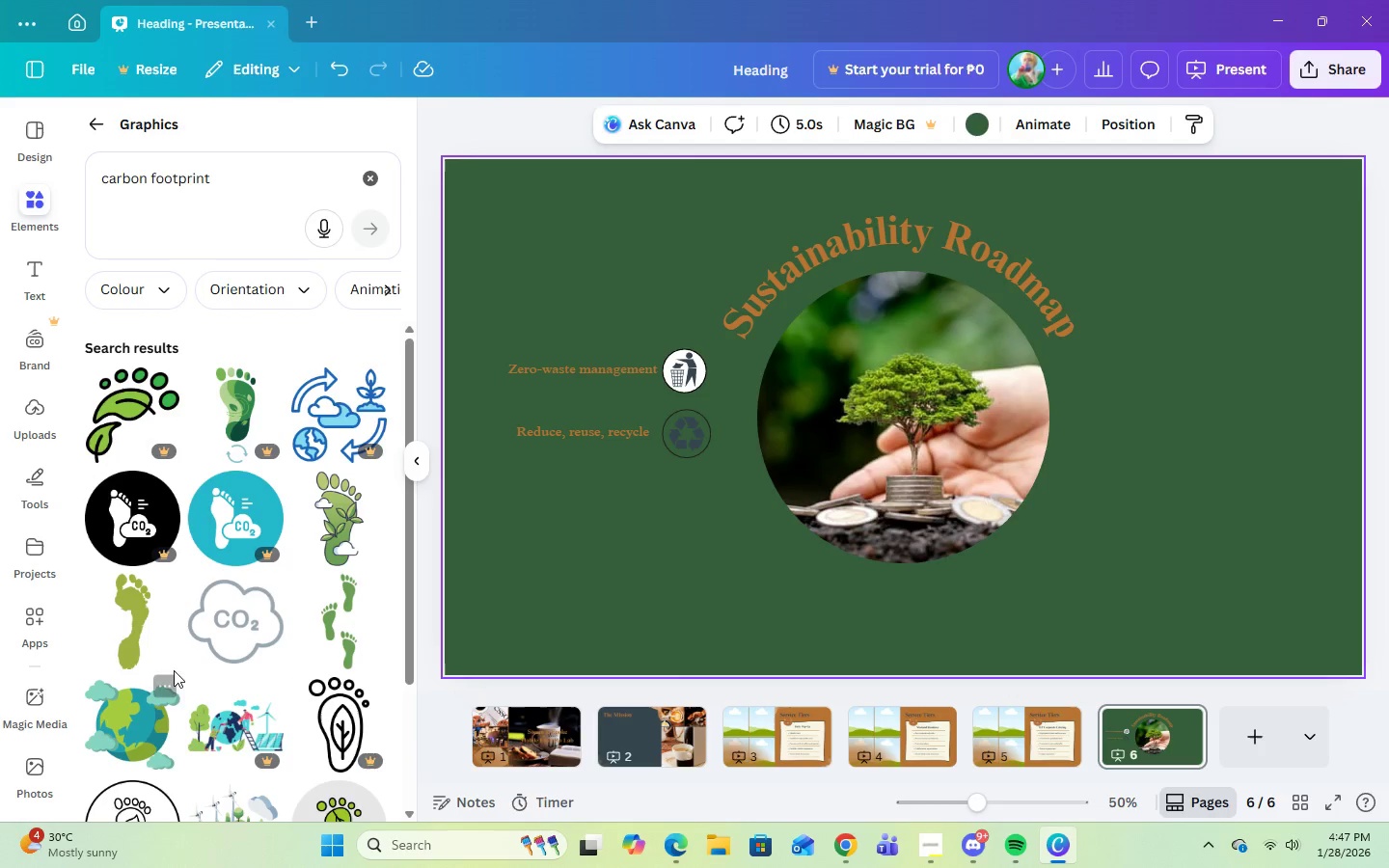 
scroll: coordinate [308, 745], scroll_direction: down, amount: 11.0
 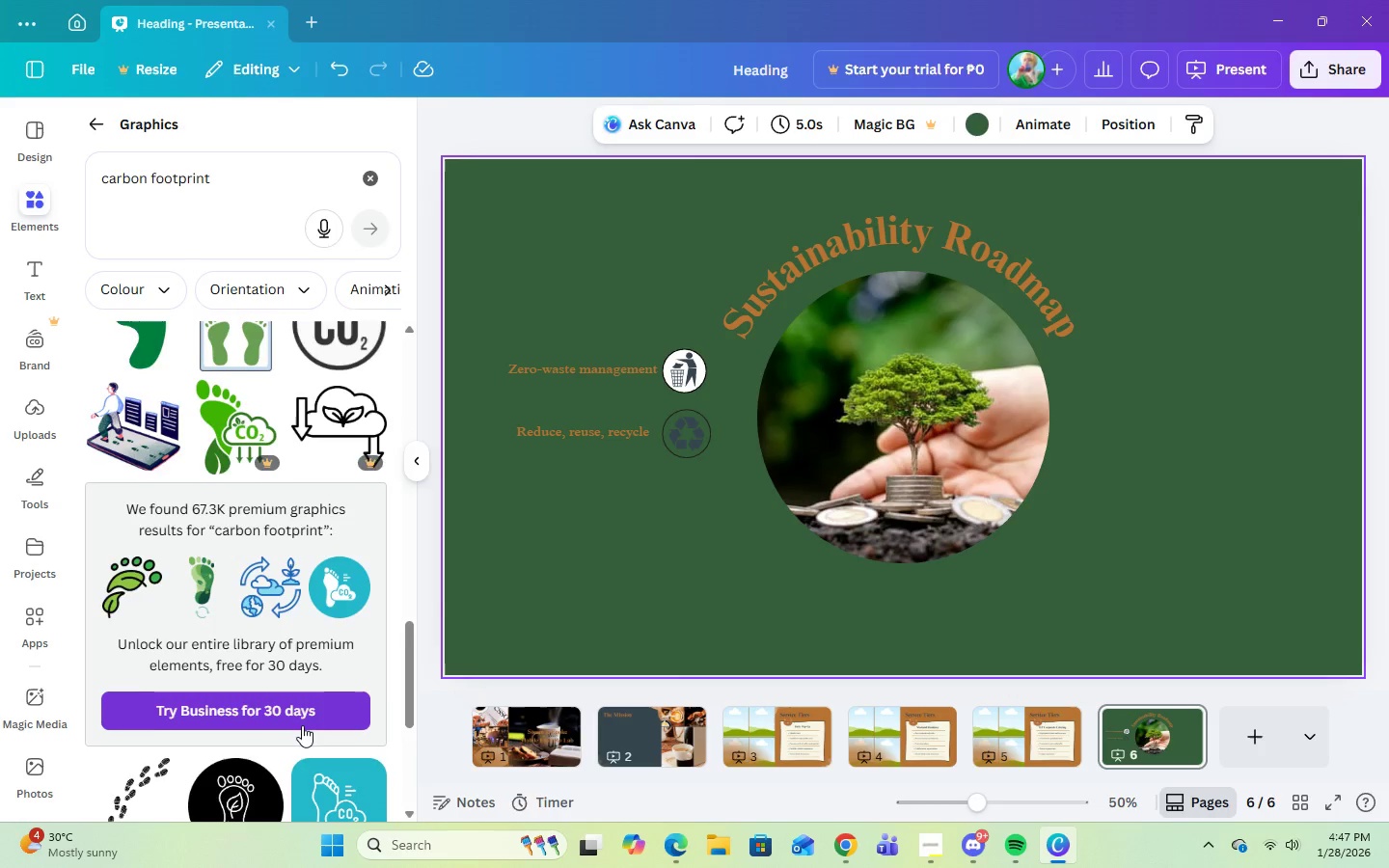 
scroll: coordinate [302, 725], scroll_direction: down, amount: 5.0
 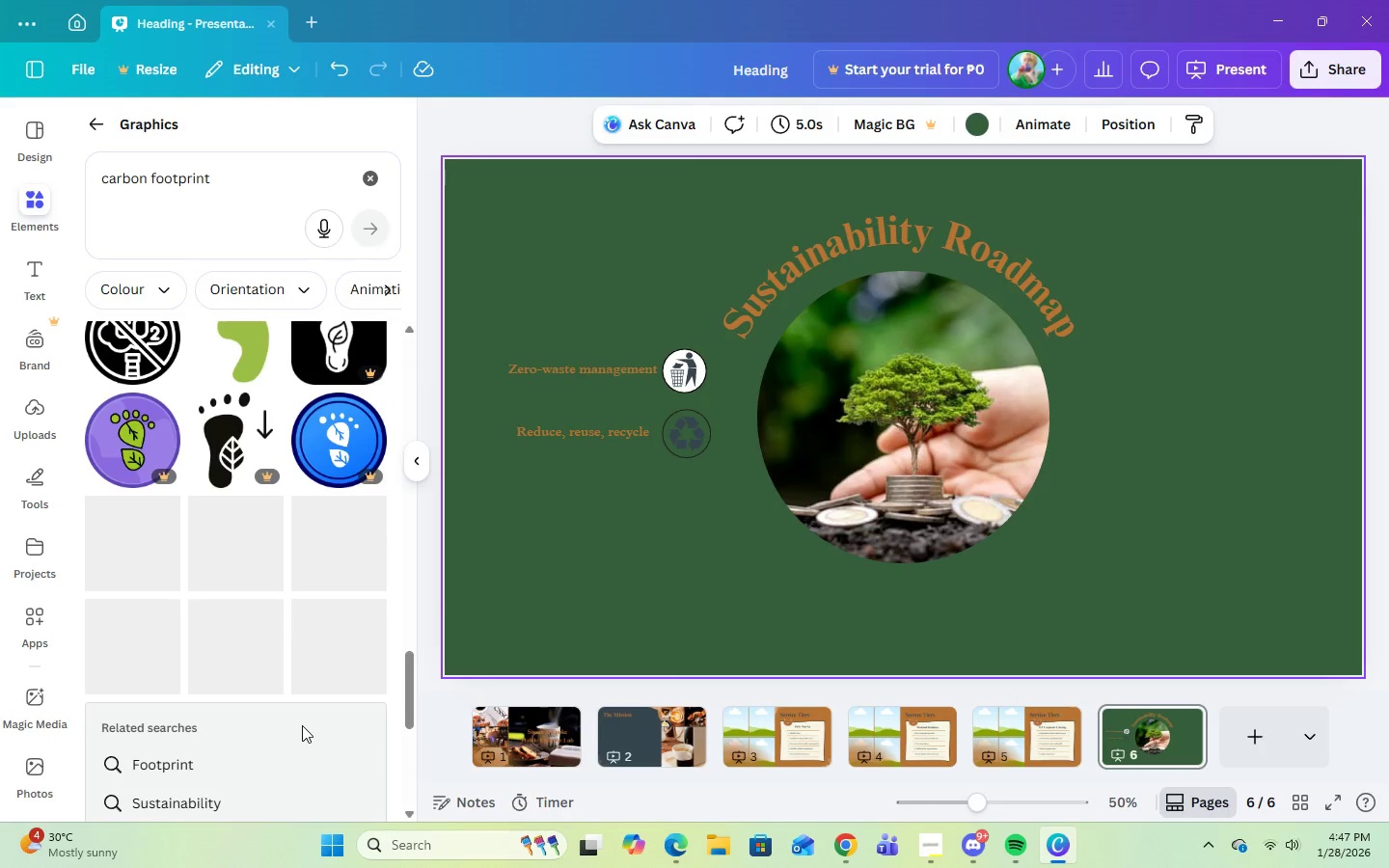 
scroll: coordinate [309, 491], scroll_direction: up, amount: 10.0
 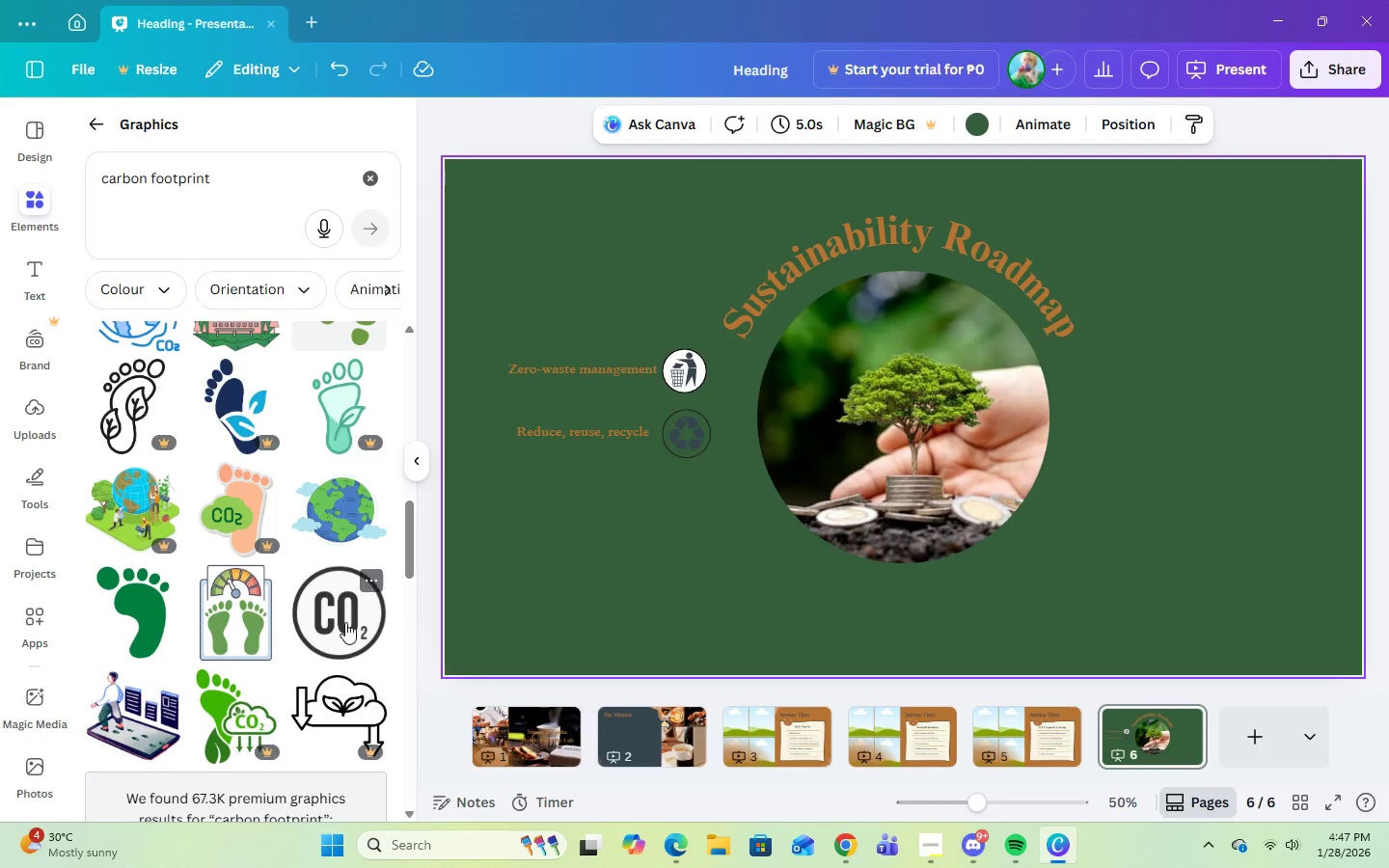 
left_click([345, 622])
 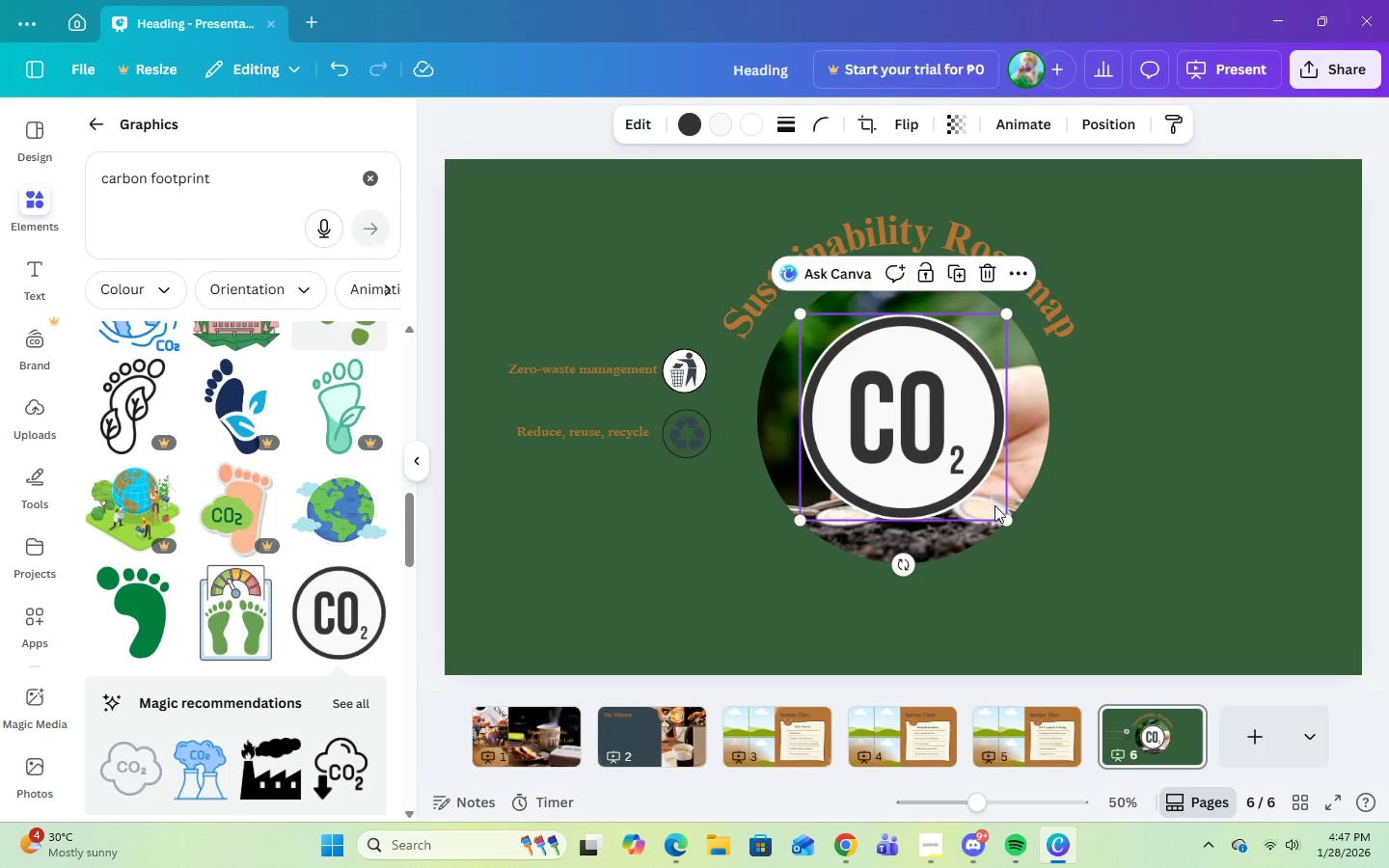 
left_click_drag(start_coordinate=[1009, 522], to_coordinate=[847, 374])
 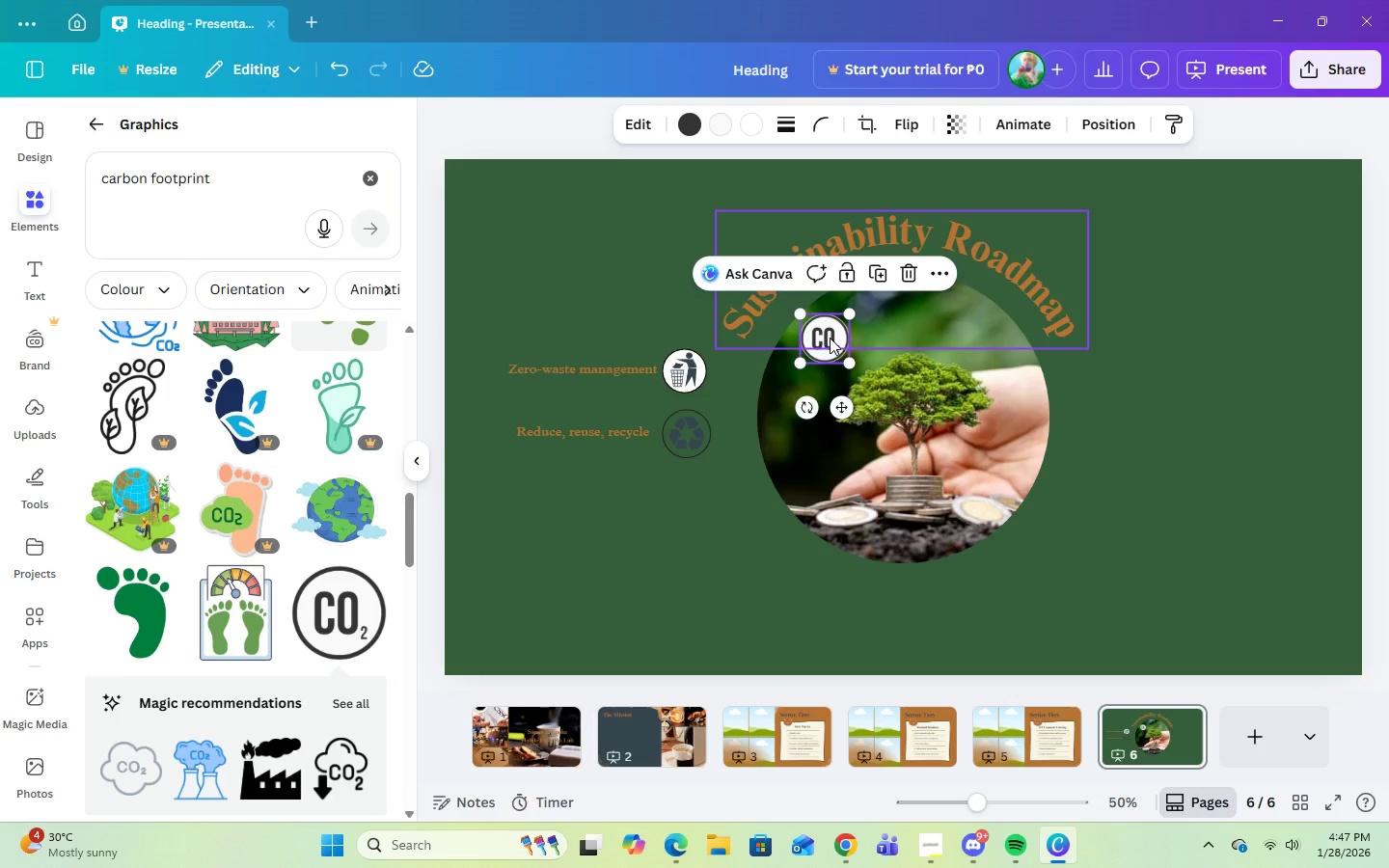 
left_click_drag(start_coordinate=[830, 338], to_coordinate=[1097, 373])
 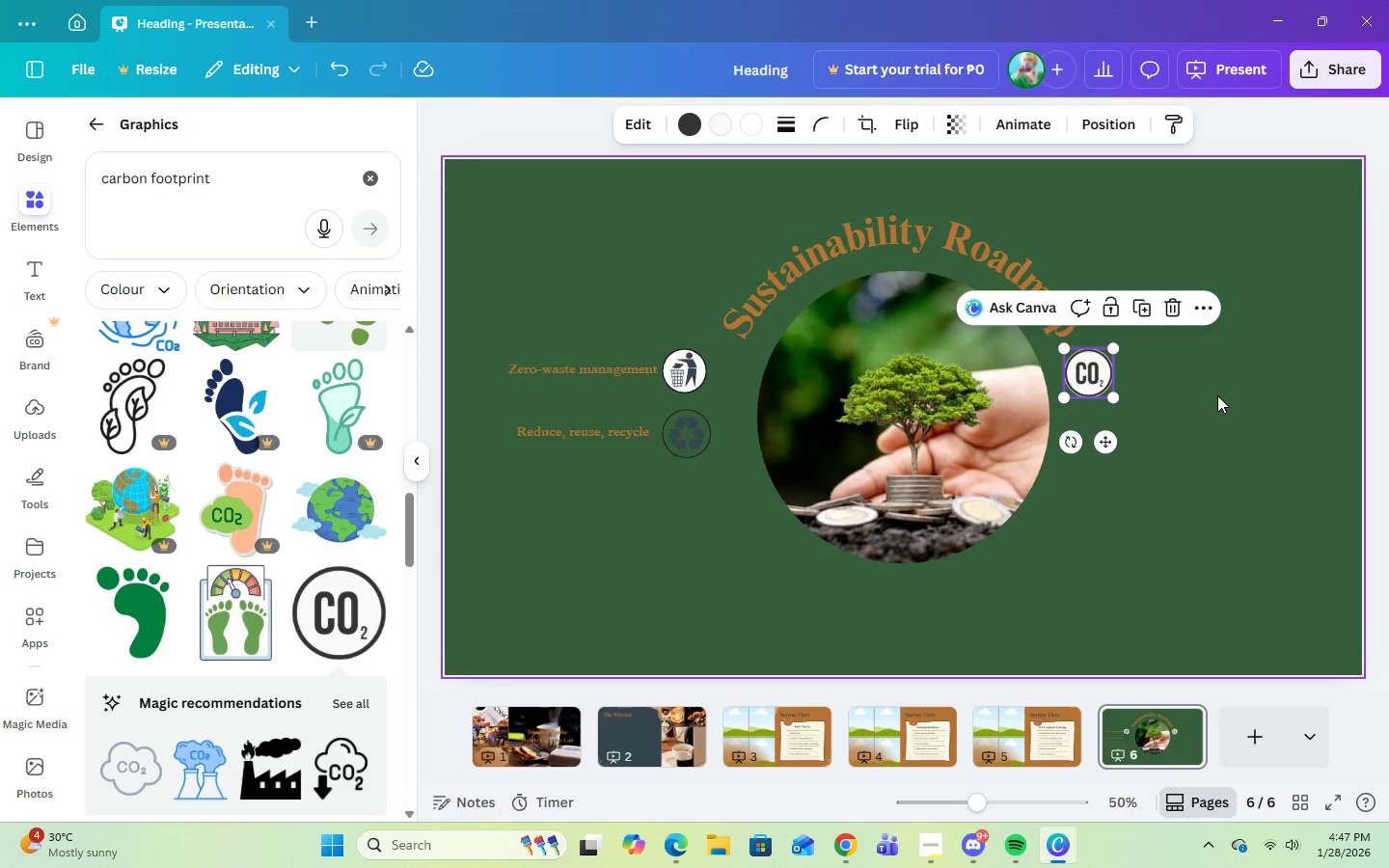 
left_click([1217, 395])
 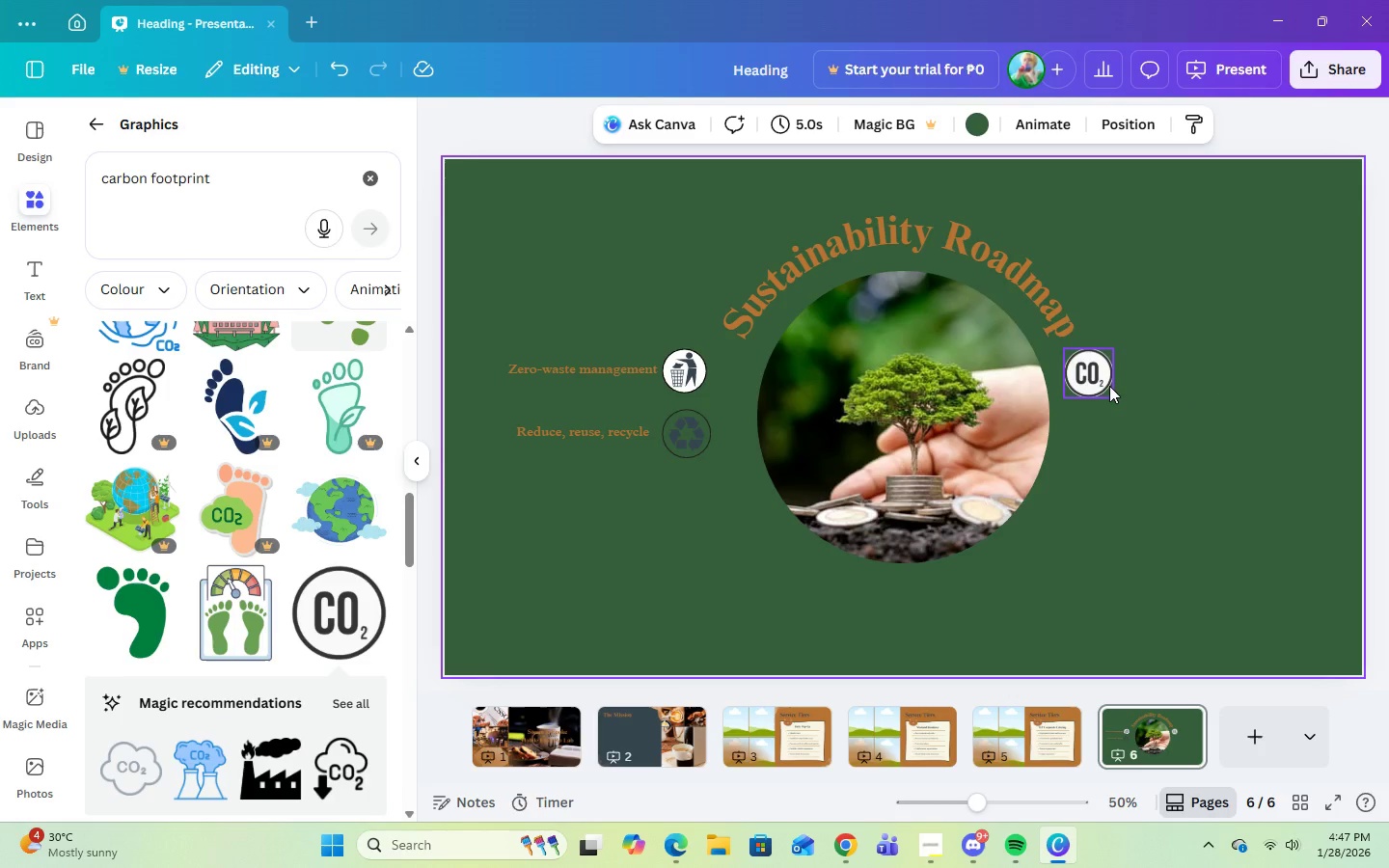 
left_click([1103, 380])
 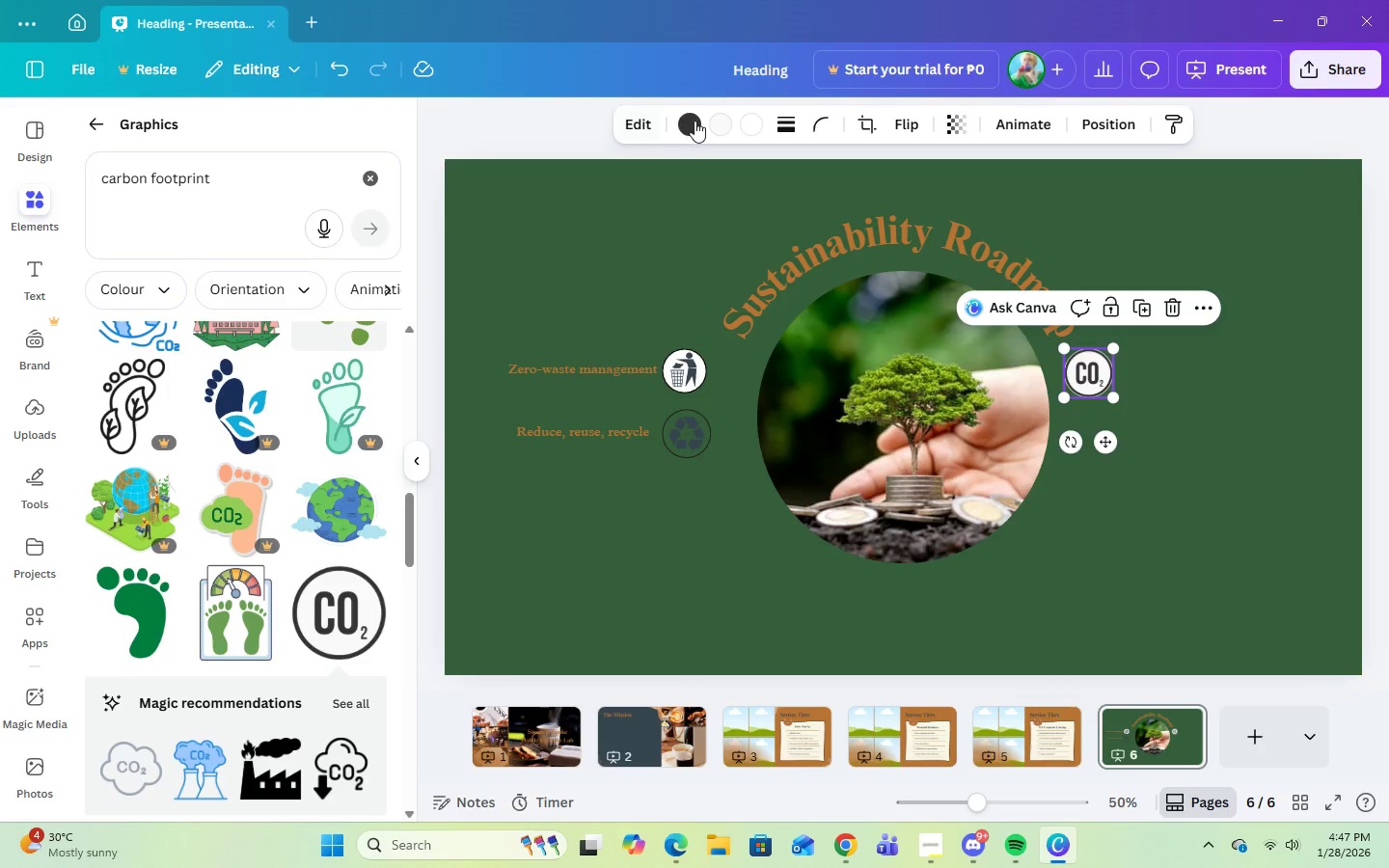 
left_click([695, 122])
 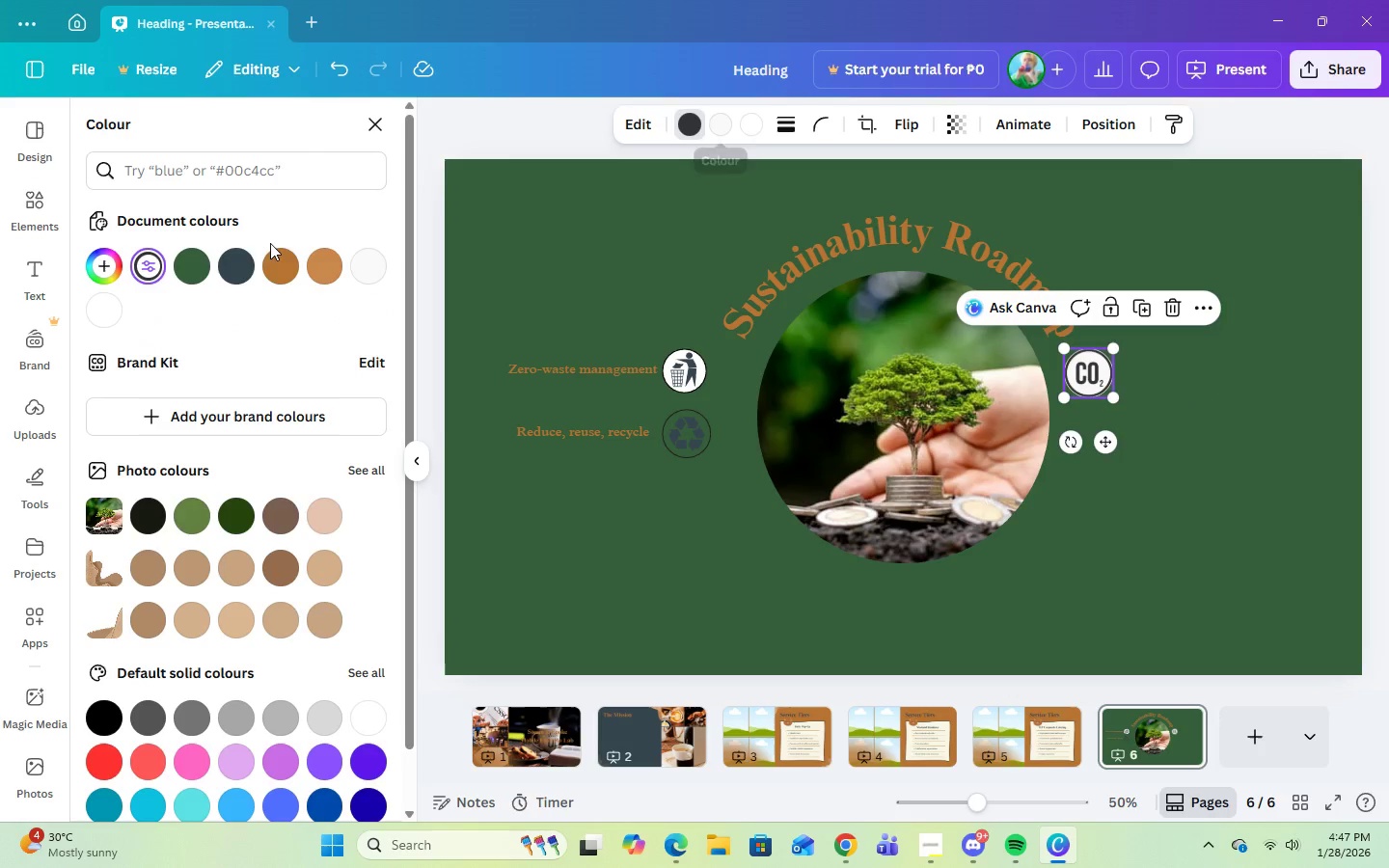 
left_click([236, 265])
 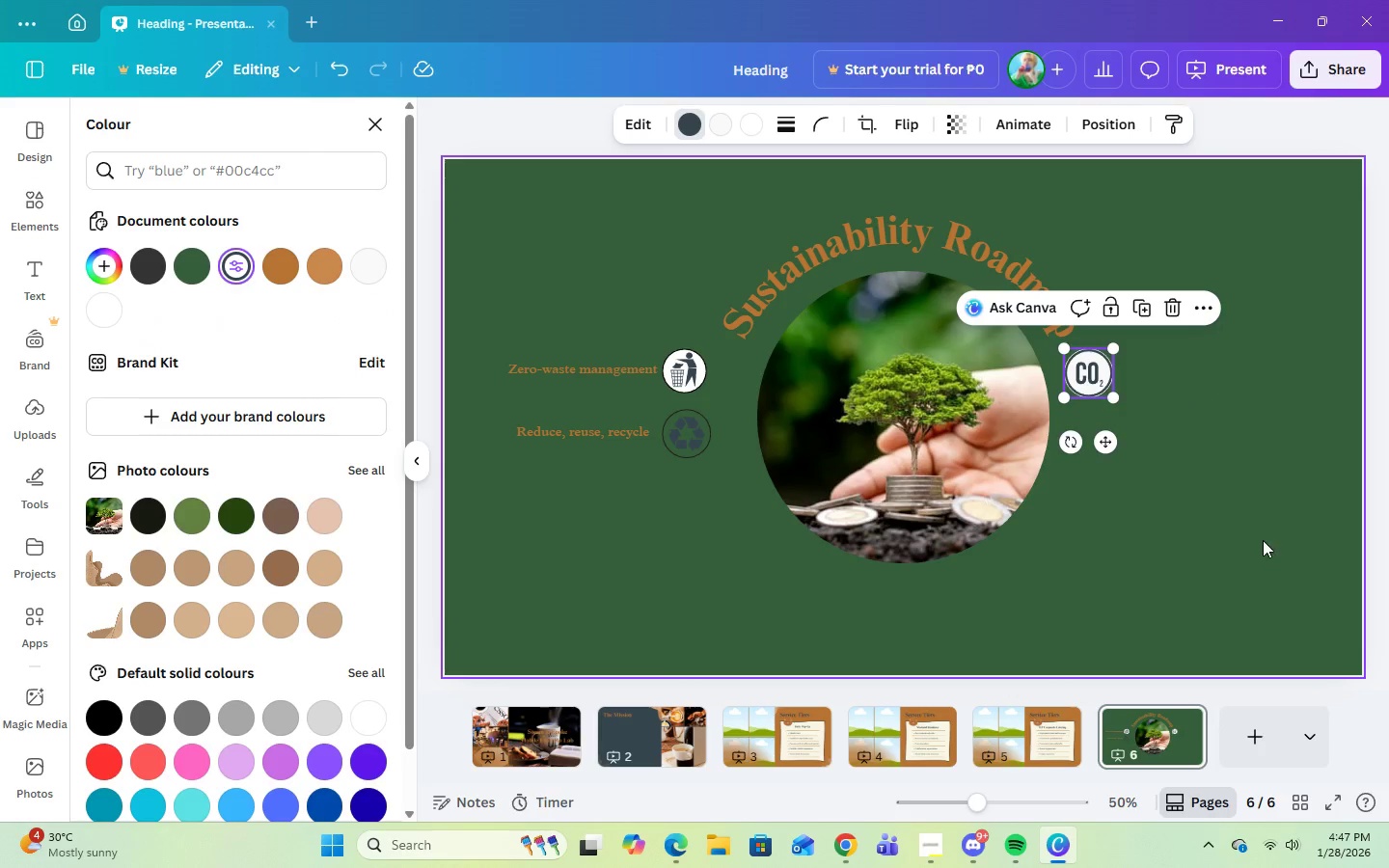 
left_click([1258, 528])
 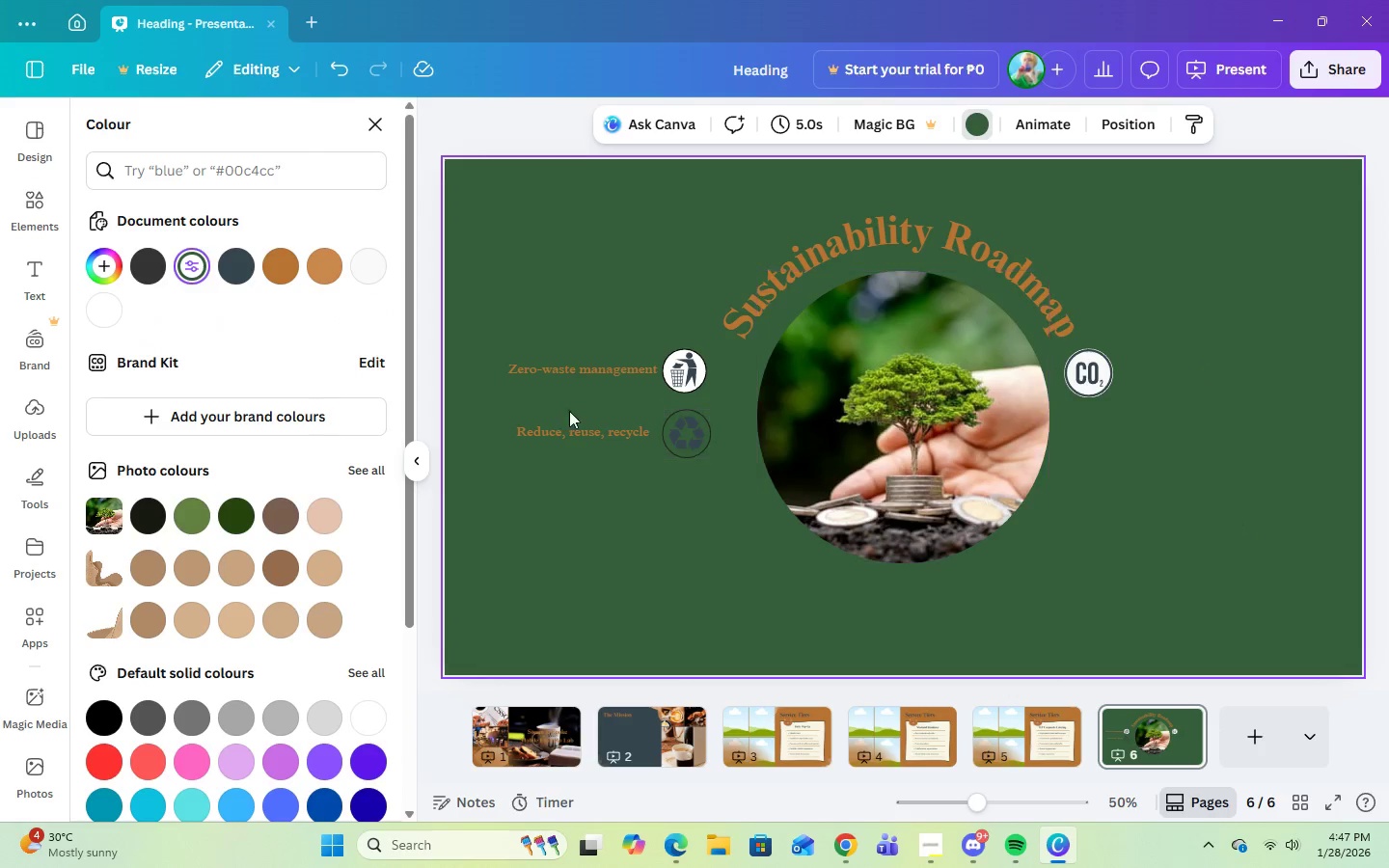 
left_click([558, 431])
 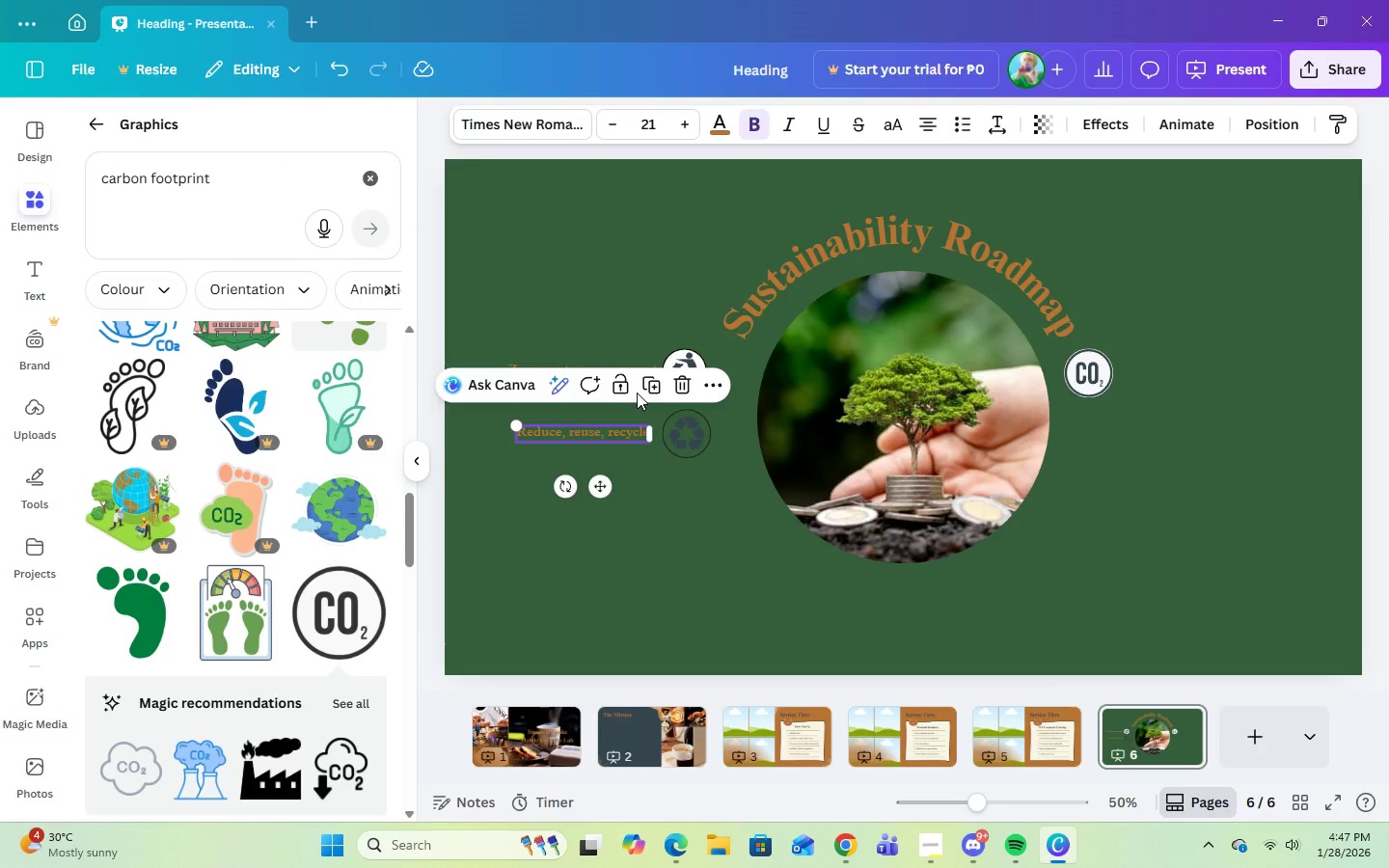 
left_click([642, 385])
 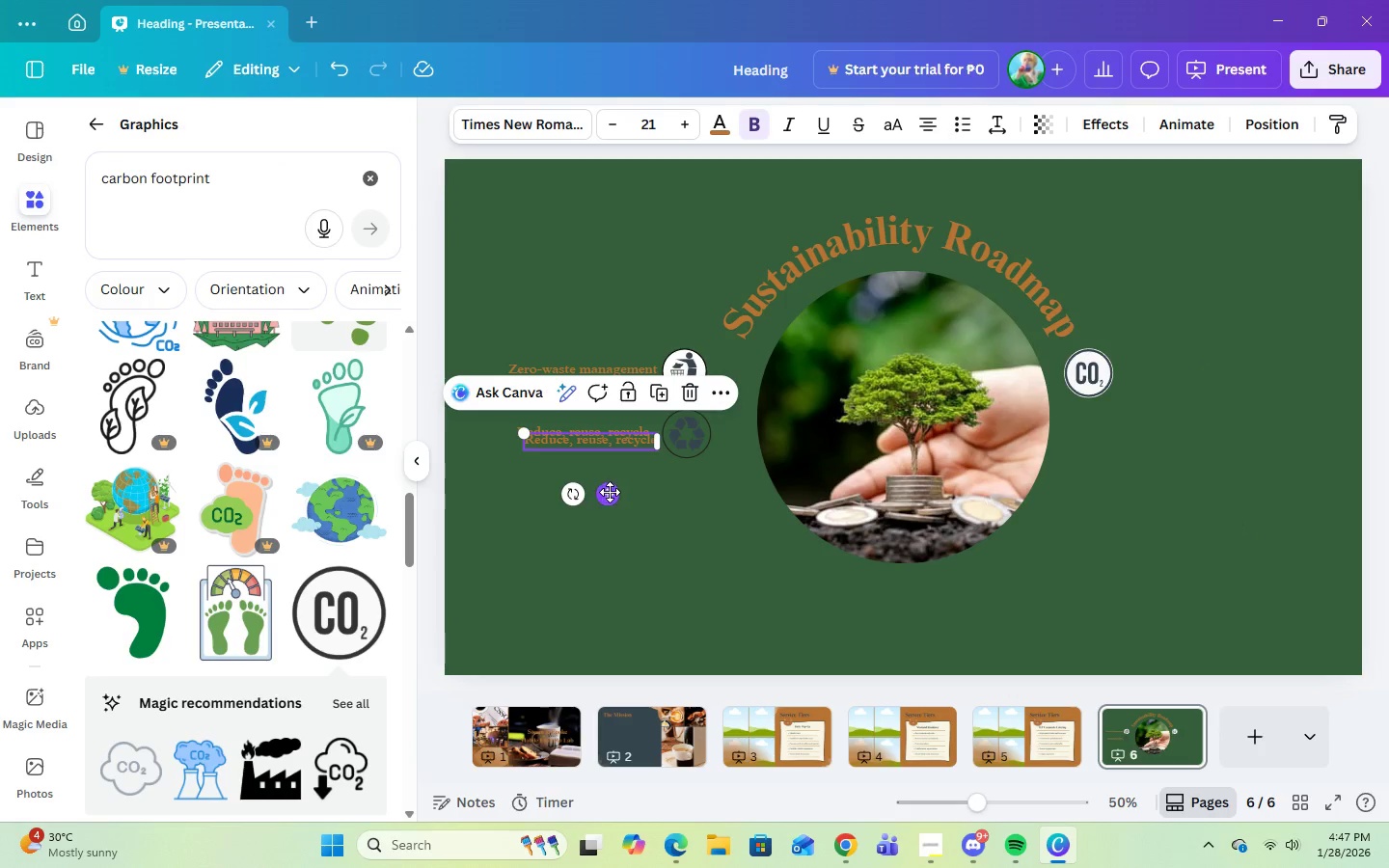 
left_click_drag(start_coordinate=[609, 492], to_coordinate=[1215, 426])
 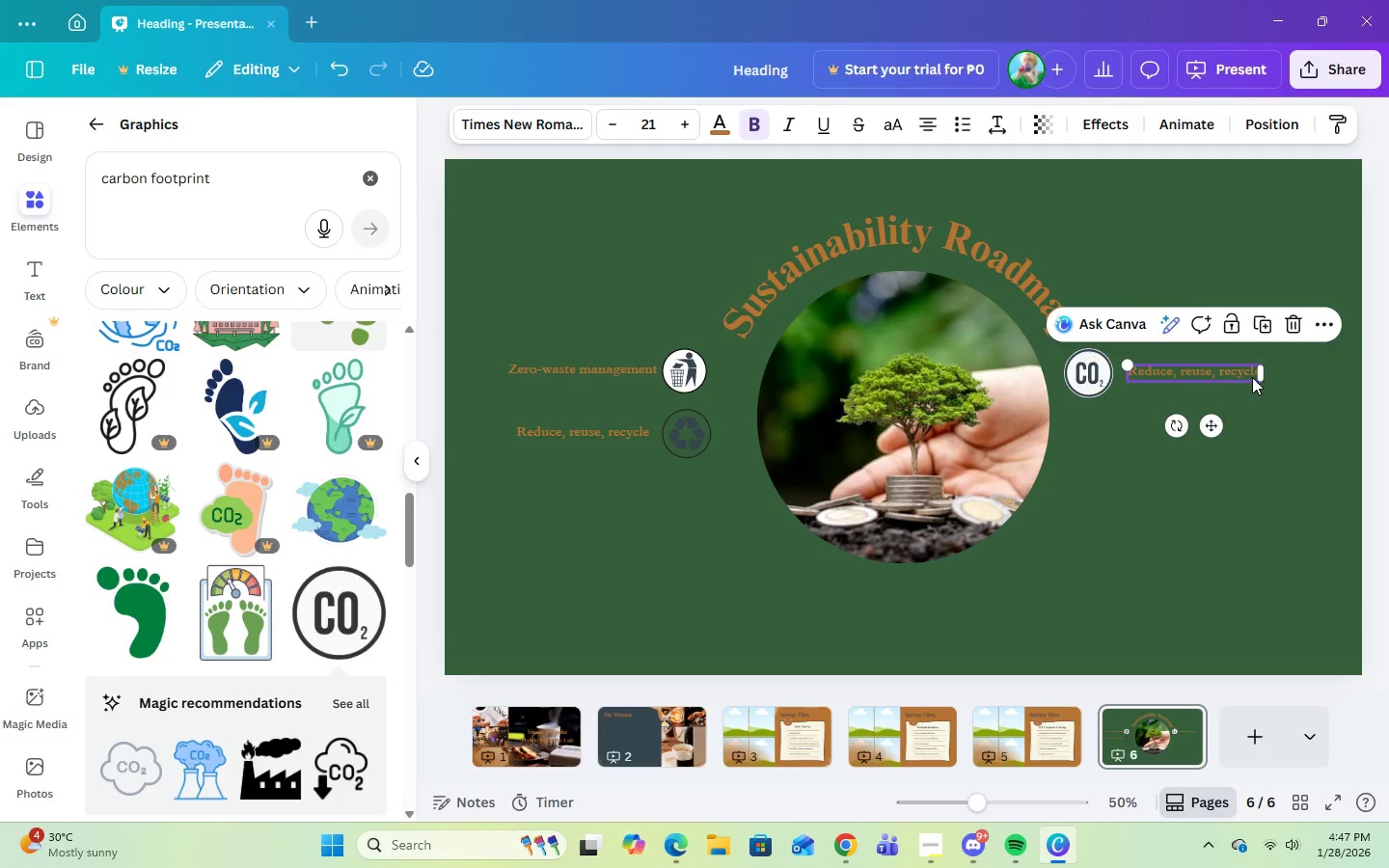 
double_click([1252, 377])
 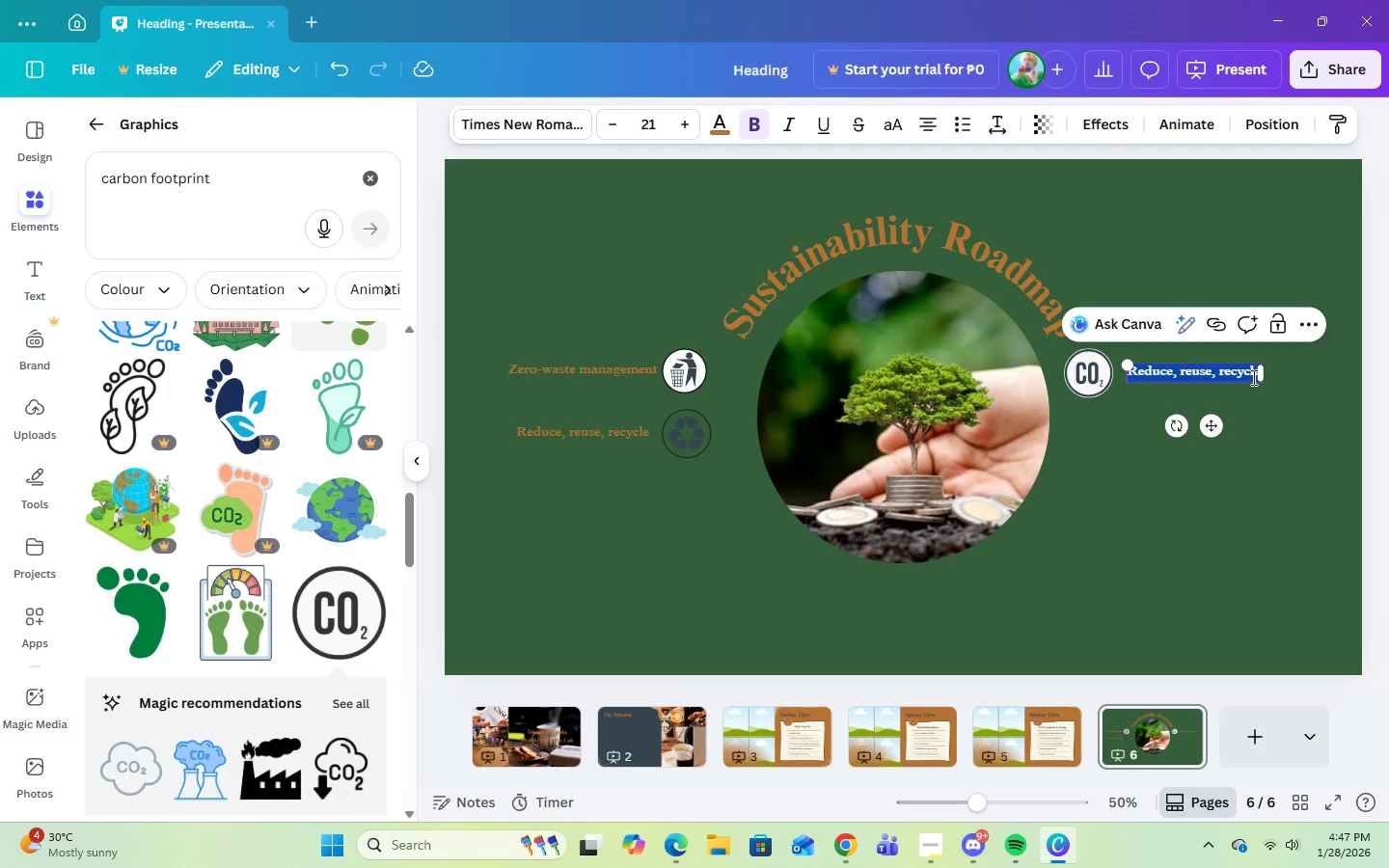 
type(Reduce caron footprint)
 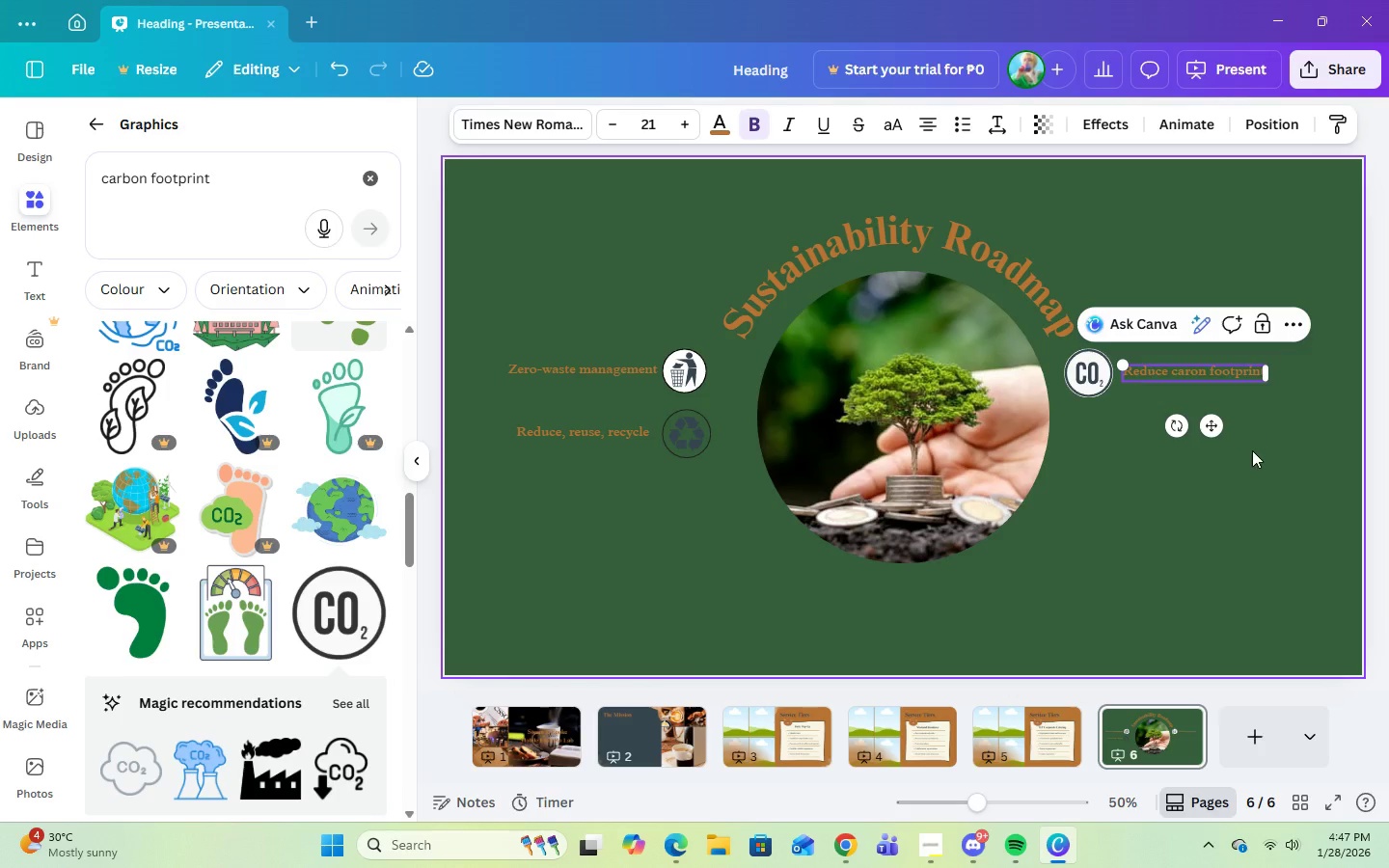 
left_click([1250, 453])
 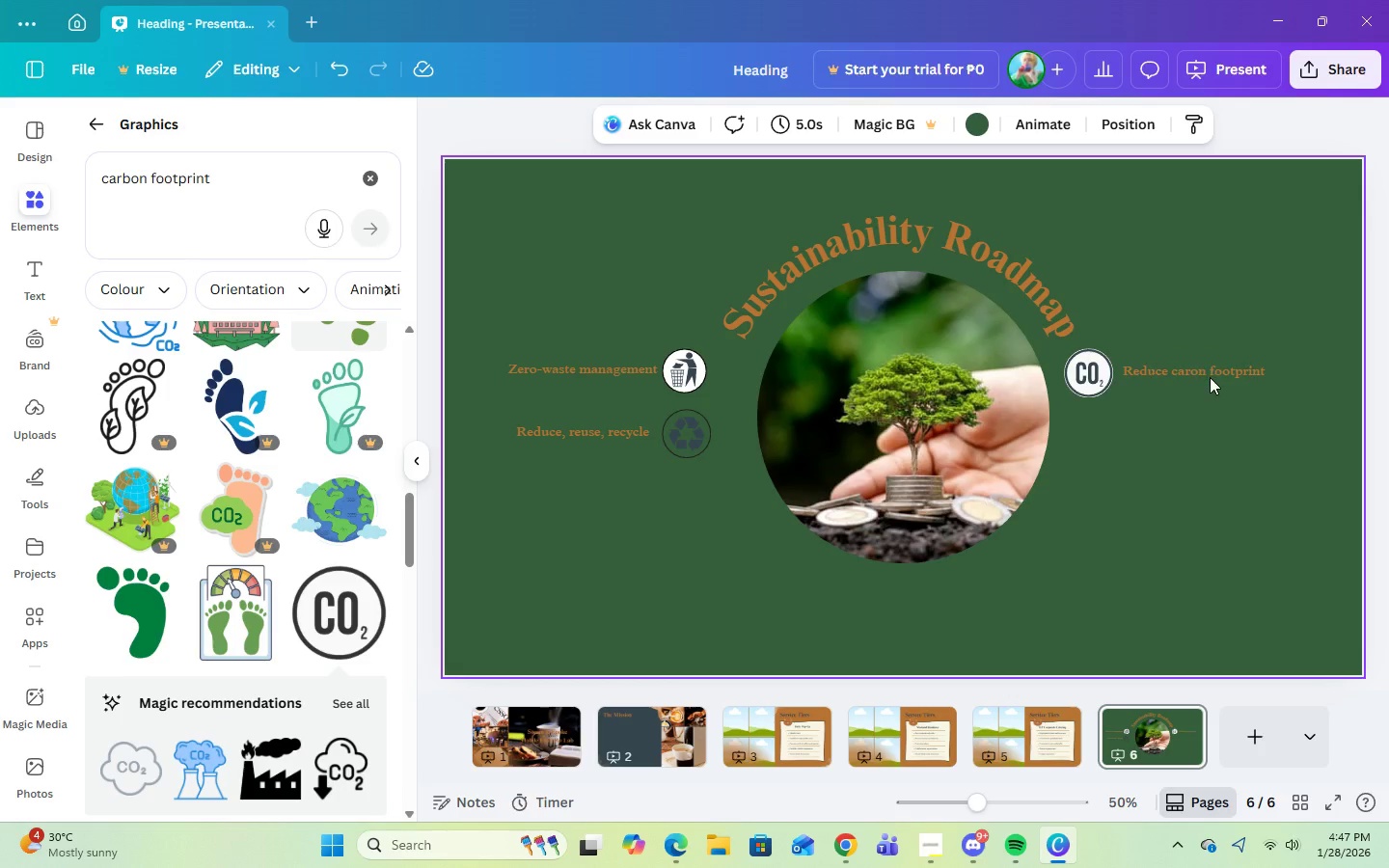 
left_click([1209, 371])
 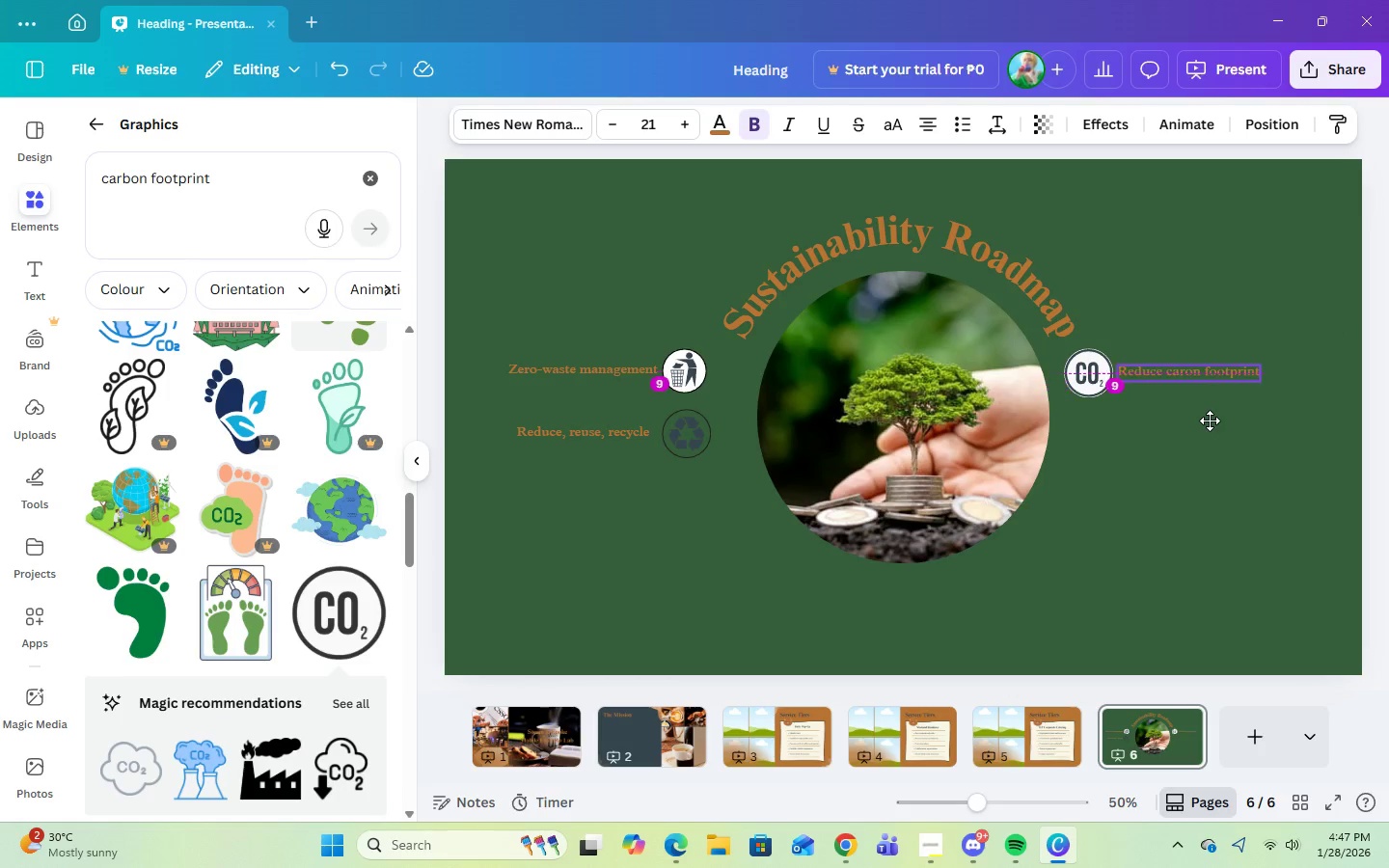 
wait(6.47)
 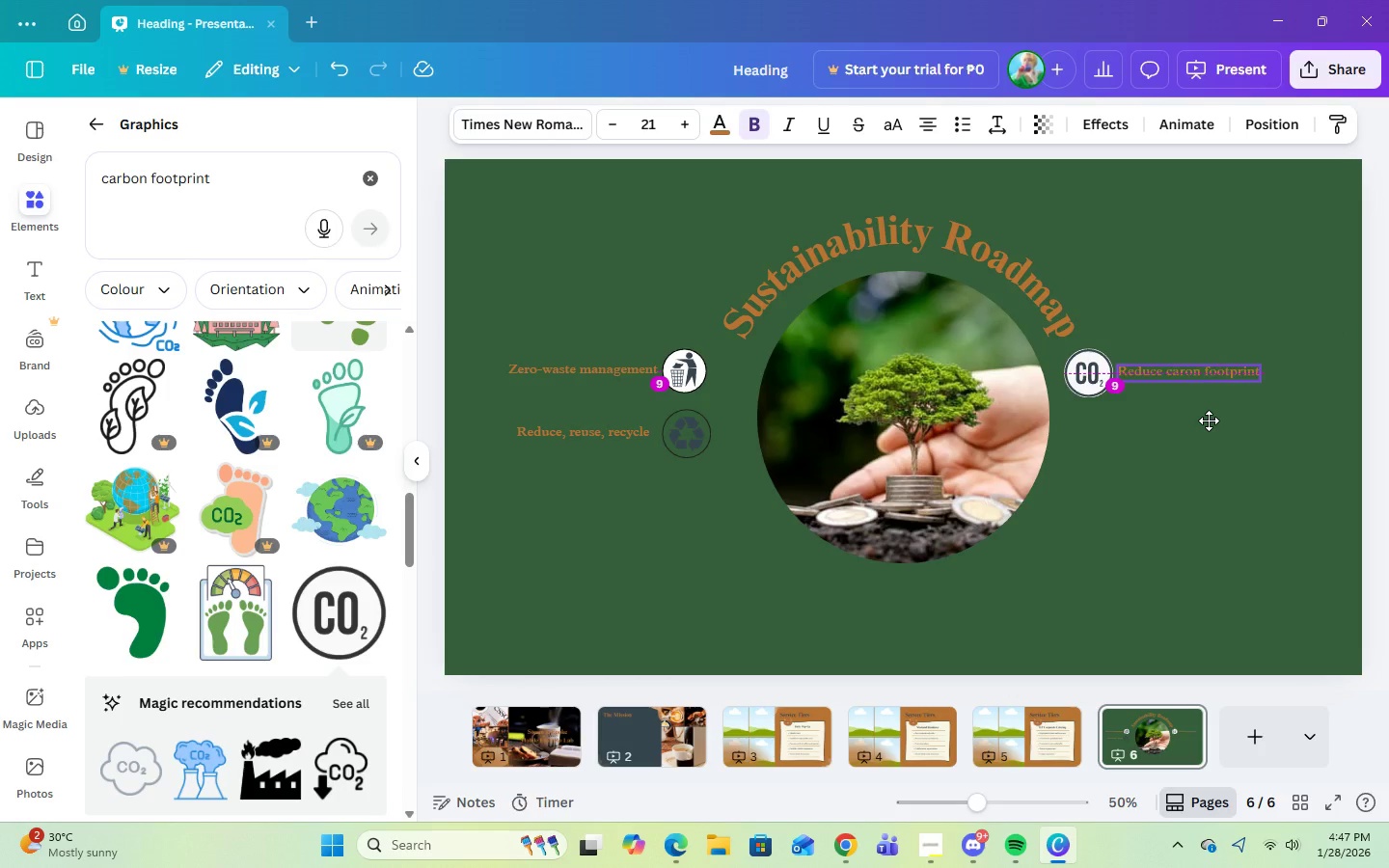 
left_click([1105, 494])
 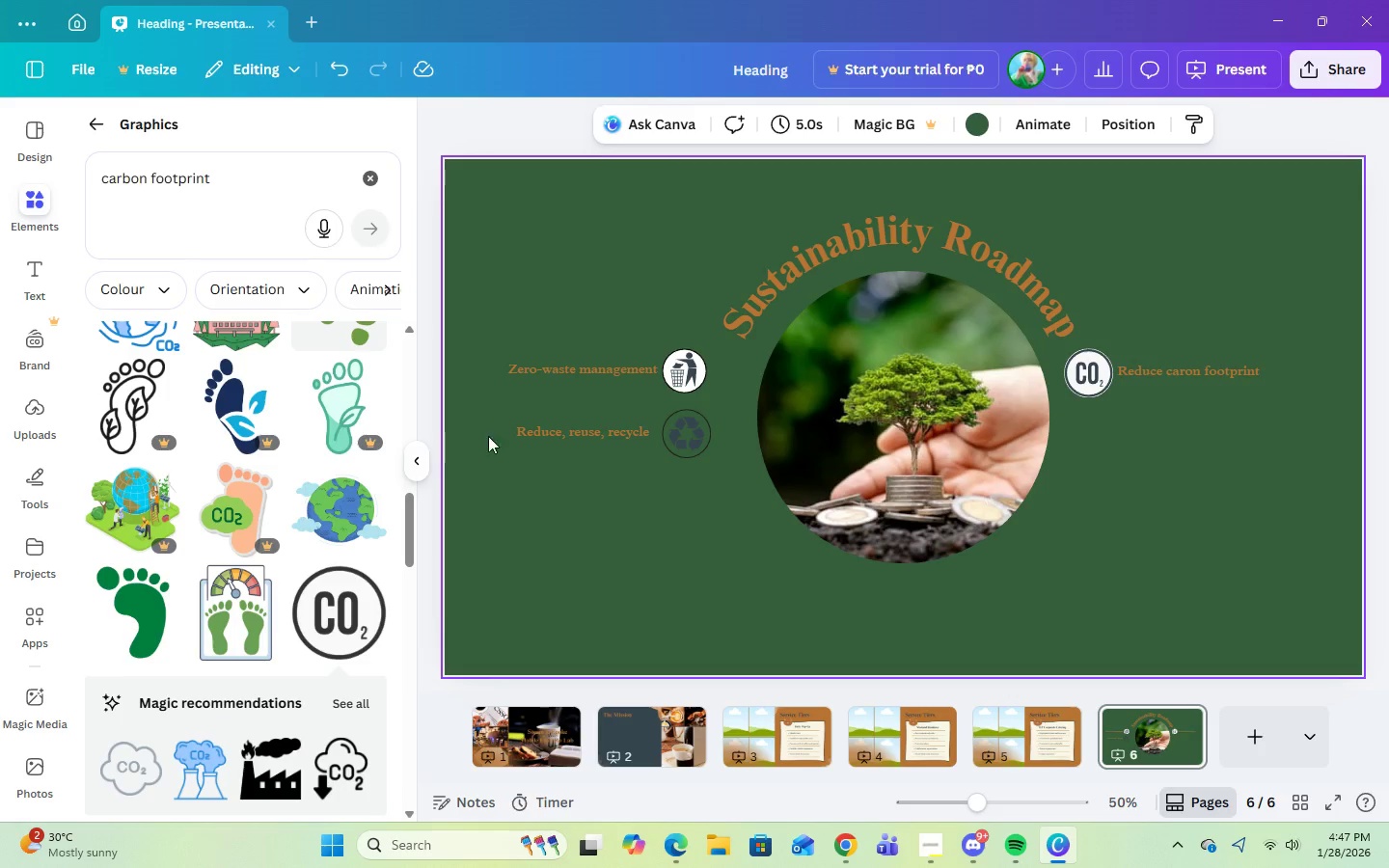 
left_click([525, 434])
 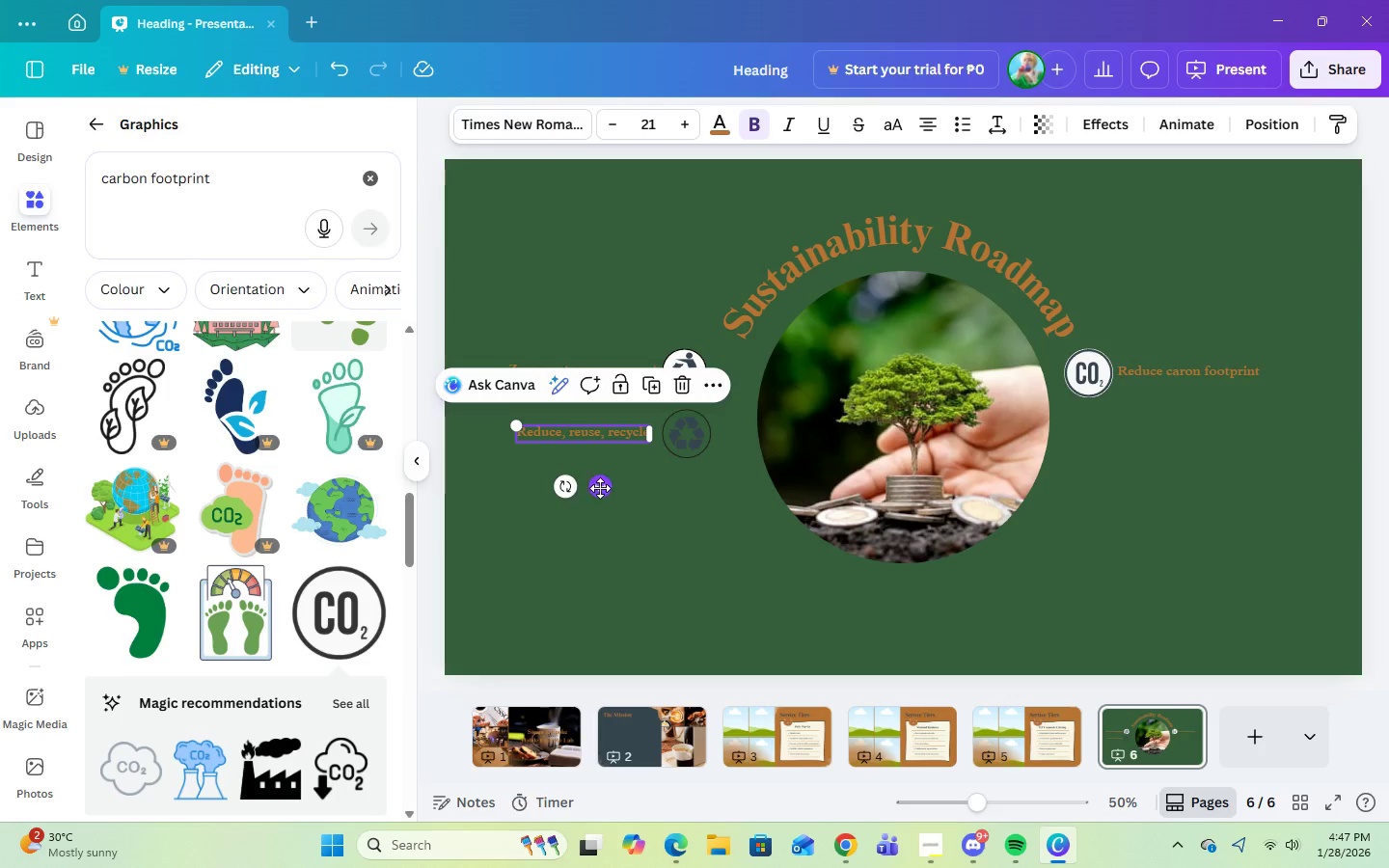 
left_click_drag(start_coordinate=[600, 488], to_coordinate=[609, 486])
 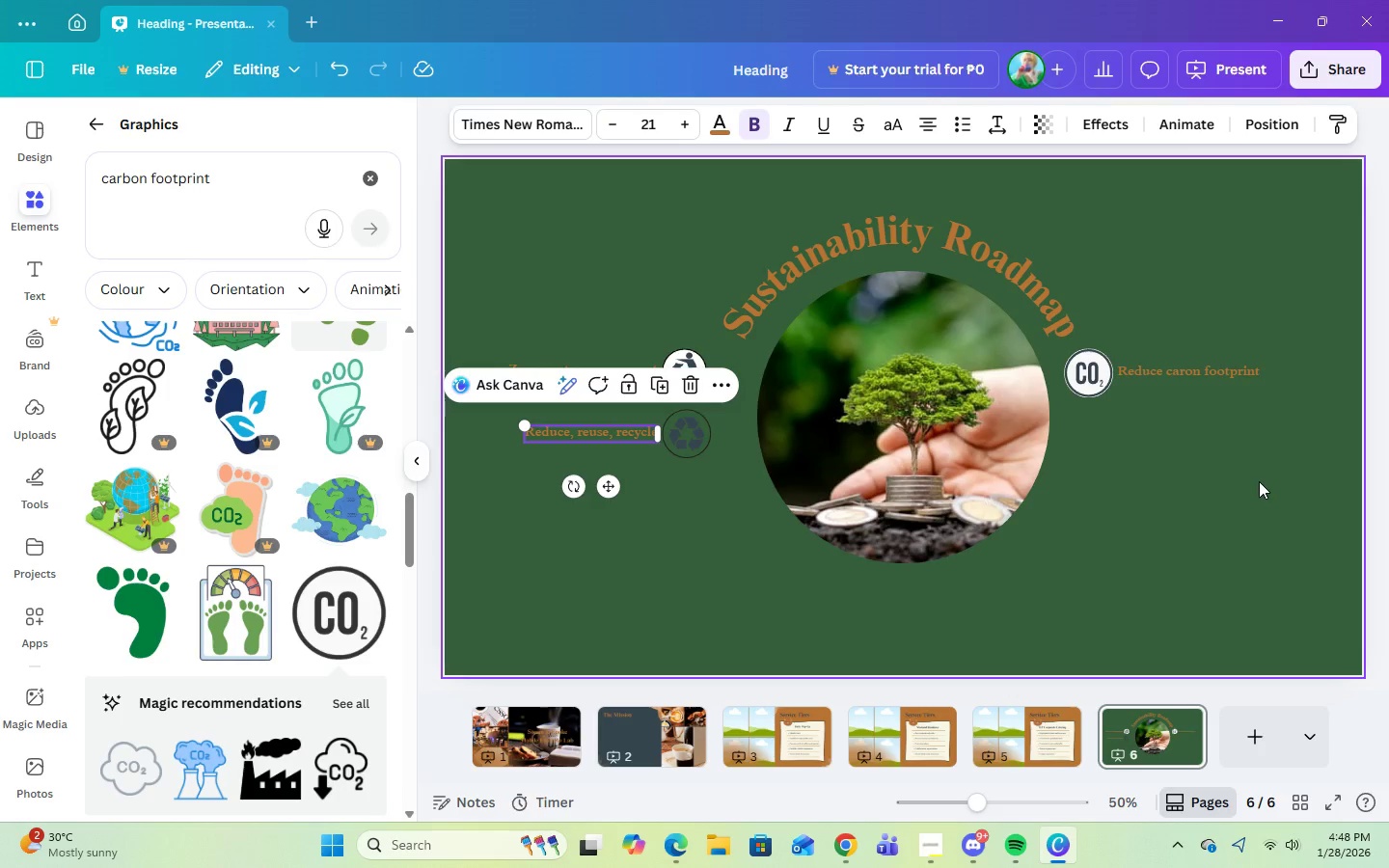 
left_click([1259, 481])
 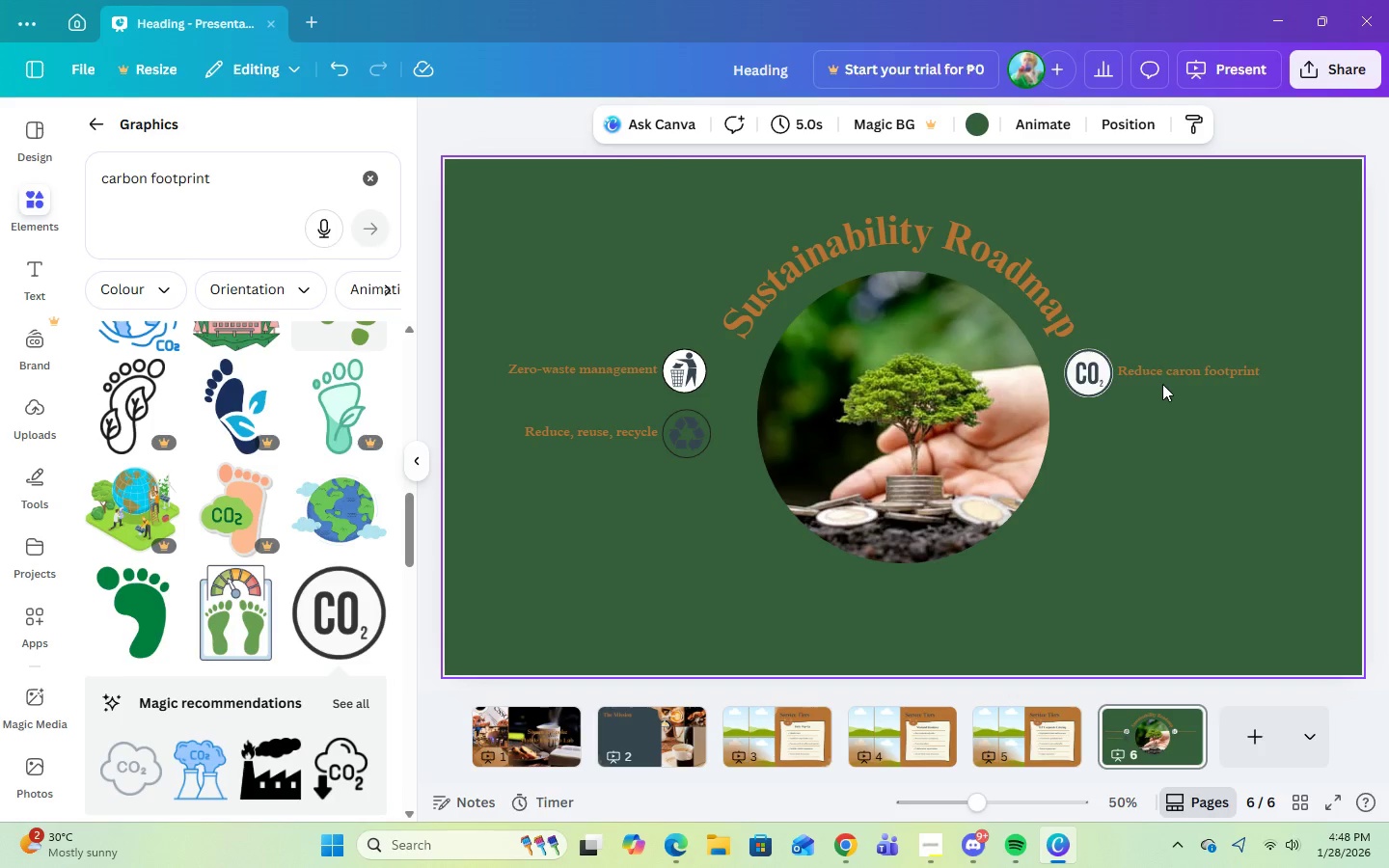 
double_click([1186, 374])
 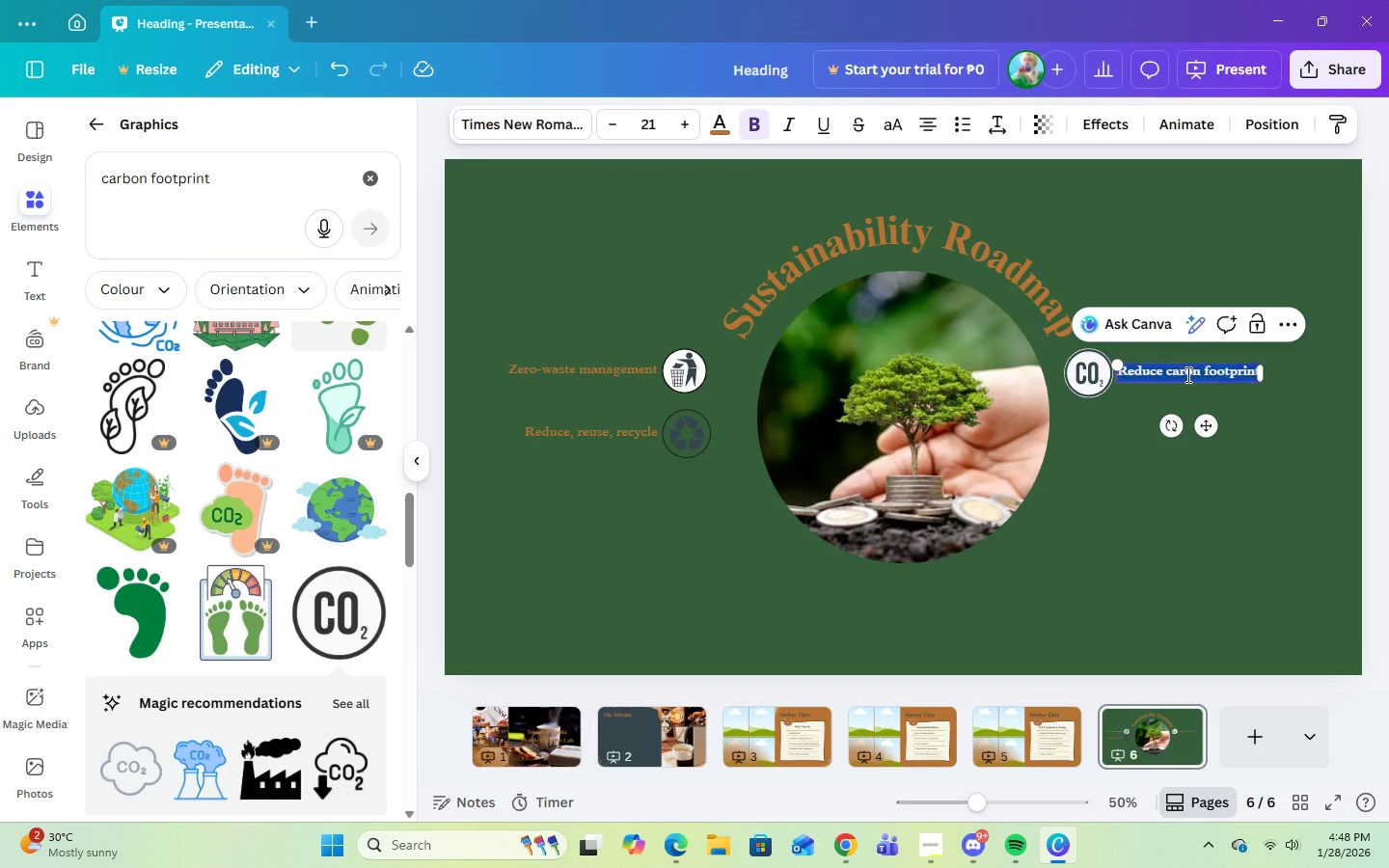 
triple_click([1186, 374])
 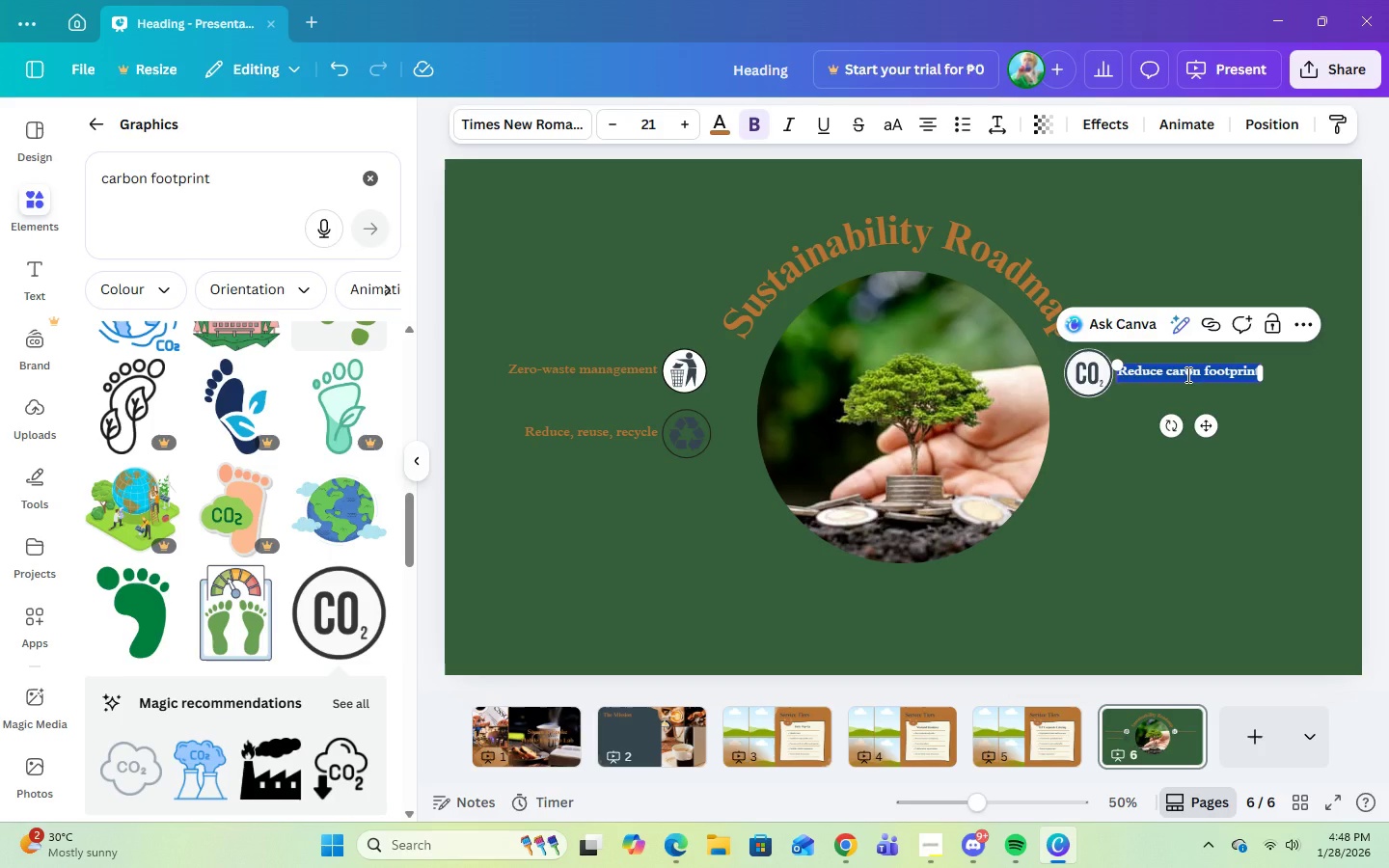 
triple_click([1186, 374])
 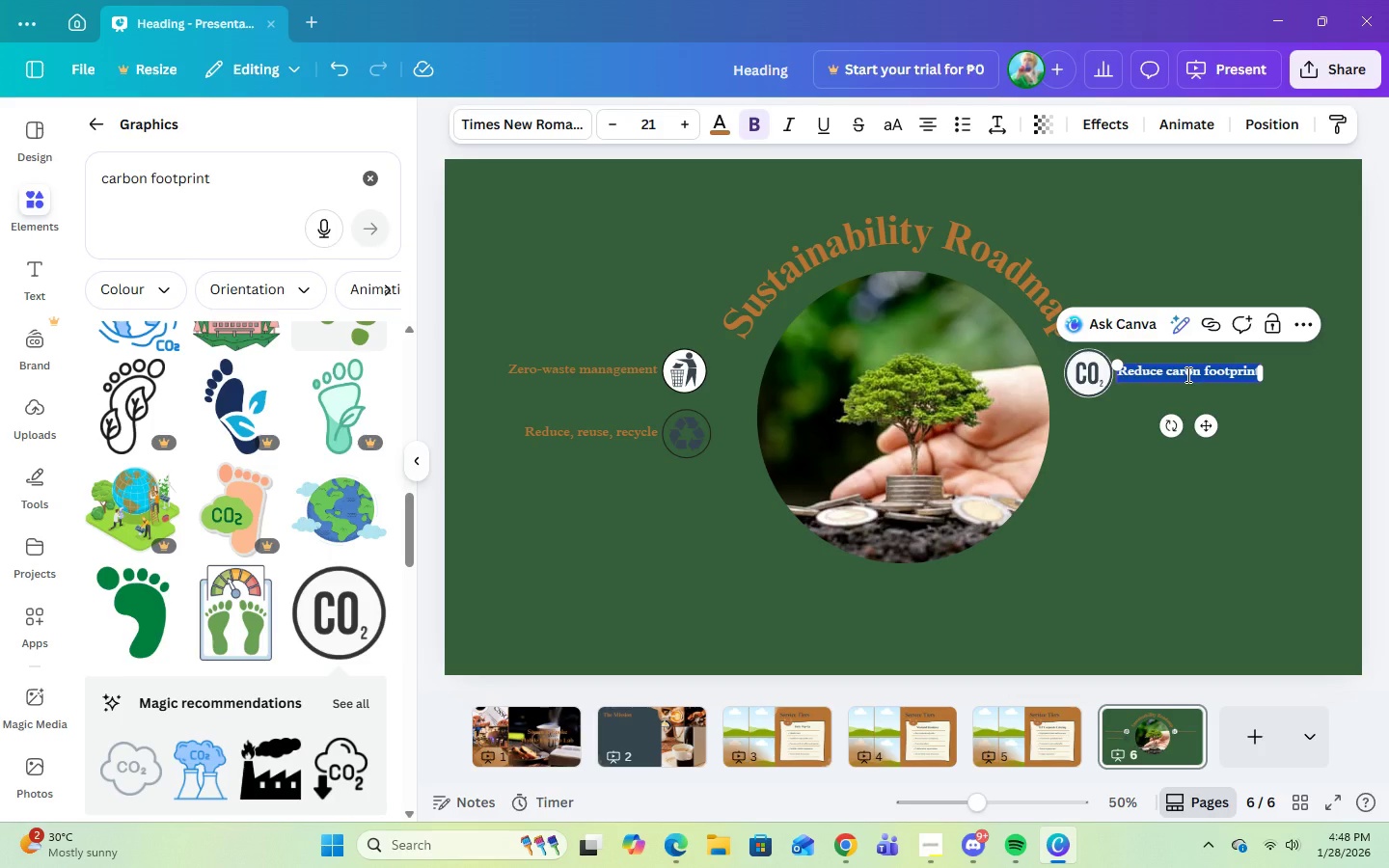 
triple_click([1186, 374])
 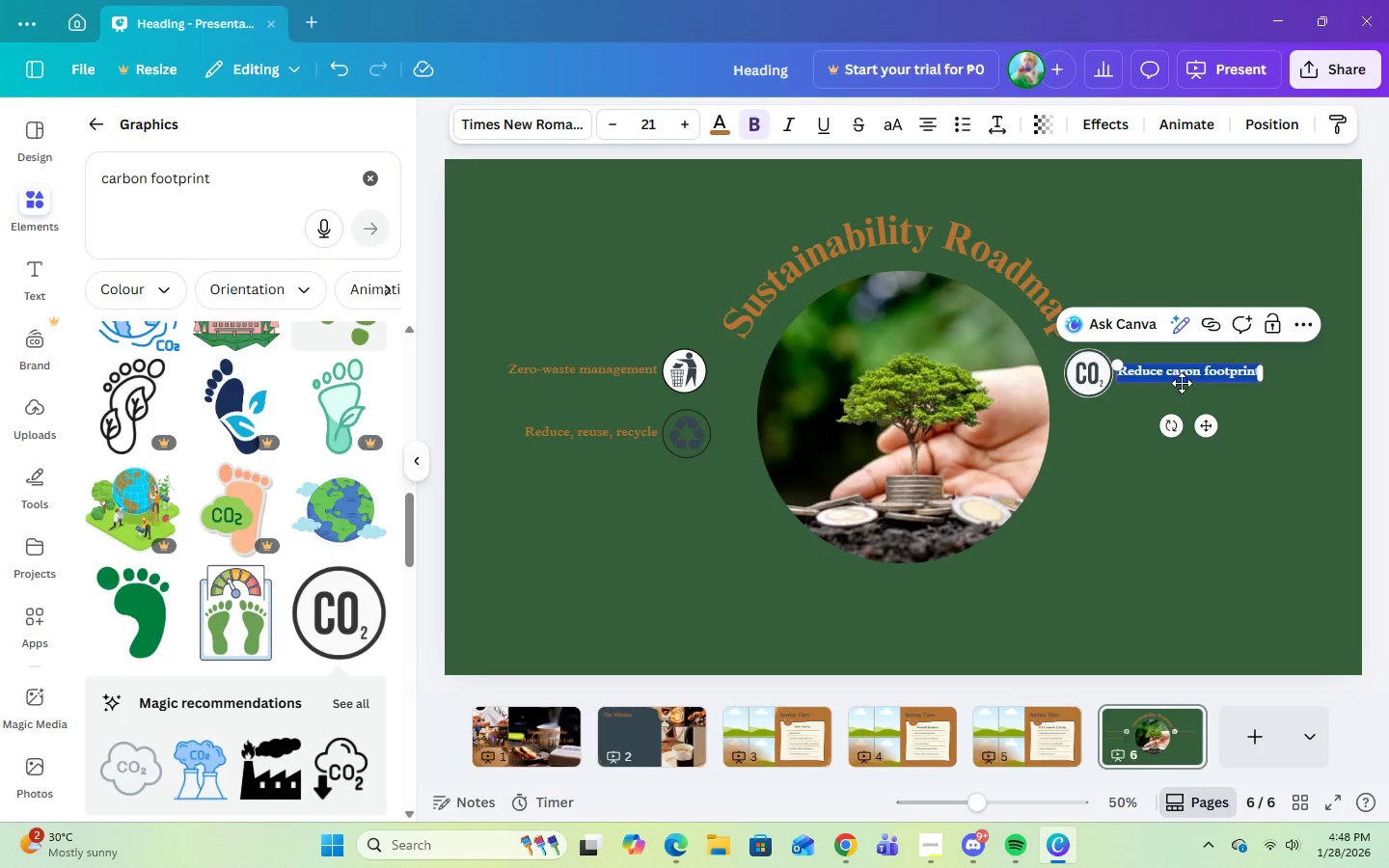 
triple_click([1182, 383])
 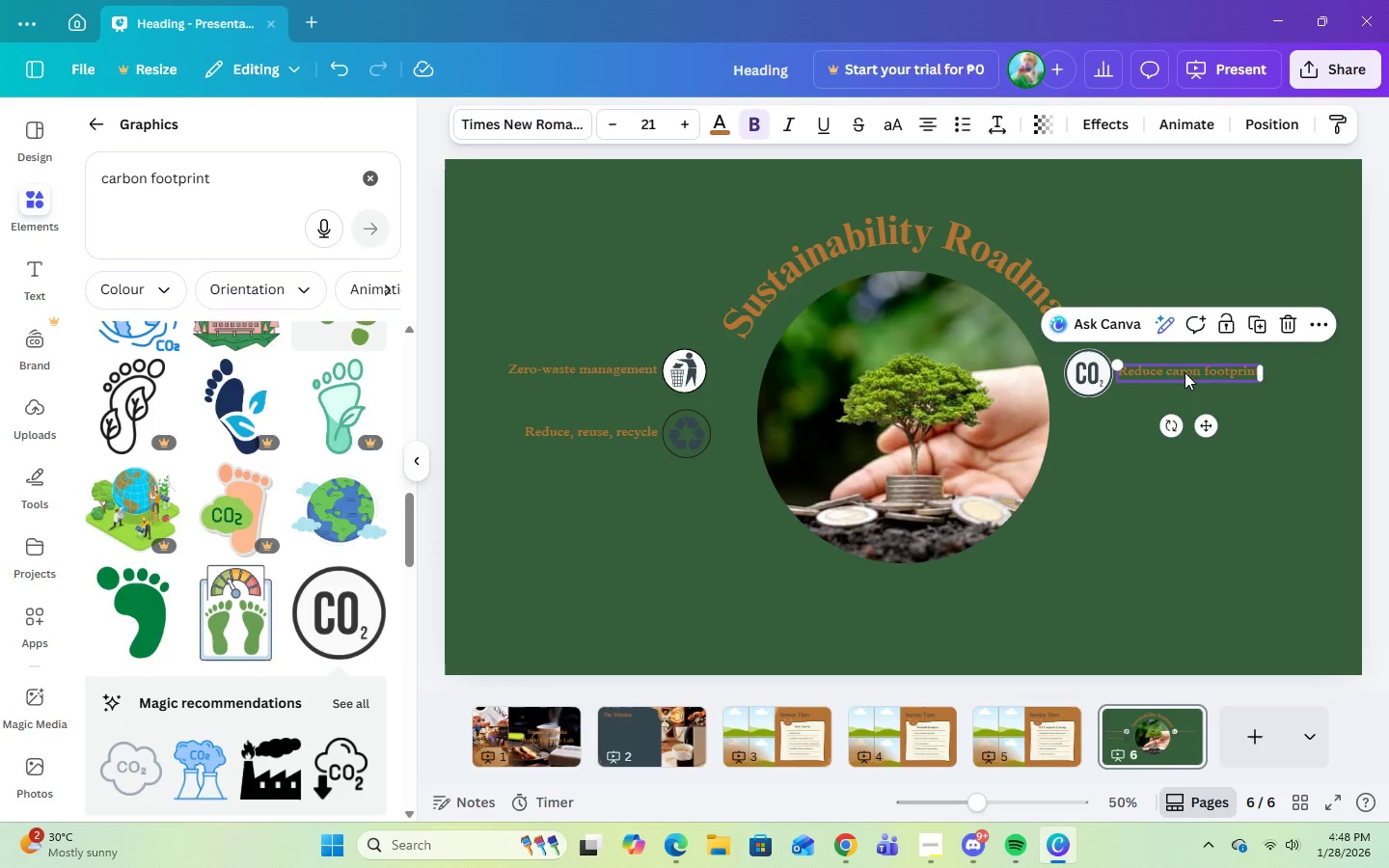 
double_click([1185, 372])
 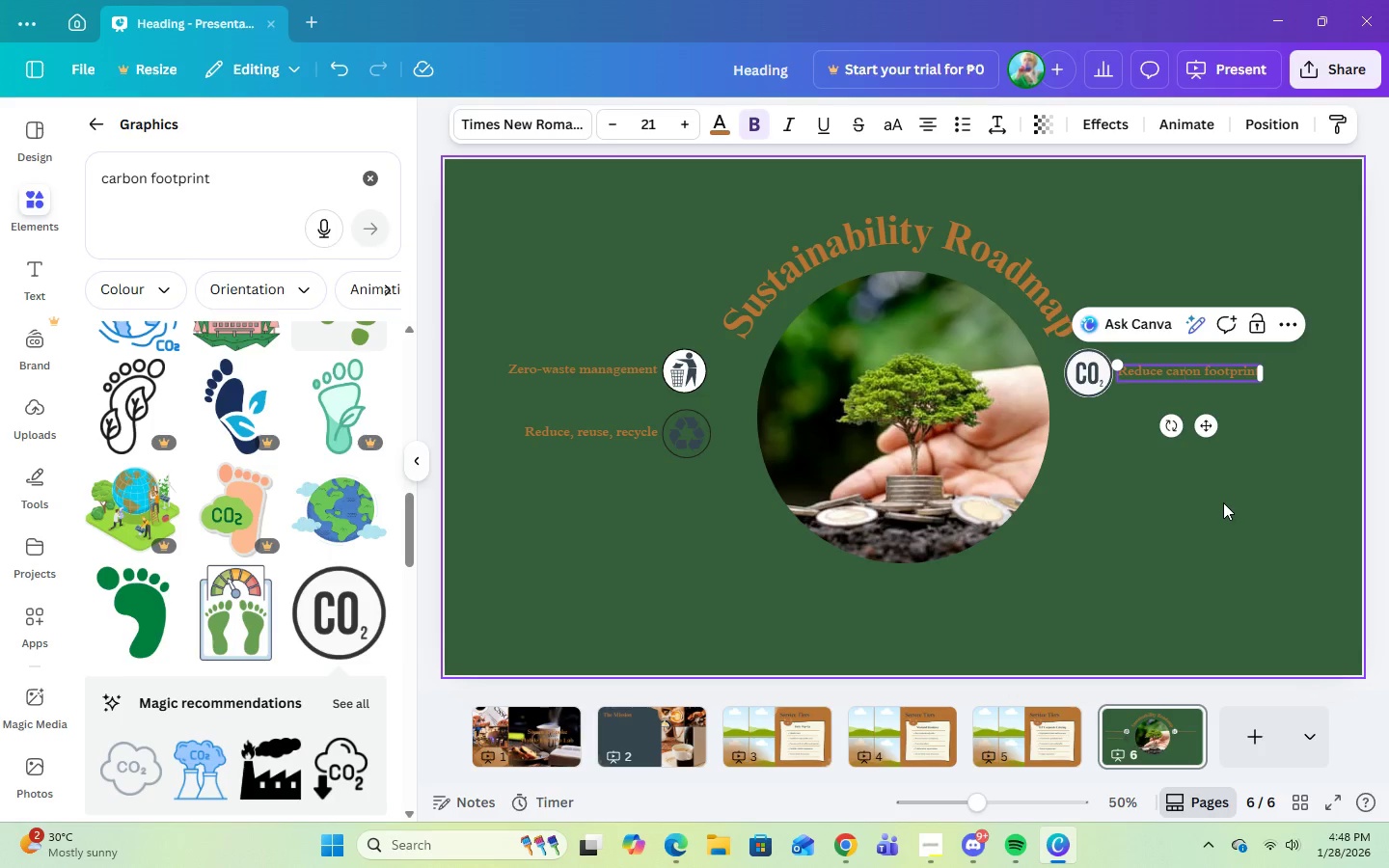 
key(B)
 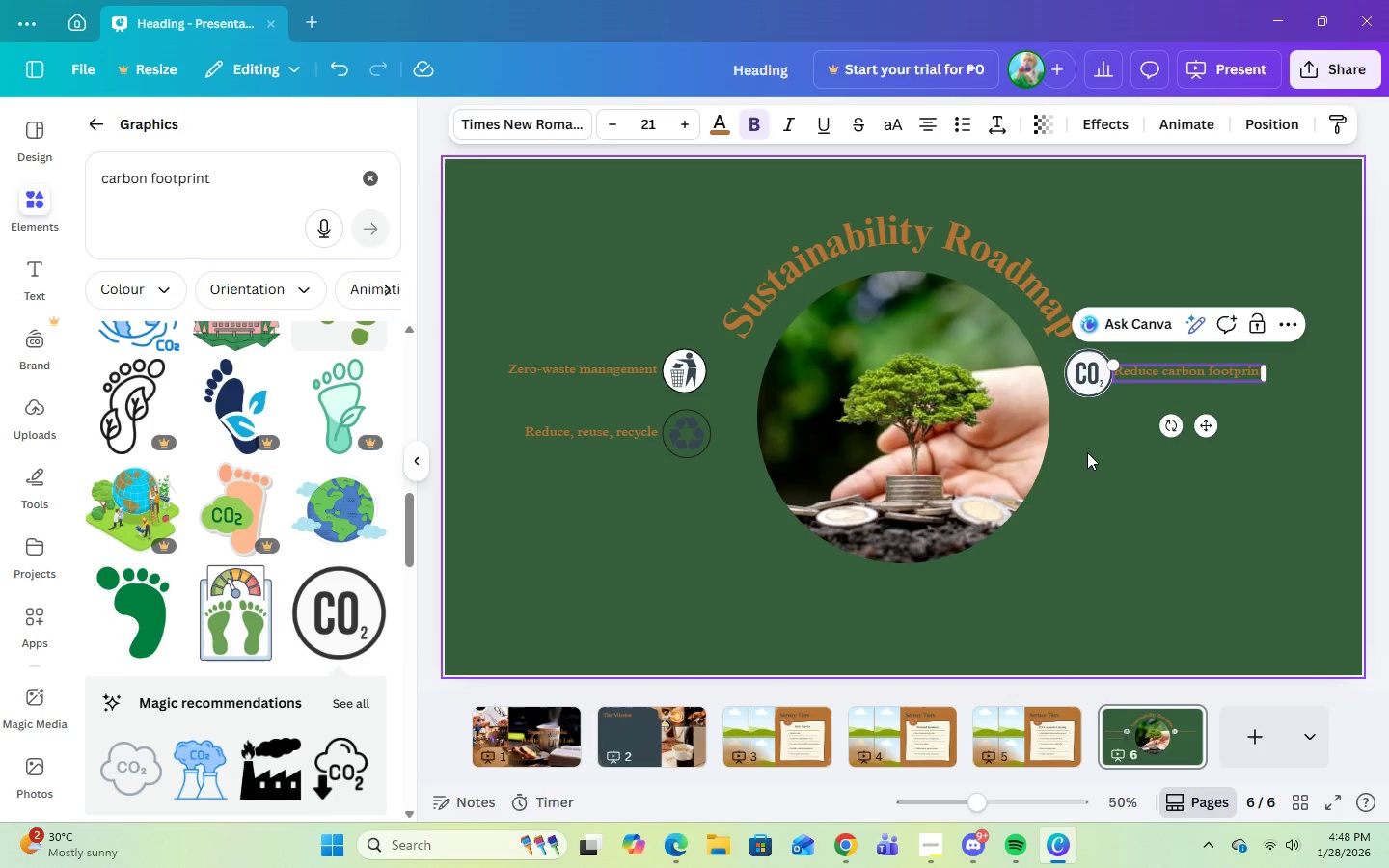 
left_click([1087, 453])
 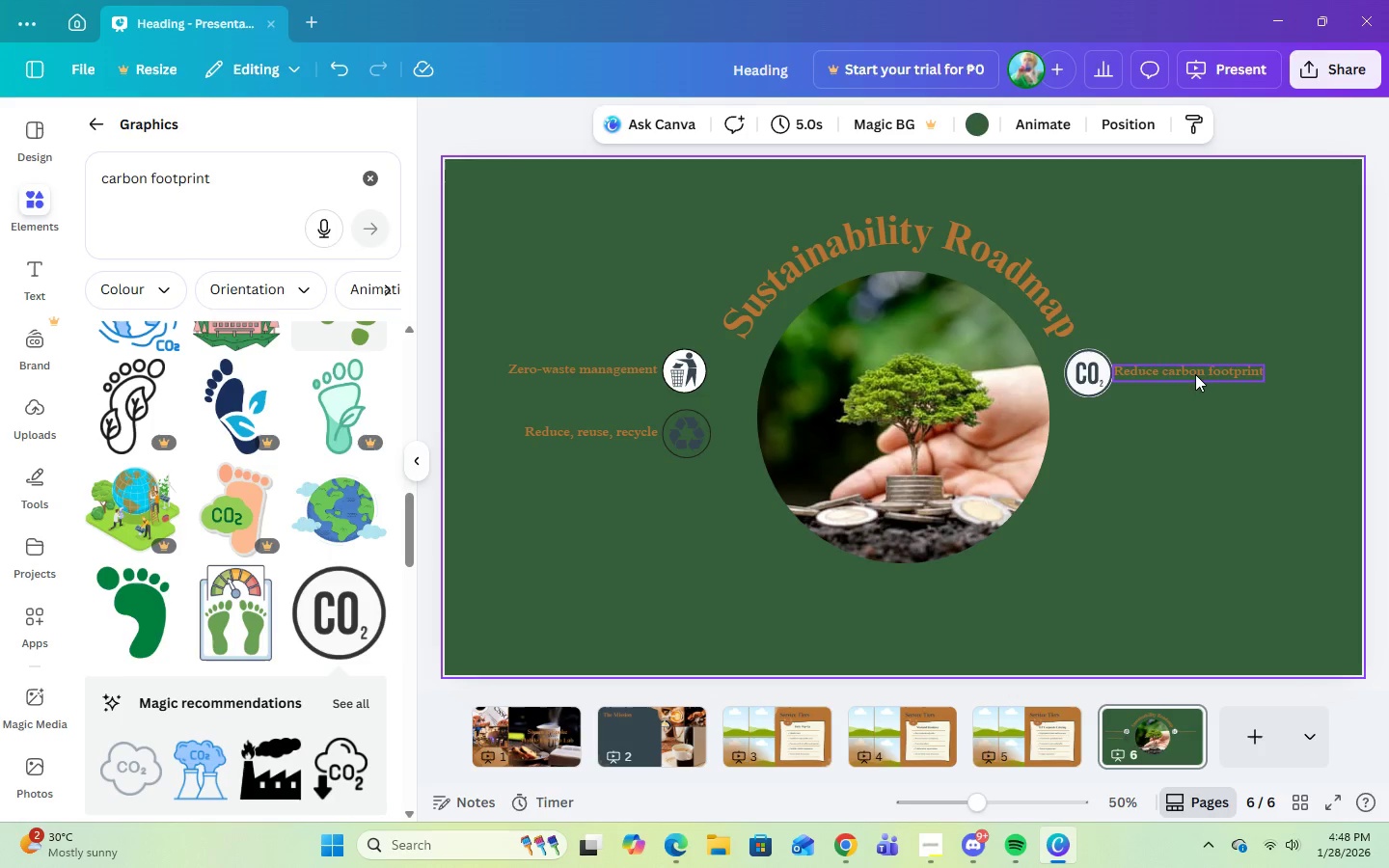 
left_click([1195, 374])
 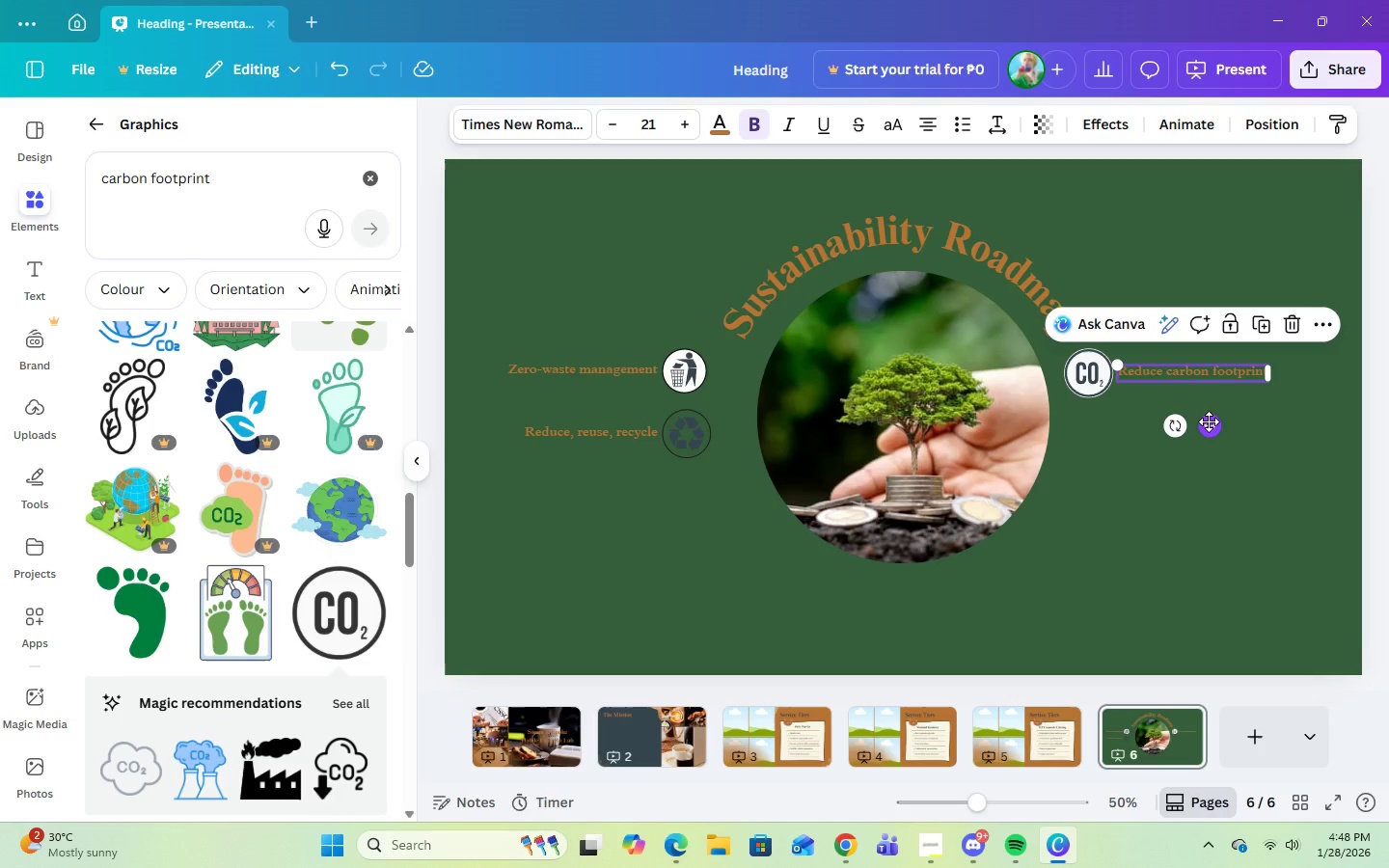 
left_click([1121, 506])
 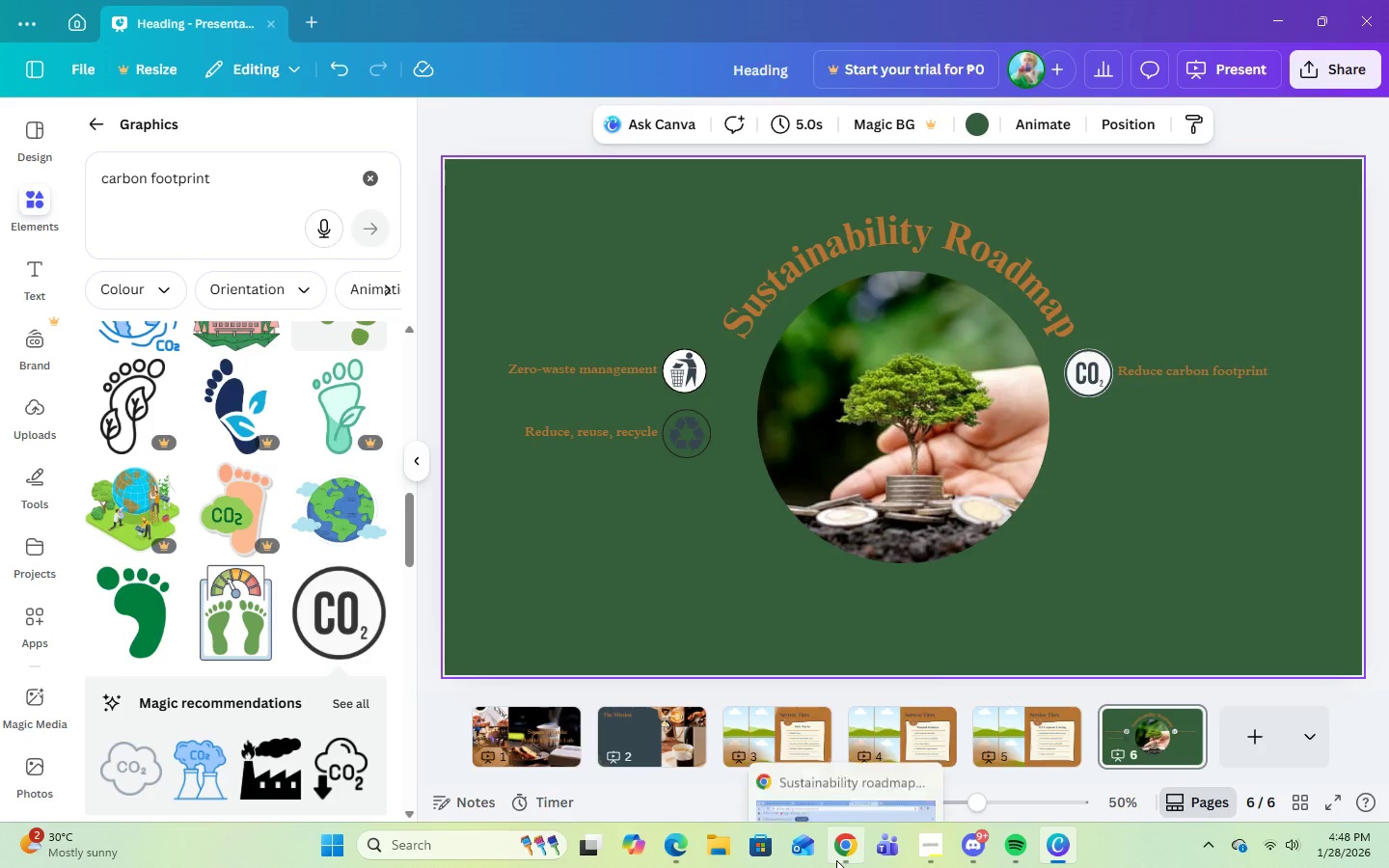 
left_click([837, 860])
 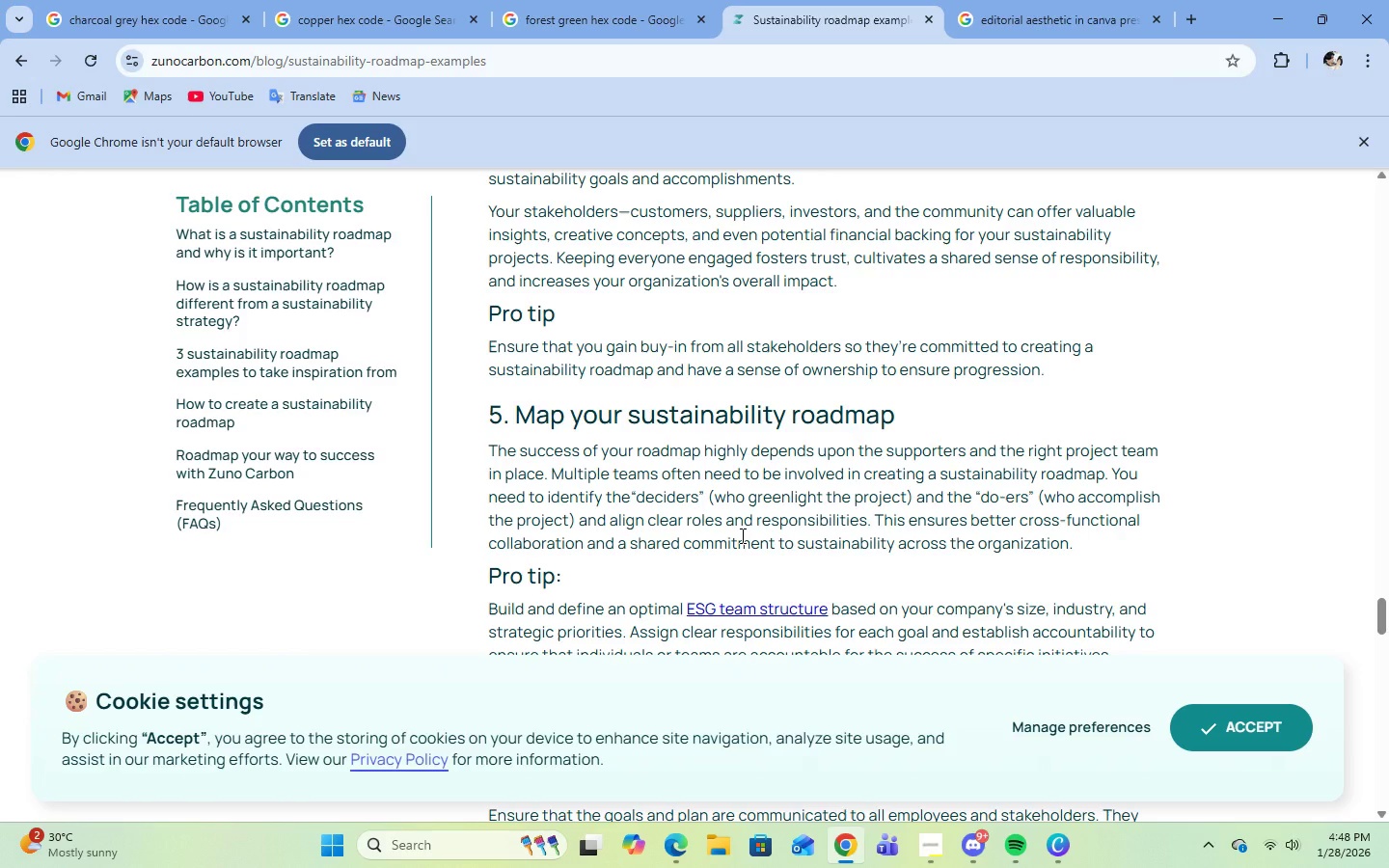 
scroll: coordinate [742, 535], scroll_direction: down, amount: 9.0
 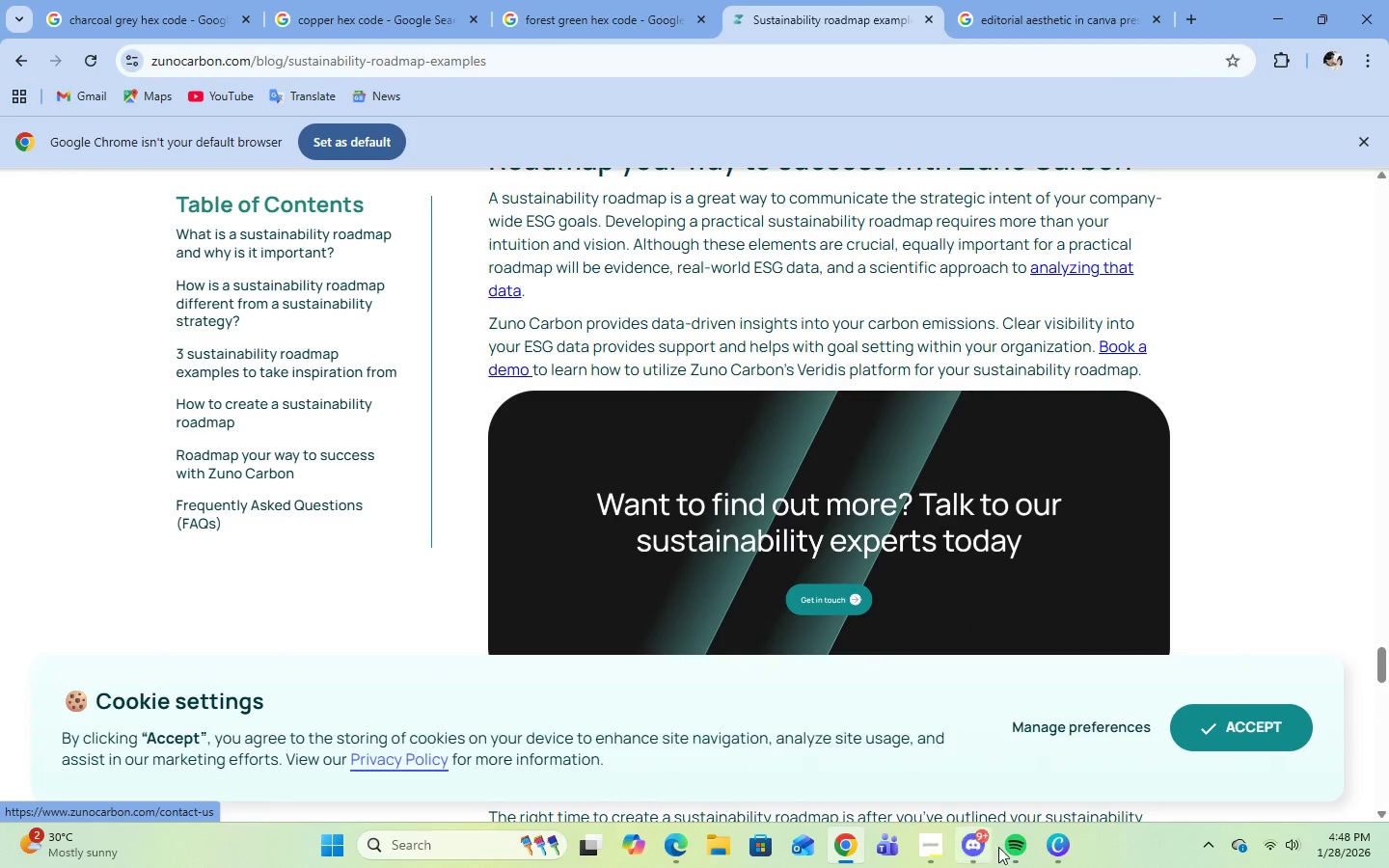 
left_click([1052, 839])
 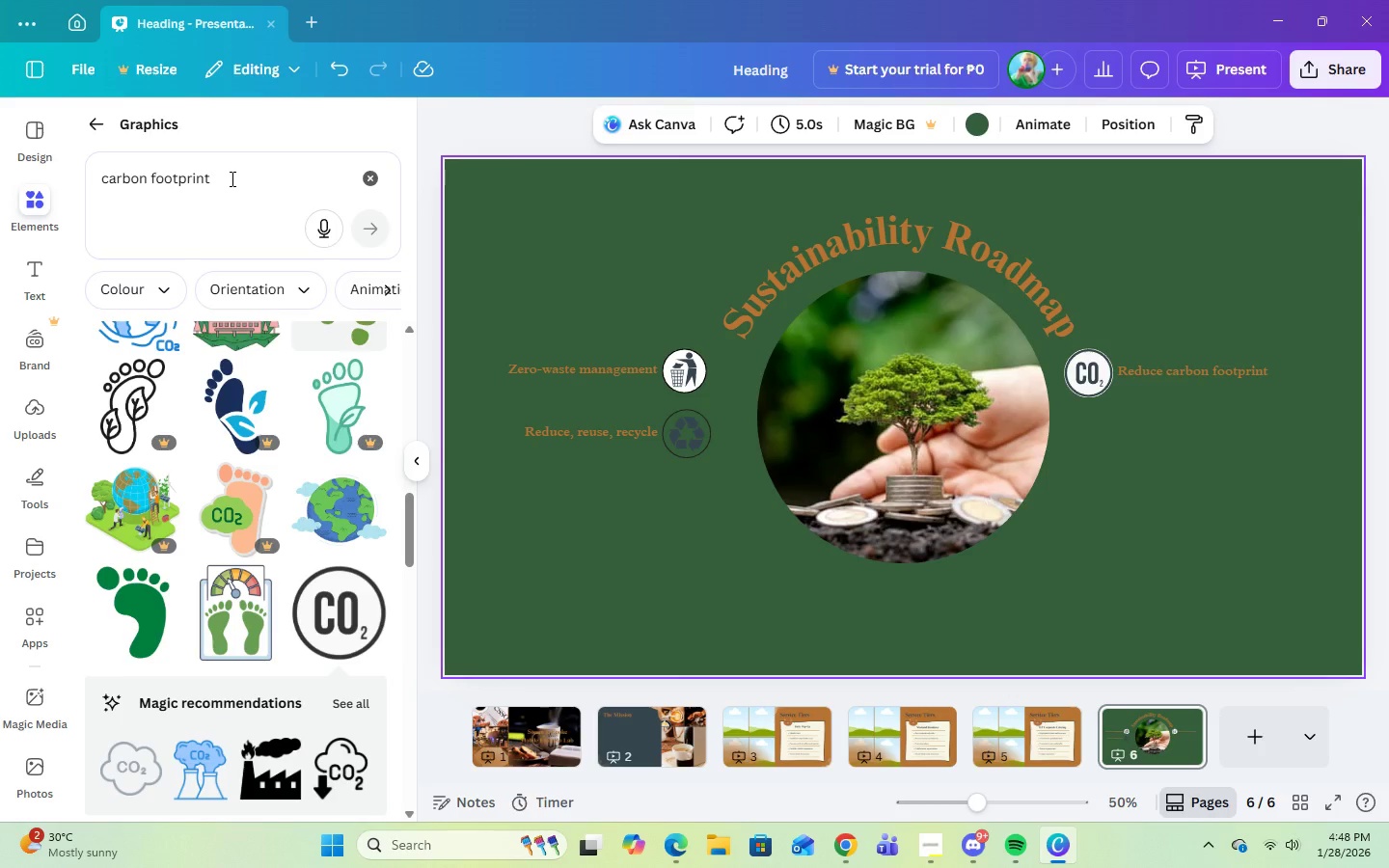 
double_click([231, 178])
 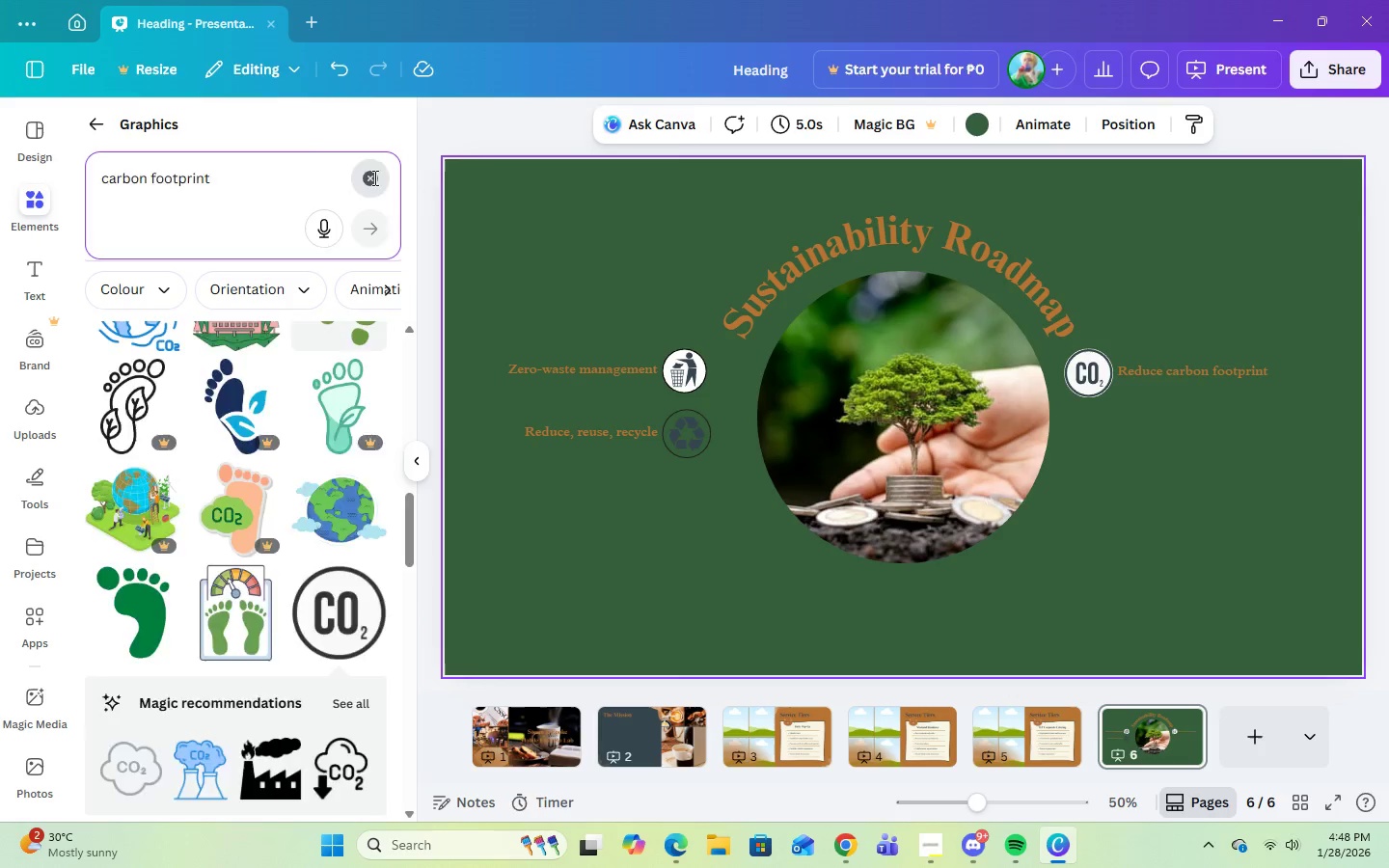 
double_click([218, 188])
 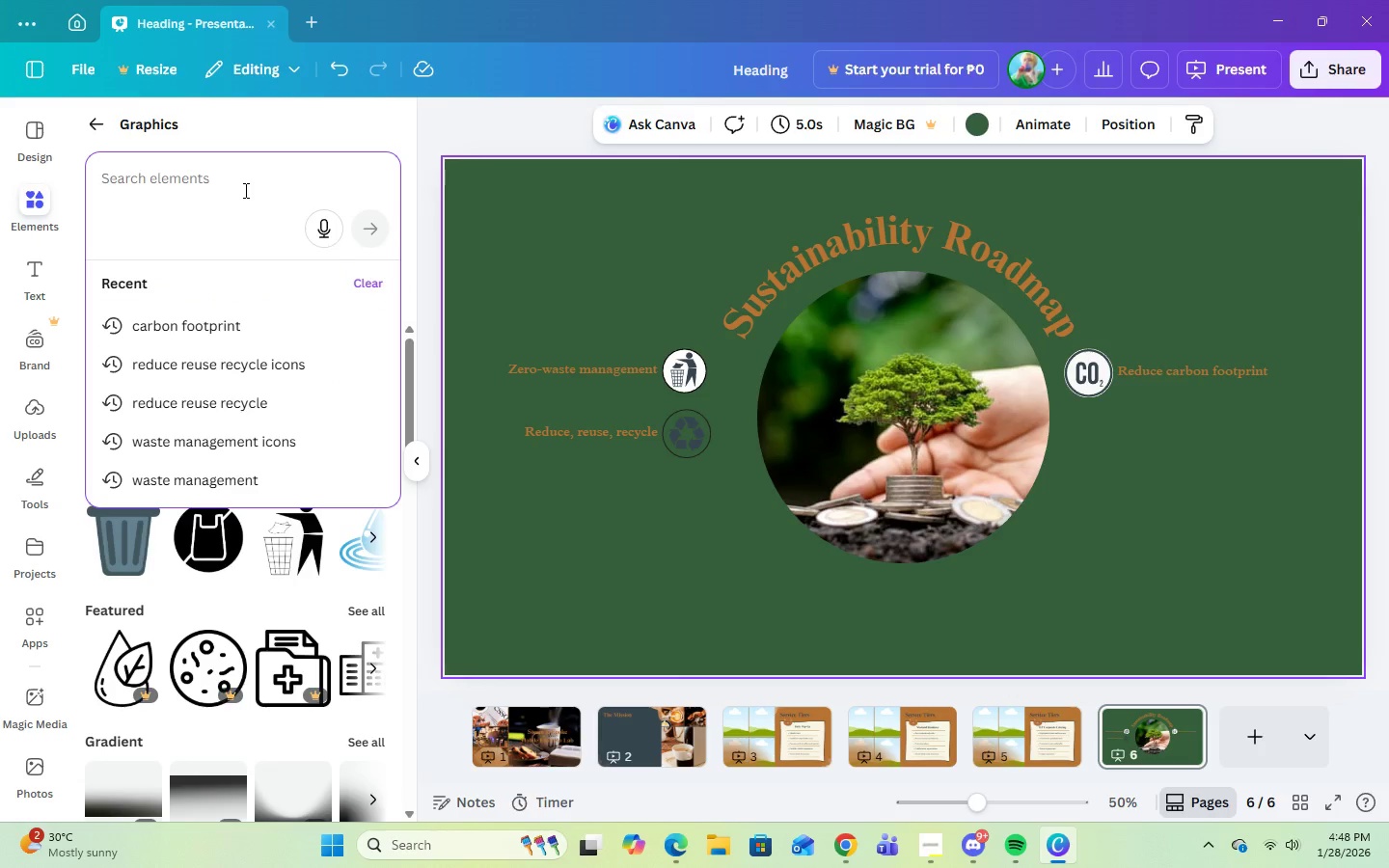 
type(energy icon)
 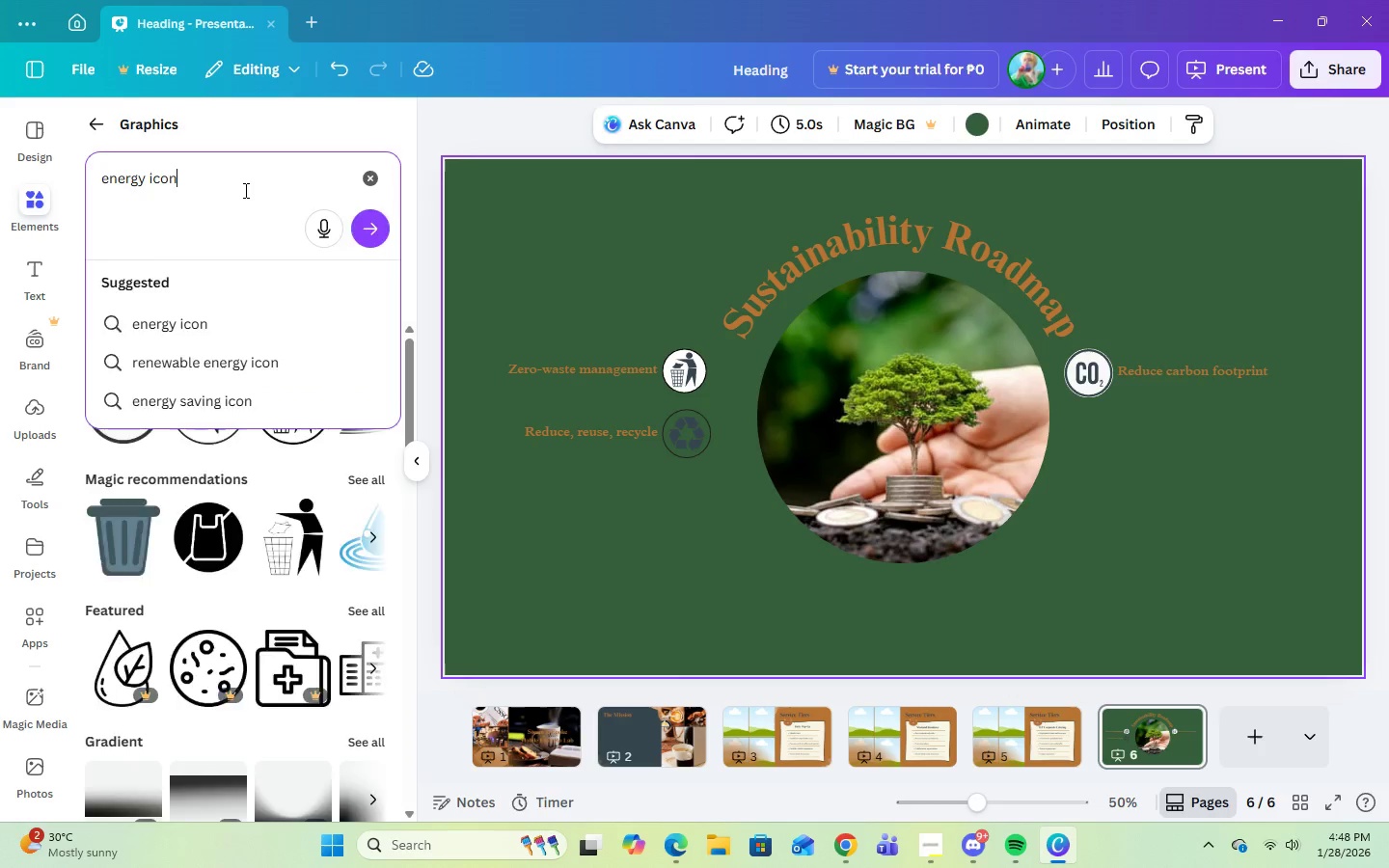 
key(Enter)
 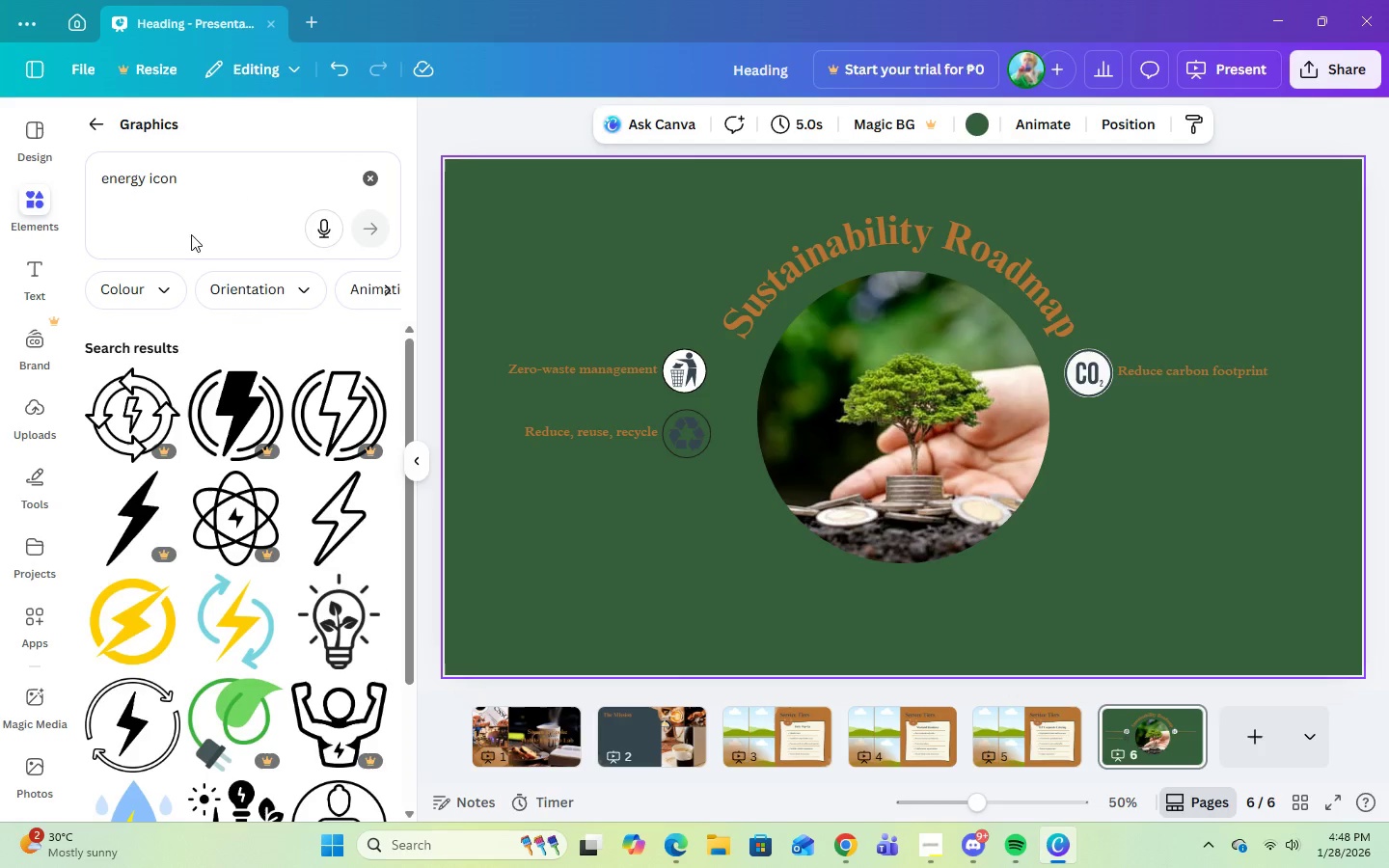 
scroll: coordinate [222, 679], scroll_direction: down, amount: 14.0
 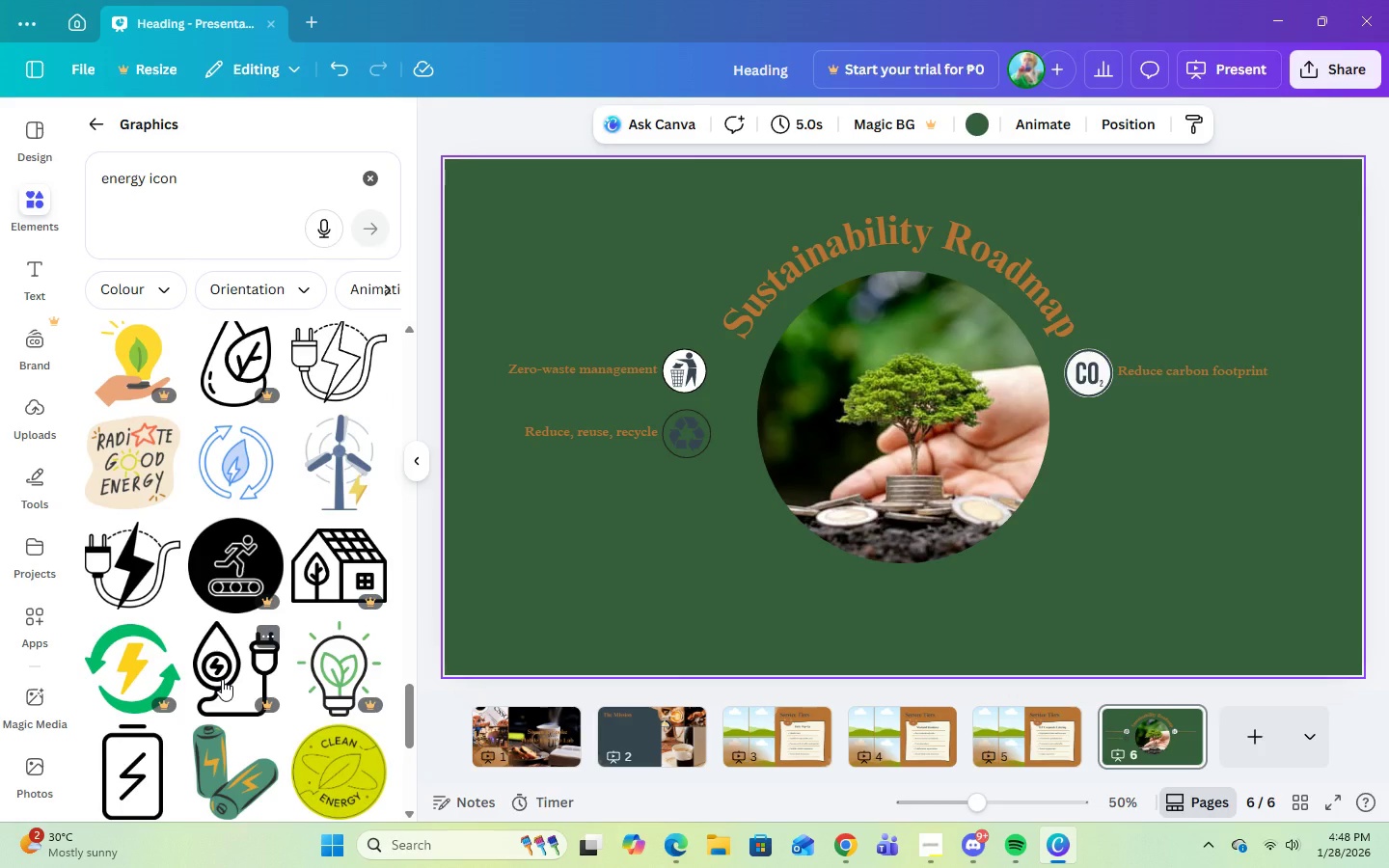 
wait(5.25)
 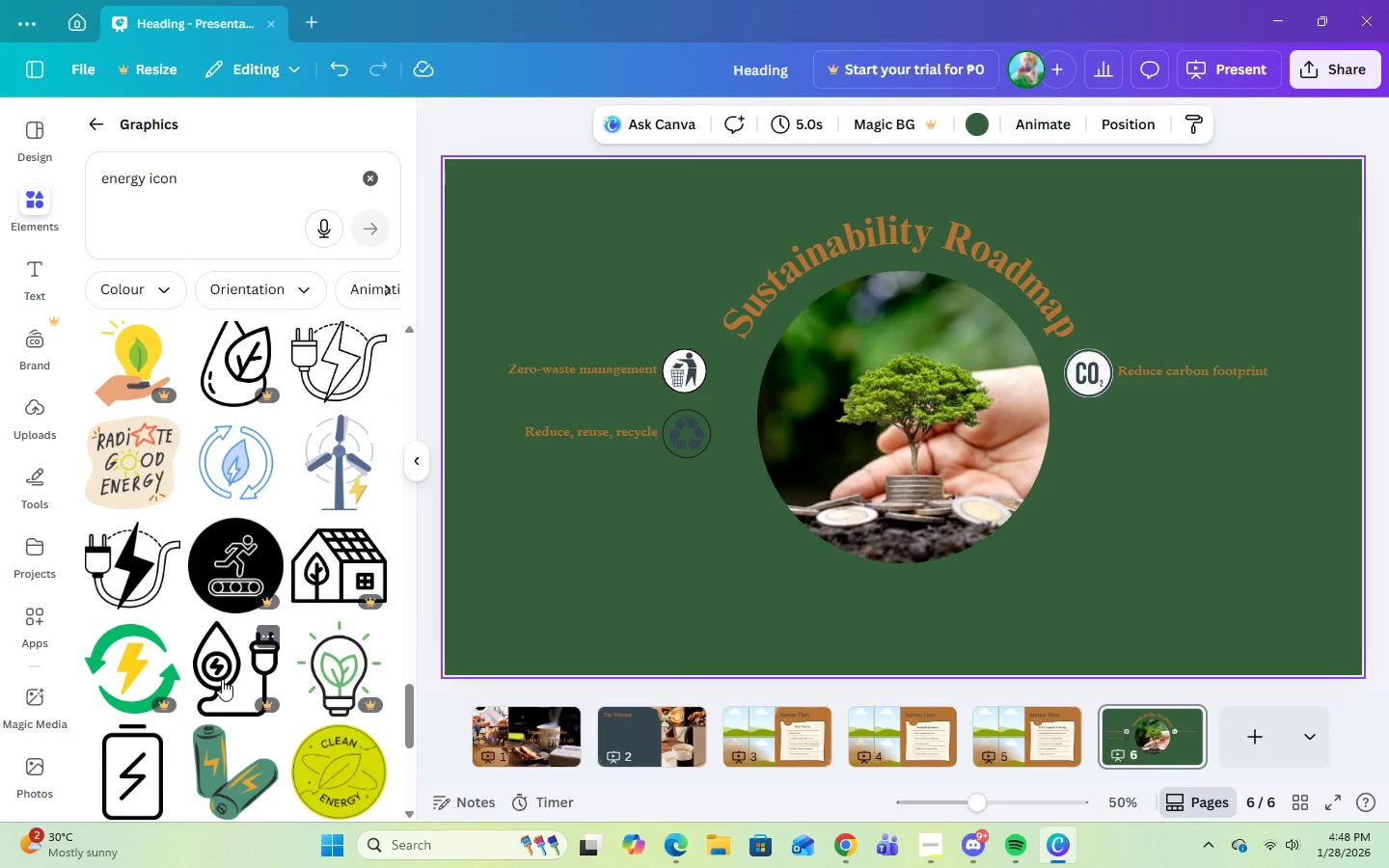 
scroll: coordinate [222, 679], scroll_direction: down, amount: 8.0
 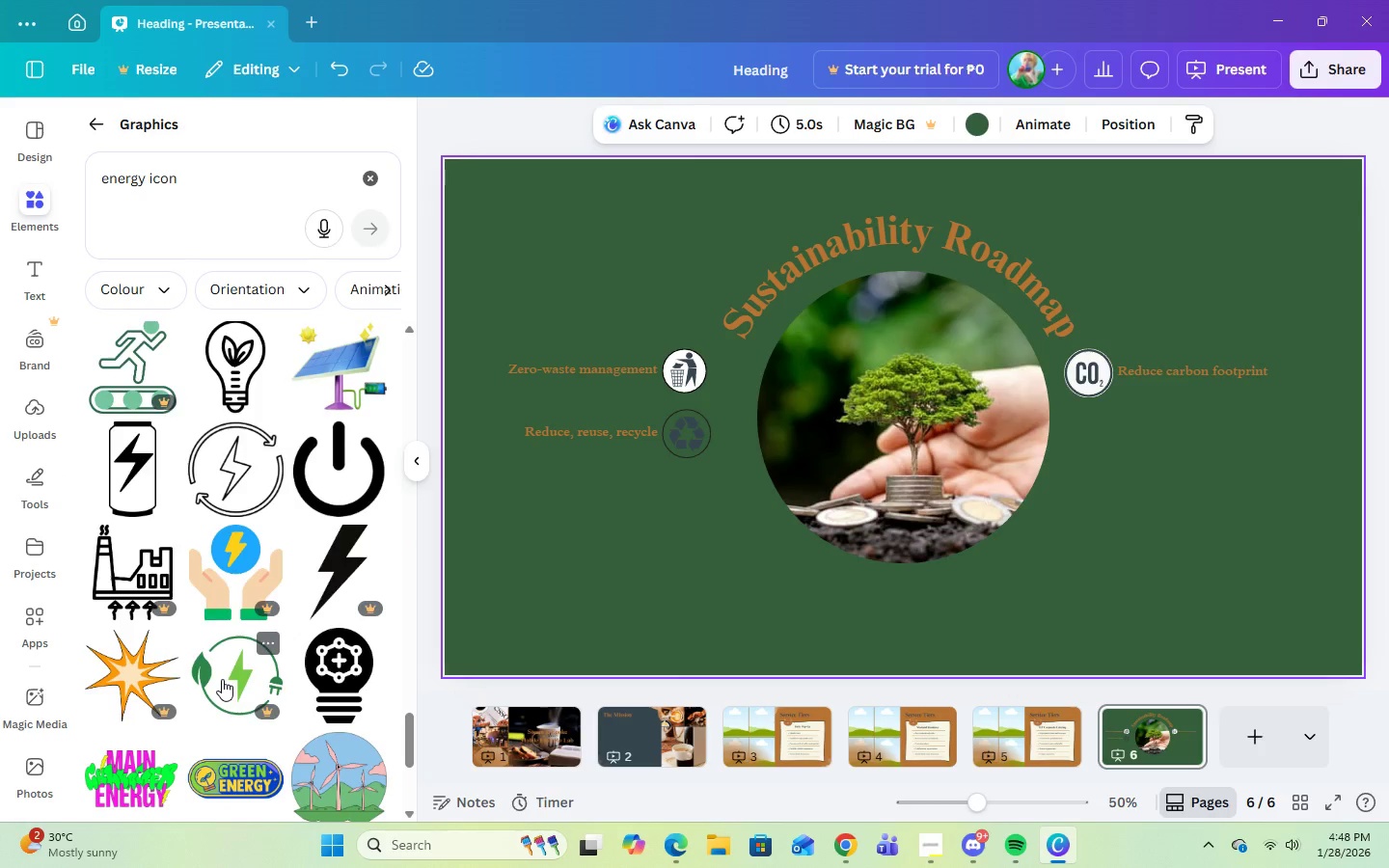 
scroll: coordinate [222, 679], scroll_direction: up, amount: 5.0
 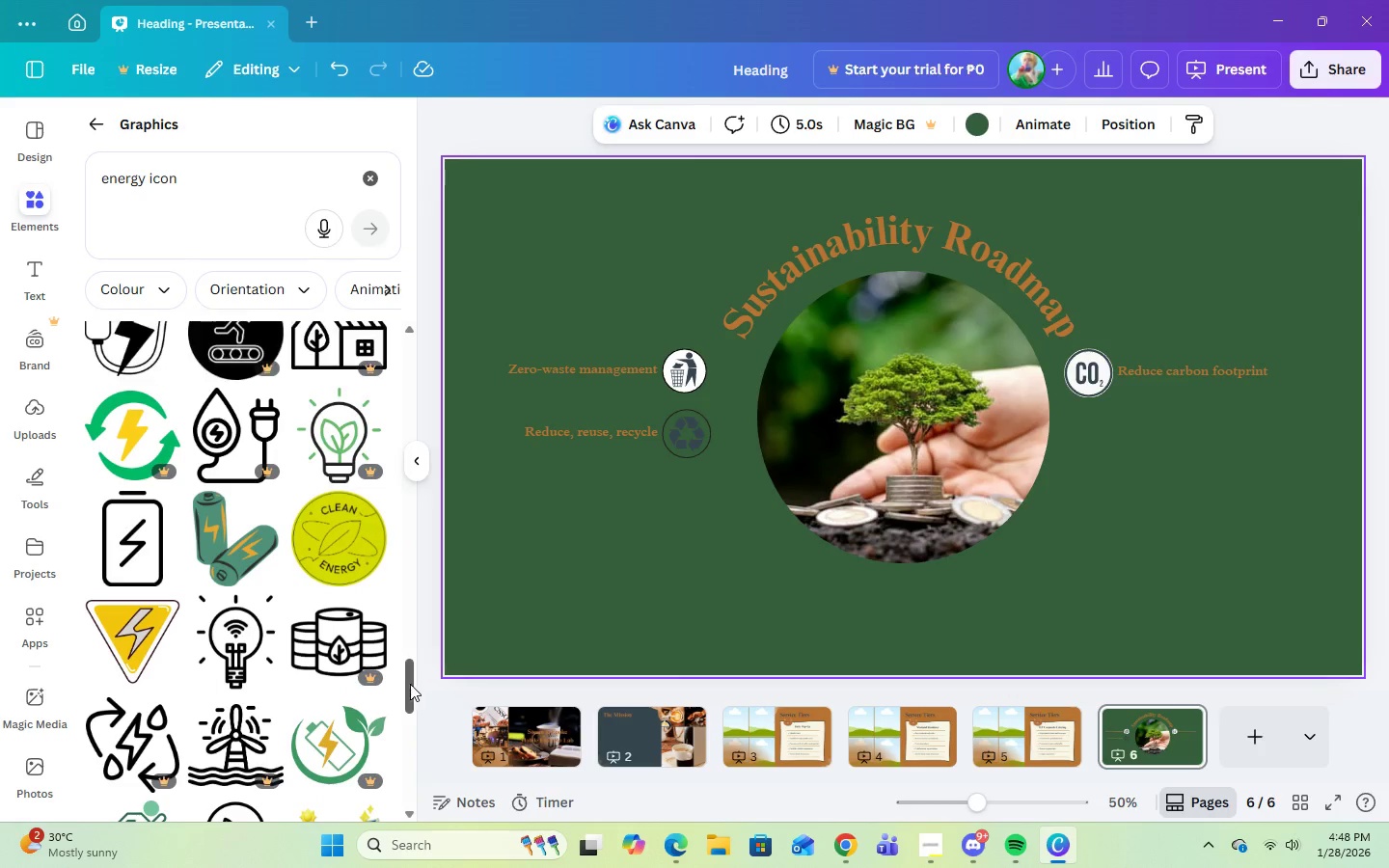 
left_click_drag(start_coordinate=[406, 684], to_coordinate=[433, 321])
 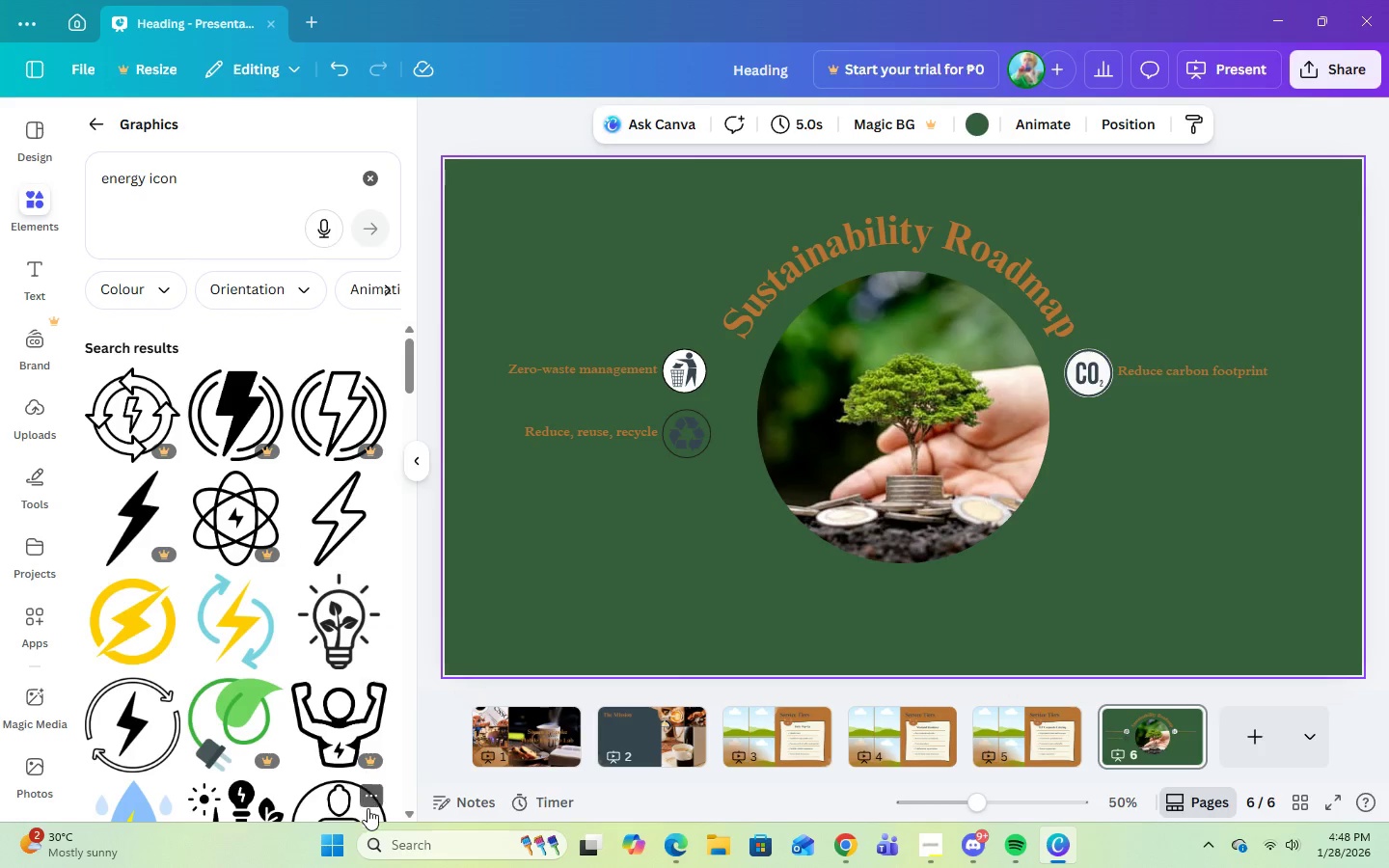 
left_click([101, 736])
 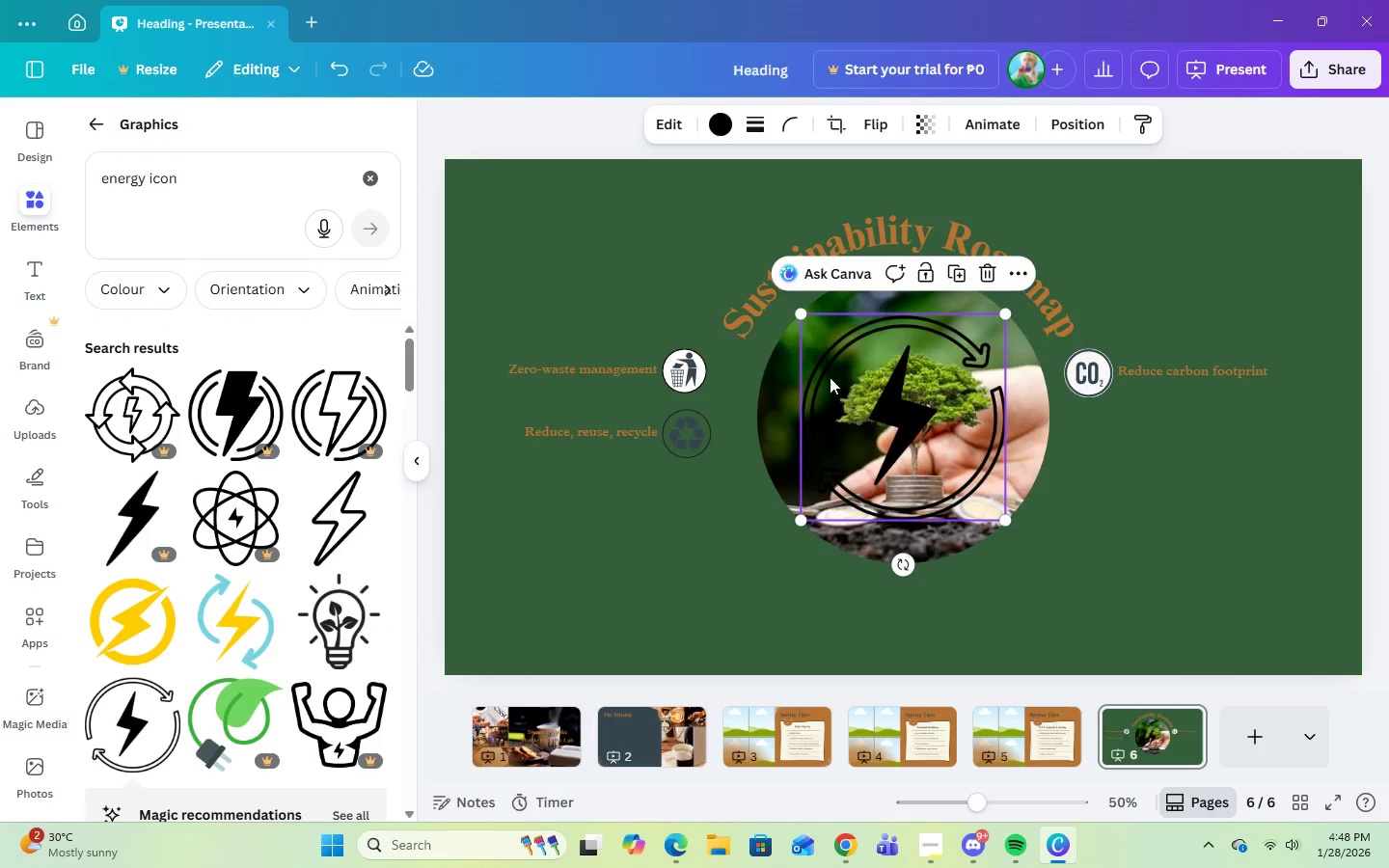 
left_click_drag(start_coordinate=[916, 474], to_coordinate=[1128, 503])
 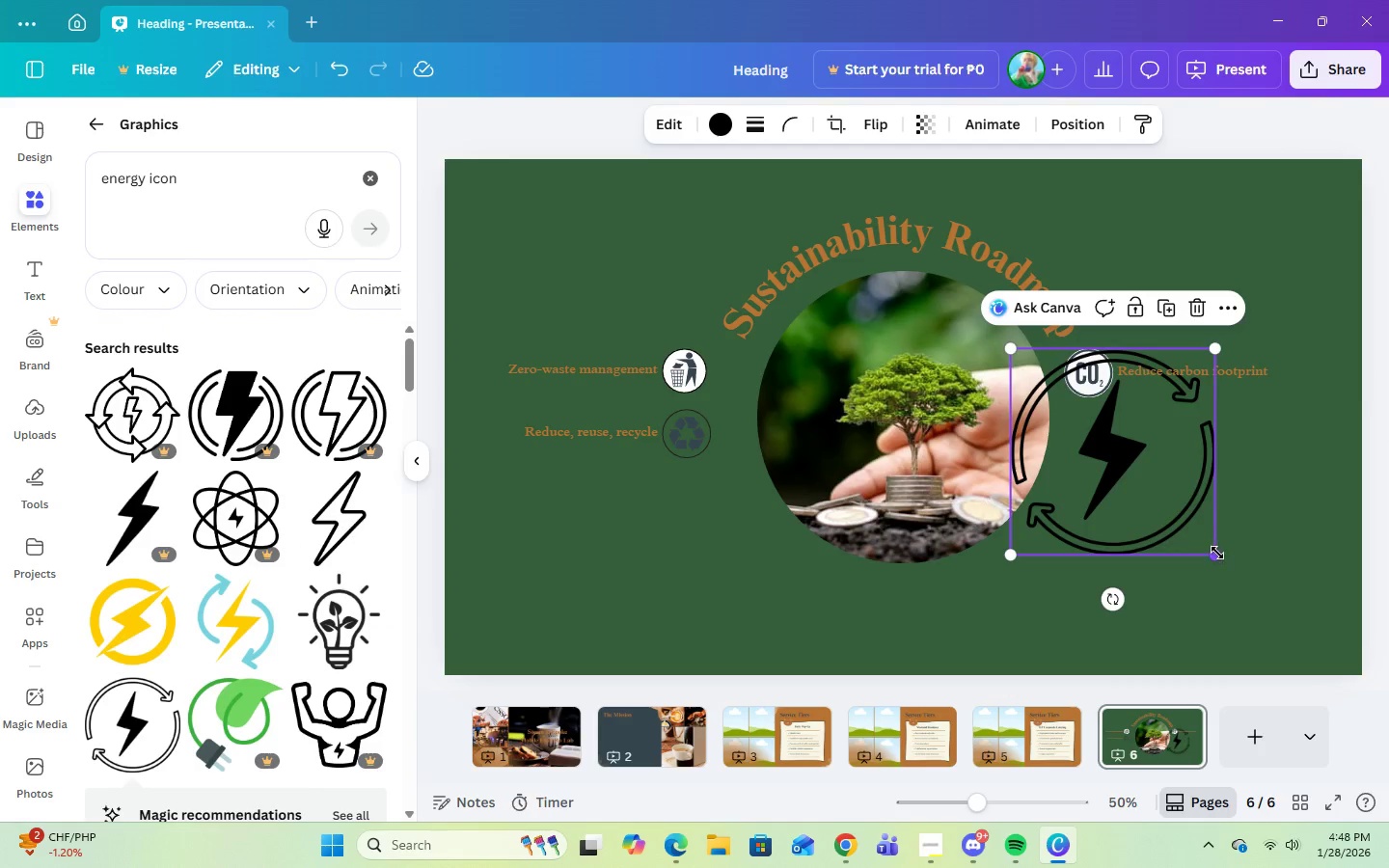 
left_click_drag(start_coordinate=[1217, 553], to_coordinate=[1088, 390])
 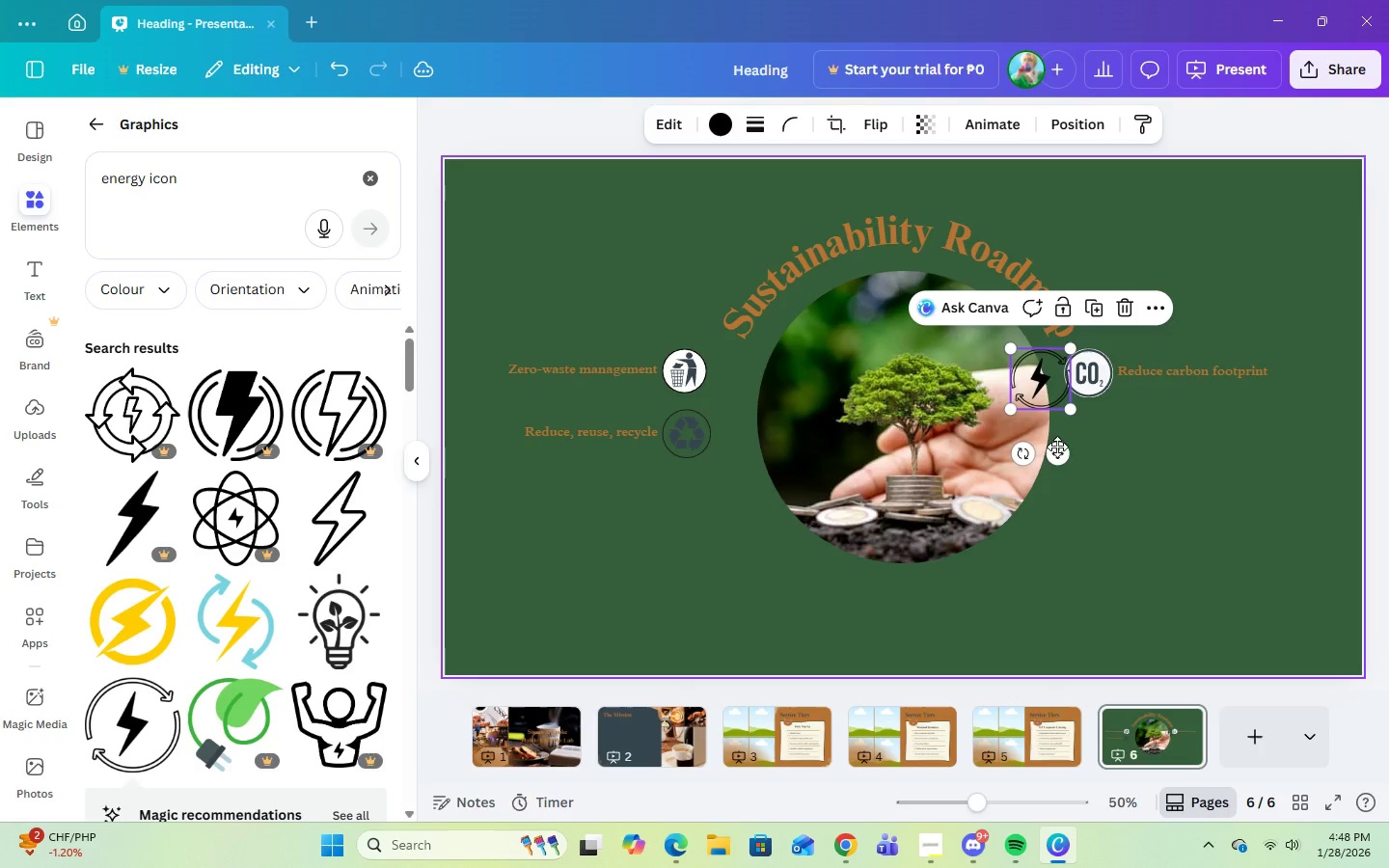 
left_click_drag(start_coordinate=[1055, 451], to_coordinate=[1109, 513])
 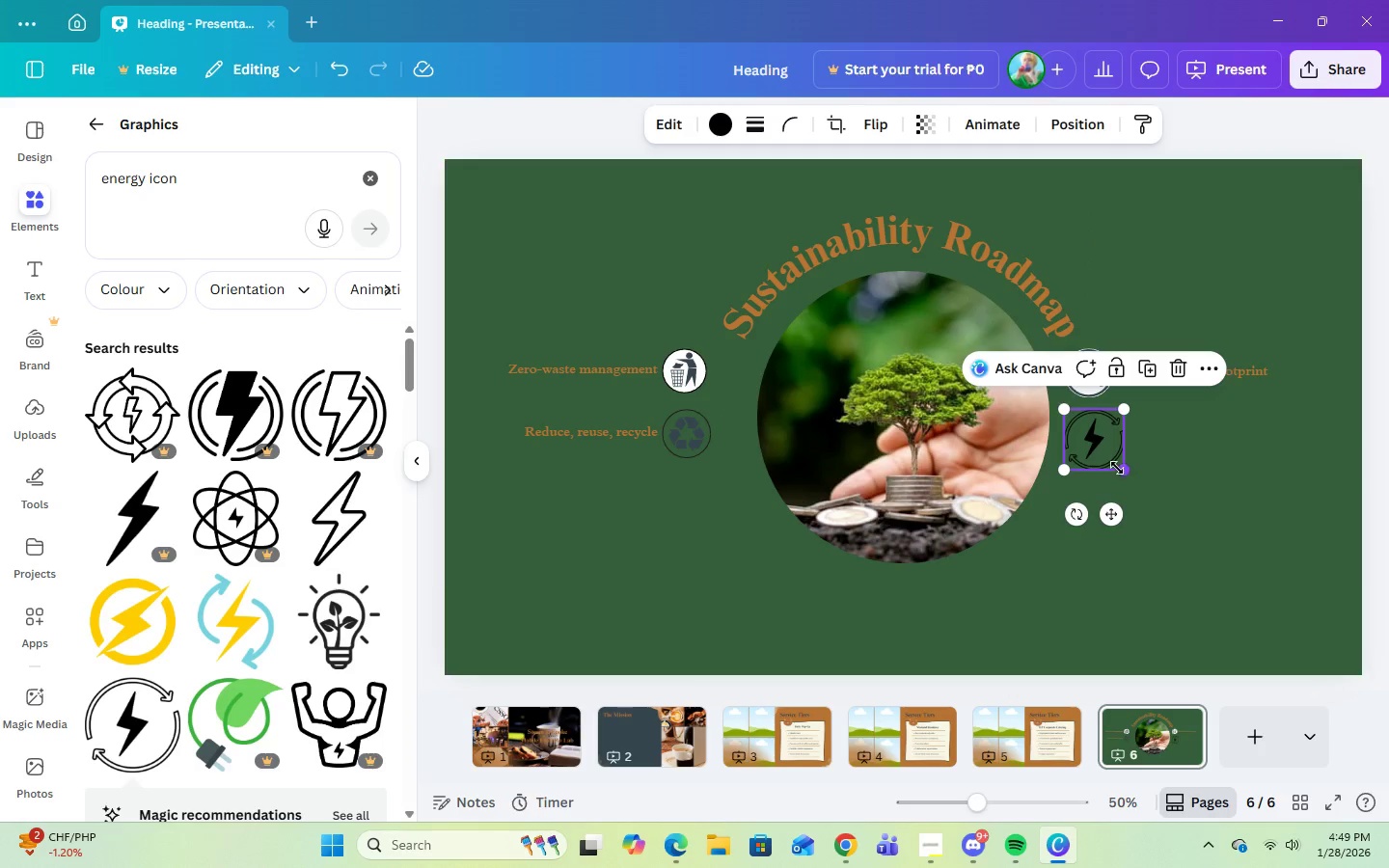 
left_click_drag(start_coordinate=[1117, 468], to_coordinate=[1107, 459])
 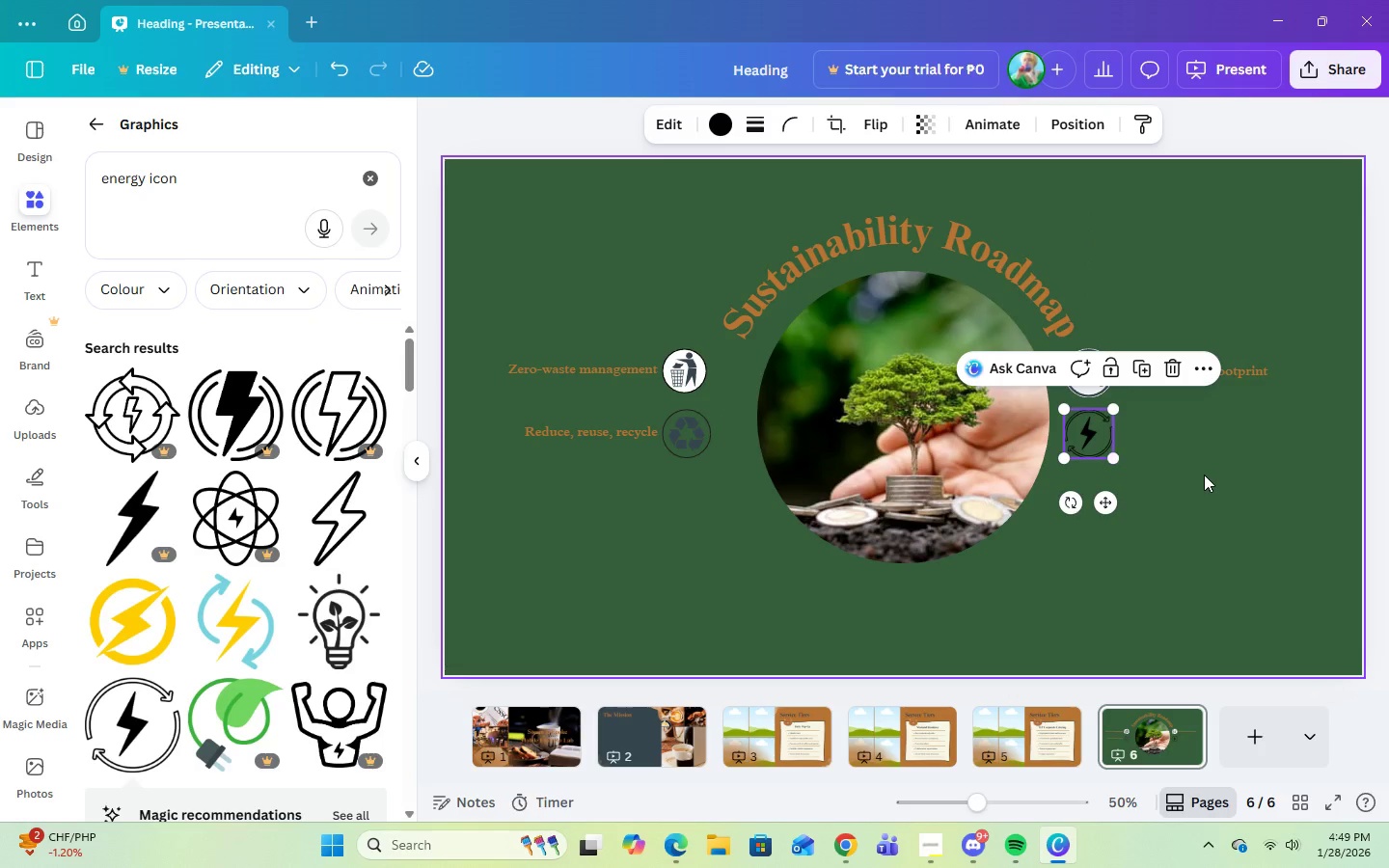 
left_click([1204, 475])
 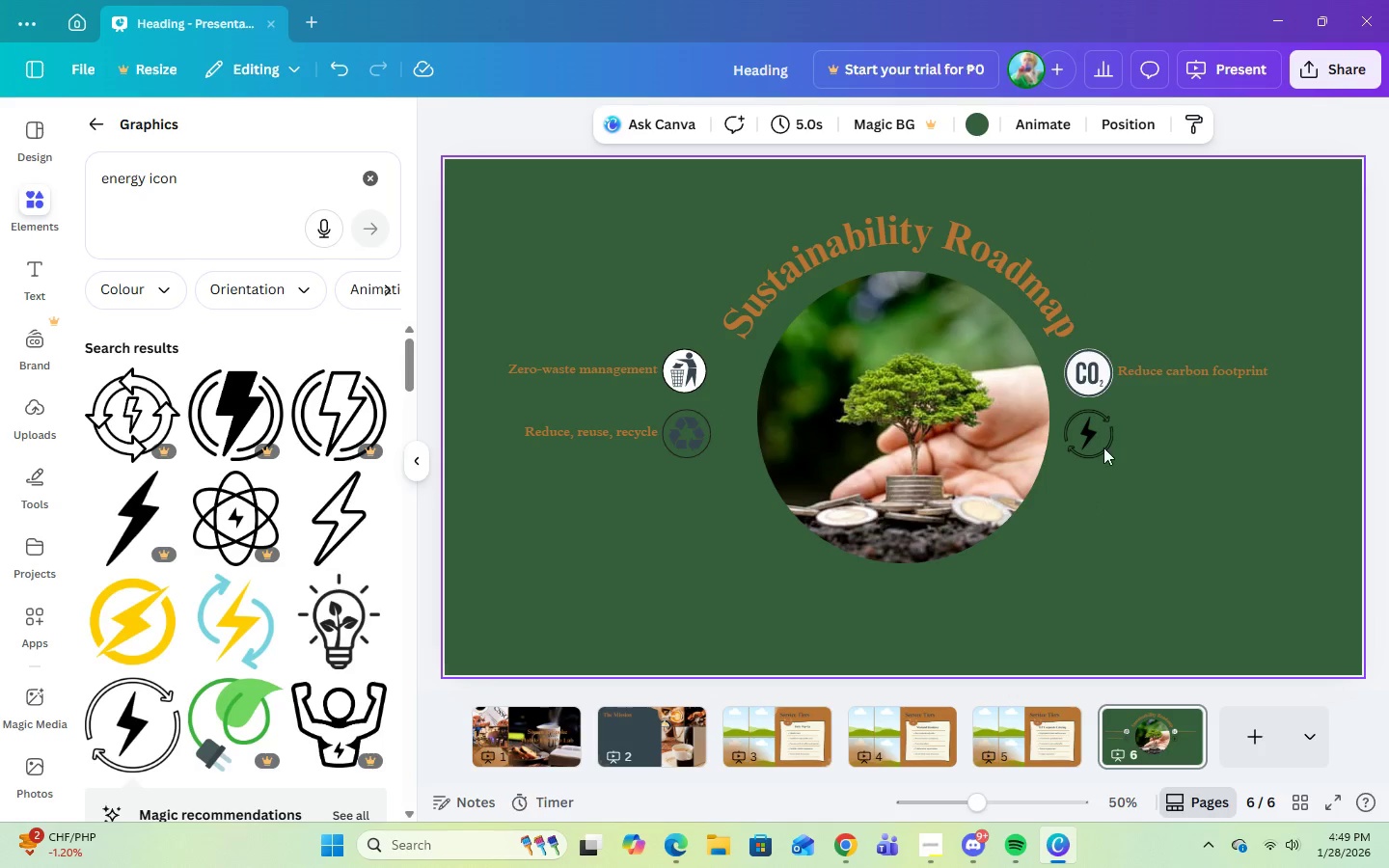 
left_click([1091, 431])
 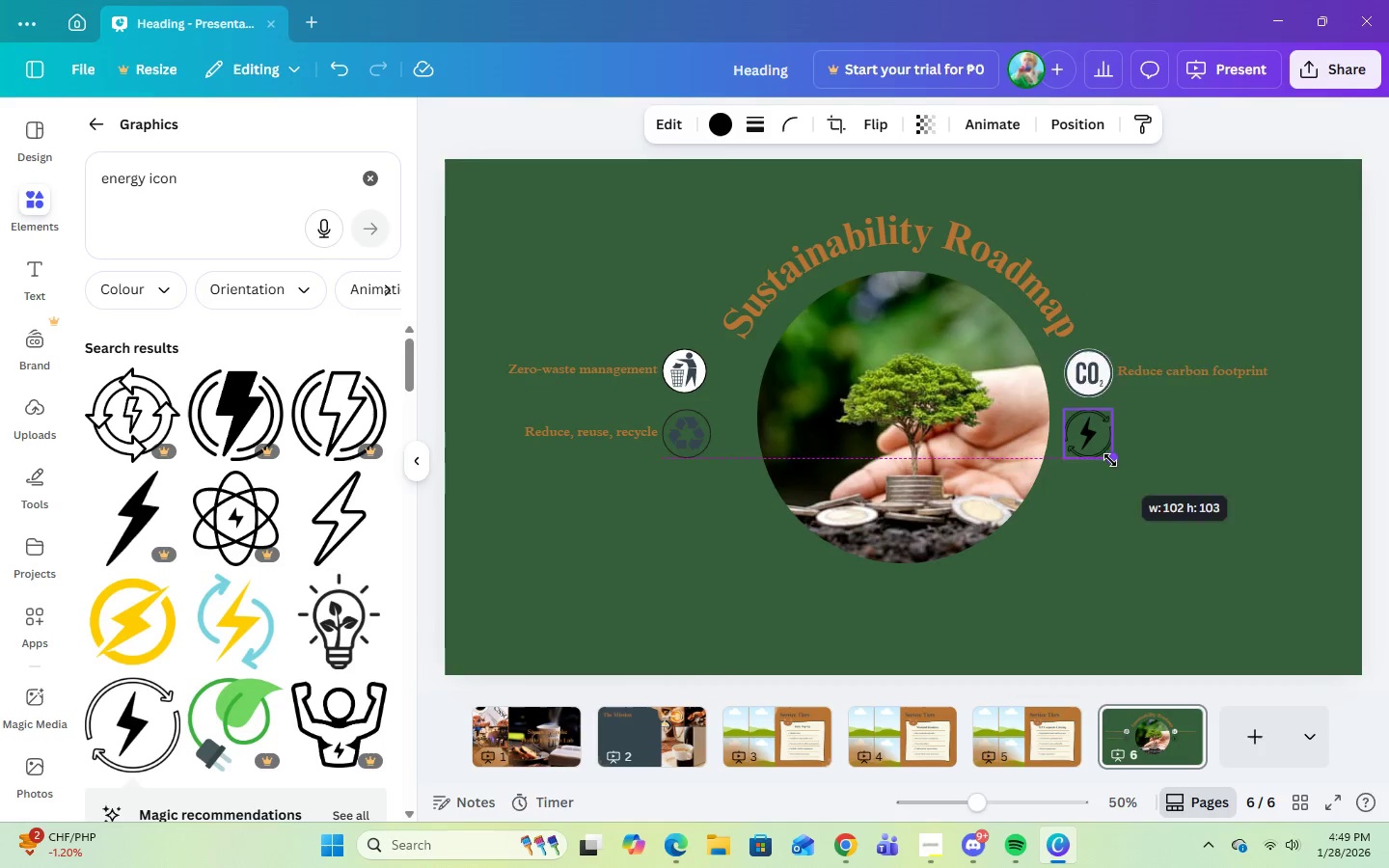 
left_click_drag(start_coordinate=[1112, 494], to_coordinate=[1115, 500])
 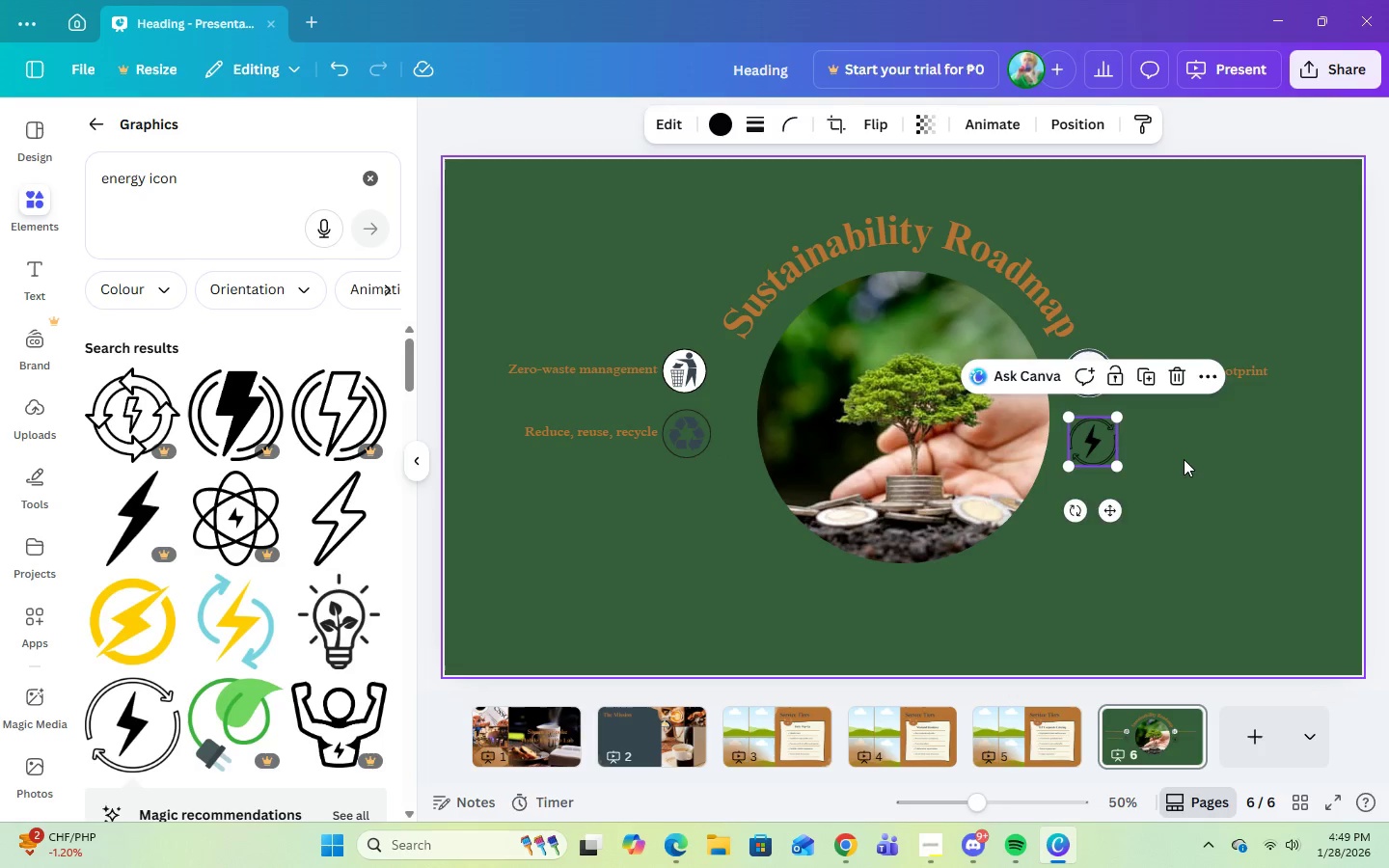 
left_click([1184, 459])
 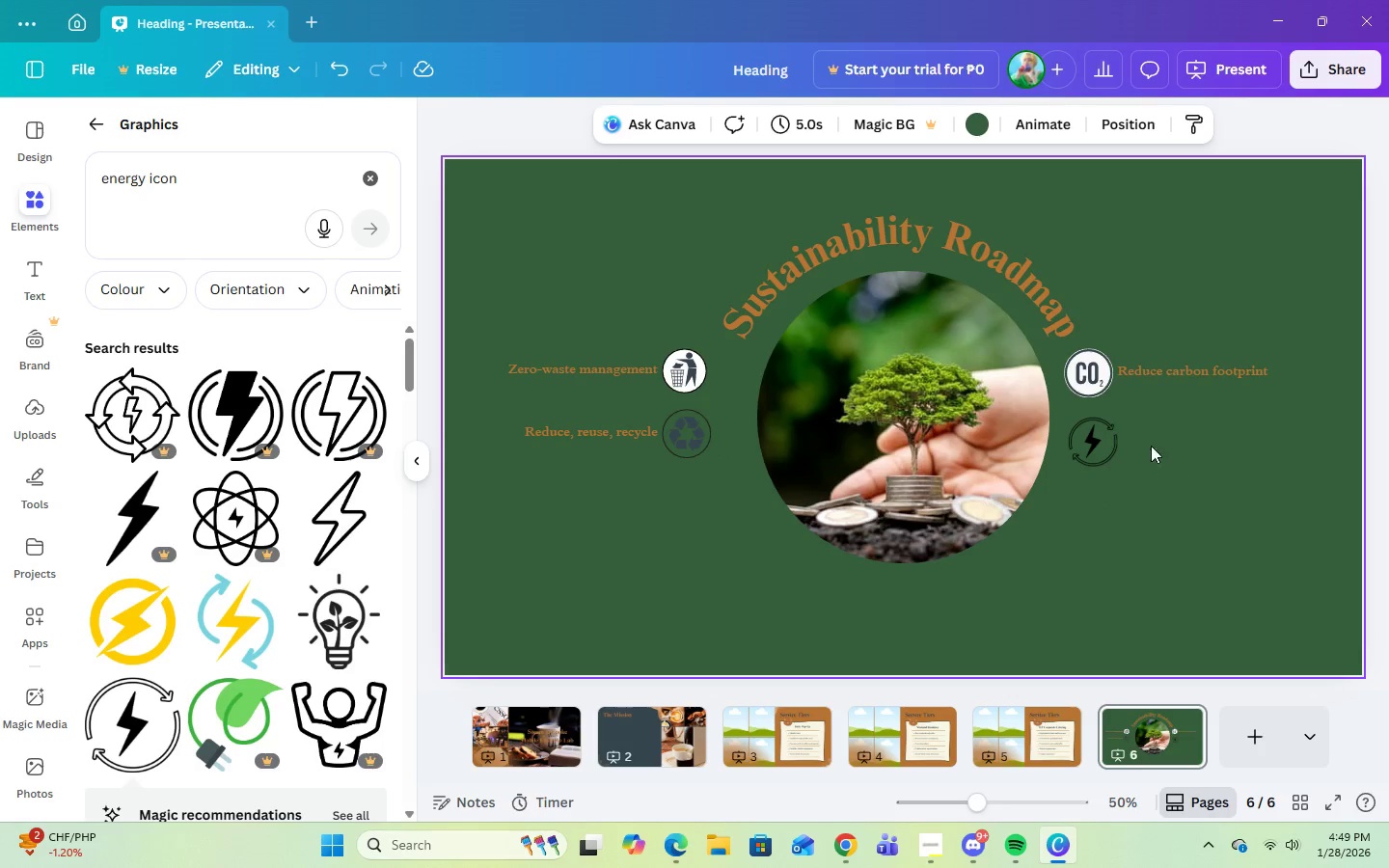 
left_click([1105, 441])
 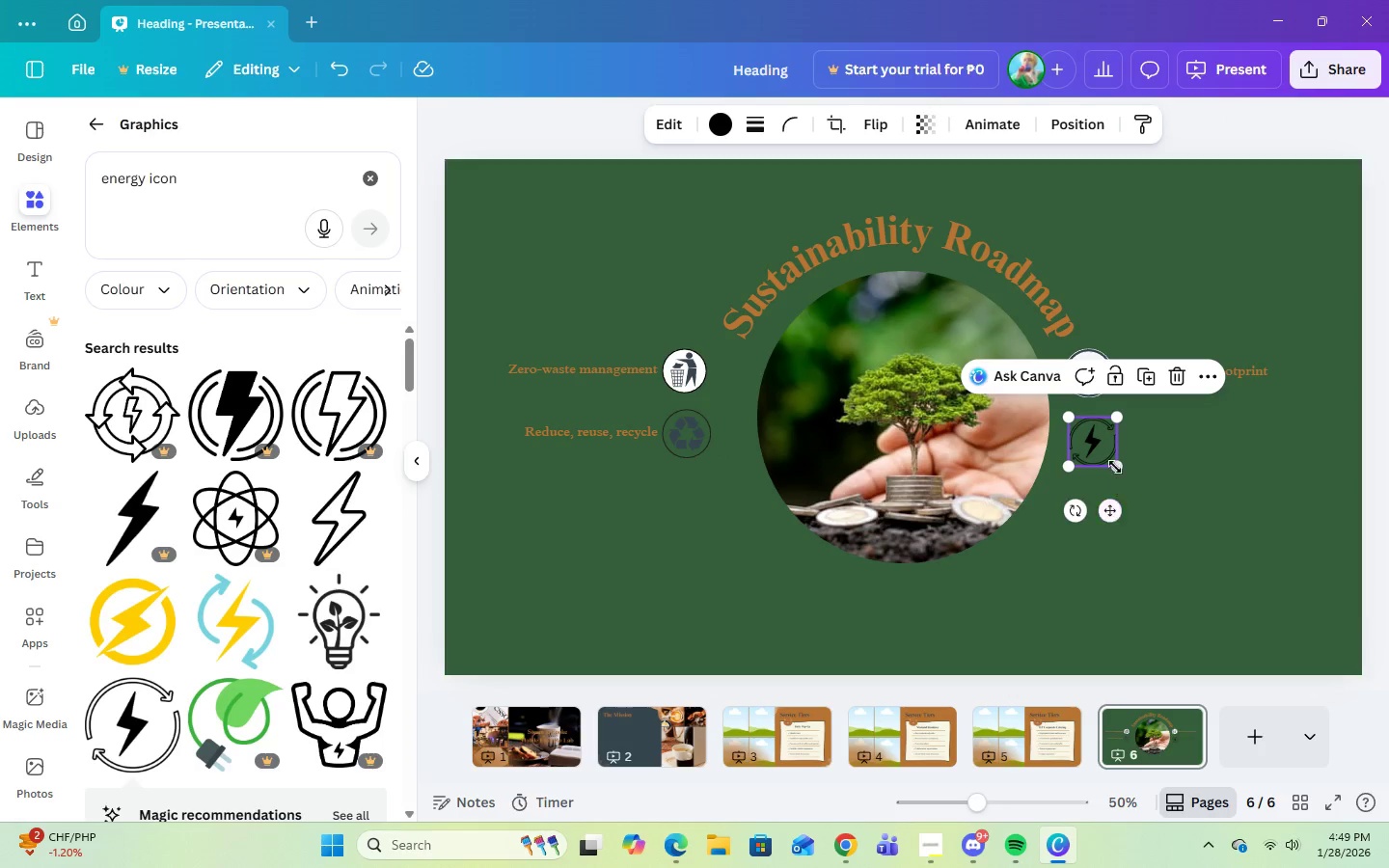 
left_click_drag(start_coordinate=[1115, 464], to_coordinate=[1119, 469])
 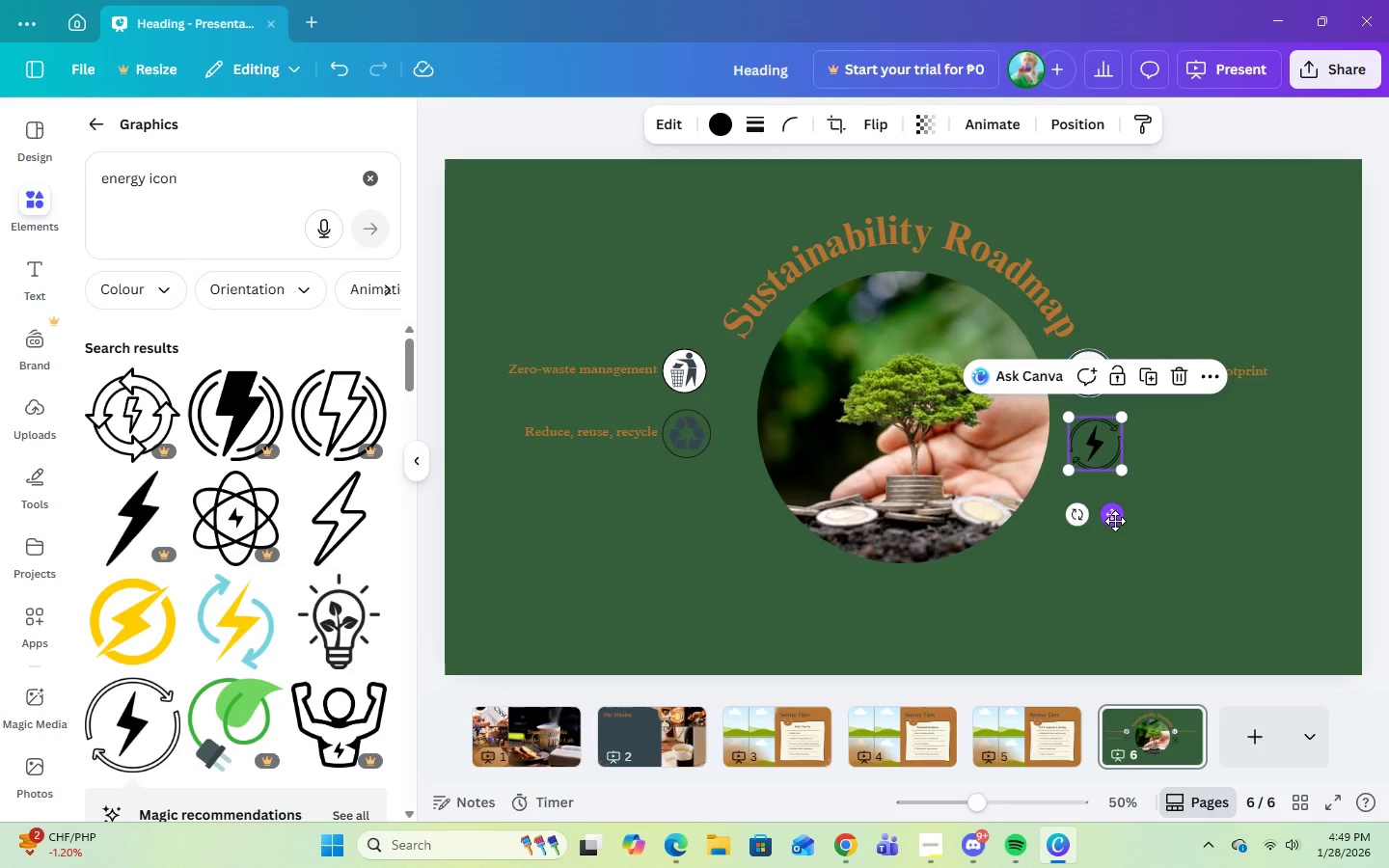 
left_click_drag(start_coordinate=[1115, 521], to_coordinate=[1115, 514])
 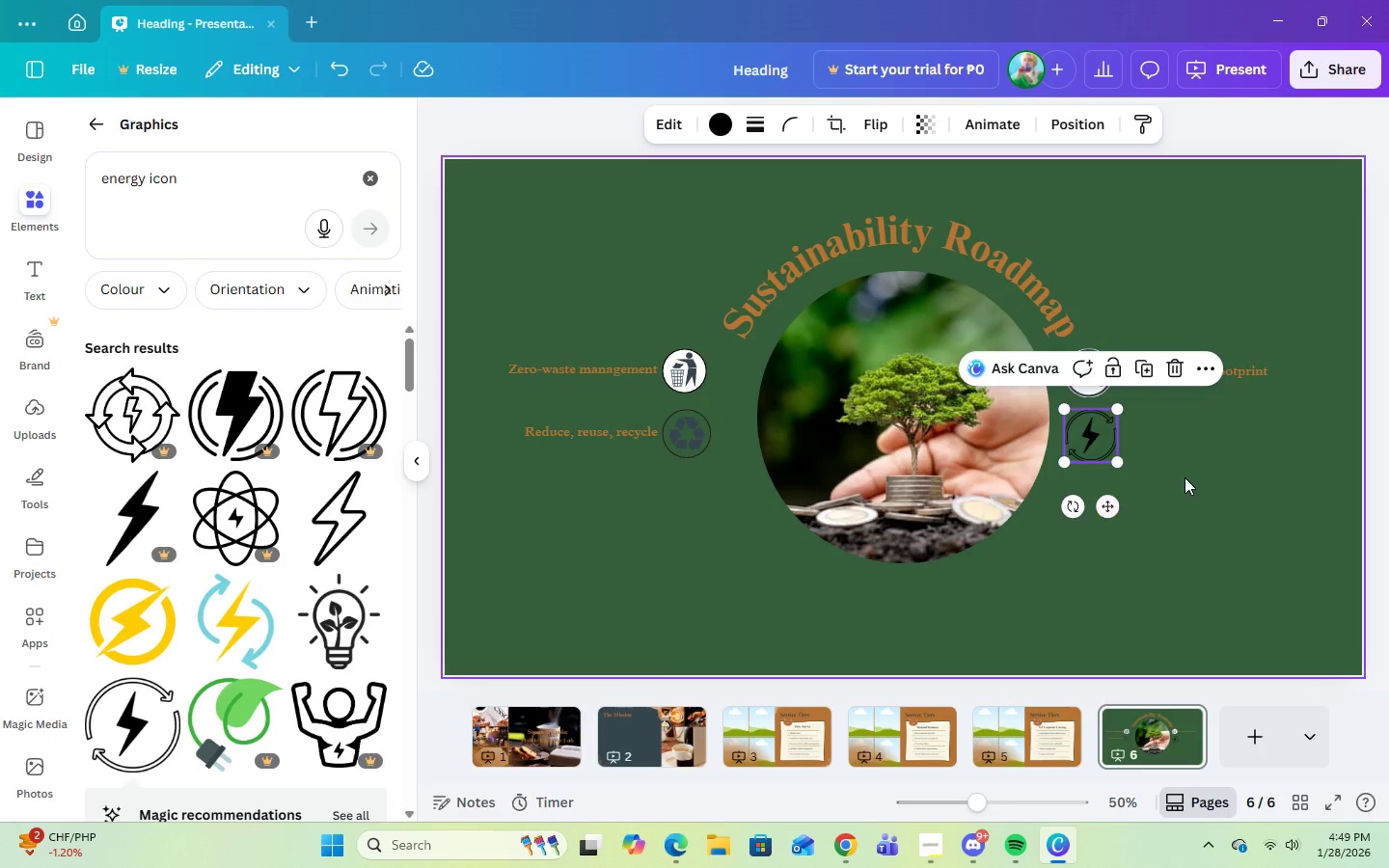 
left_click([1185, 477])
 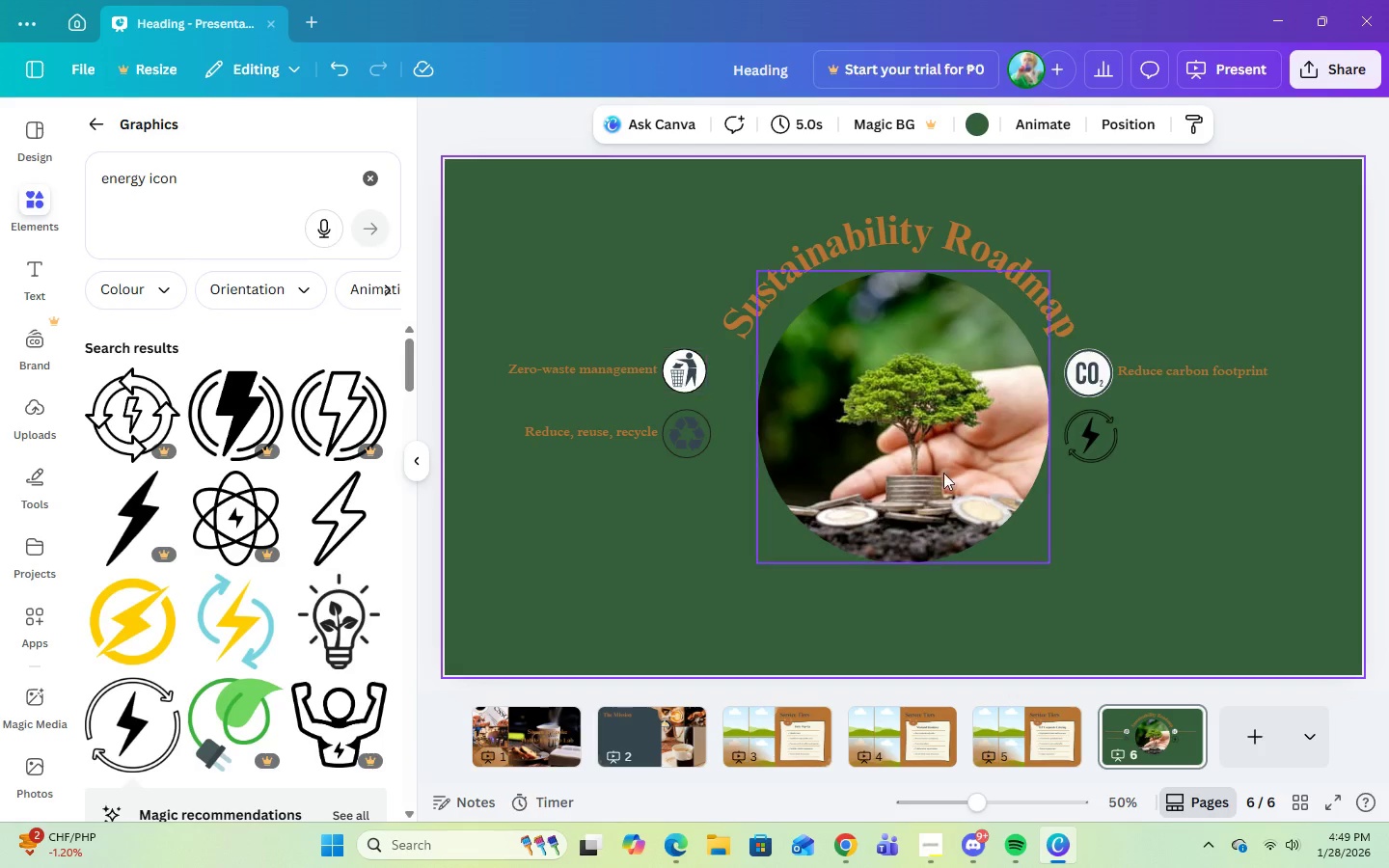 
wait(7.94)
 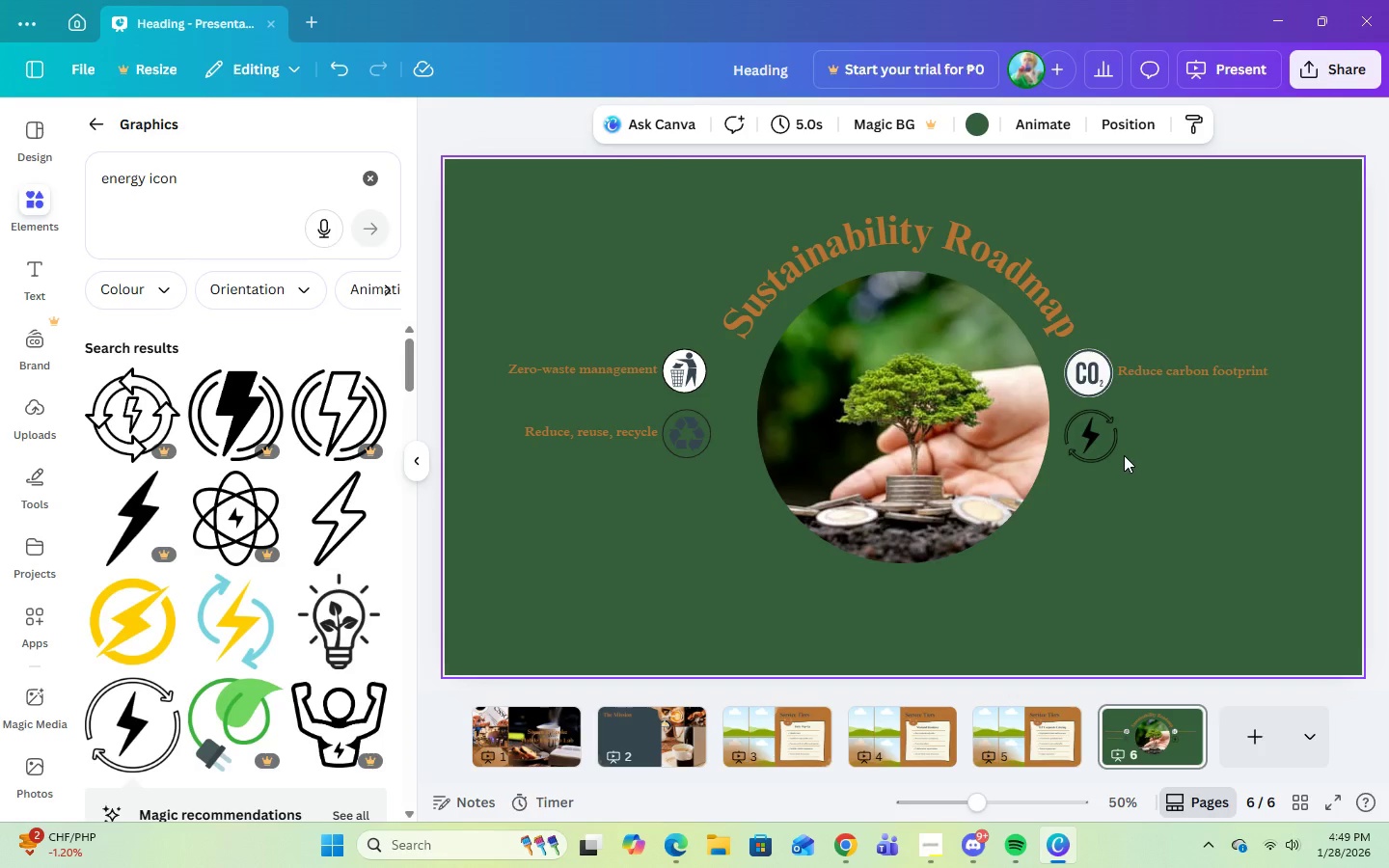 
left_click([1194, 373])
 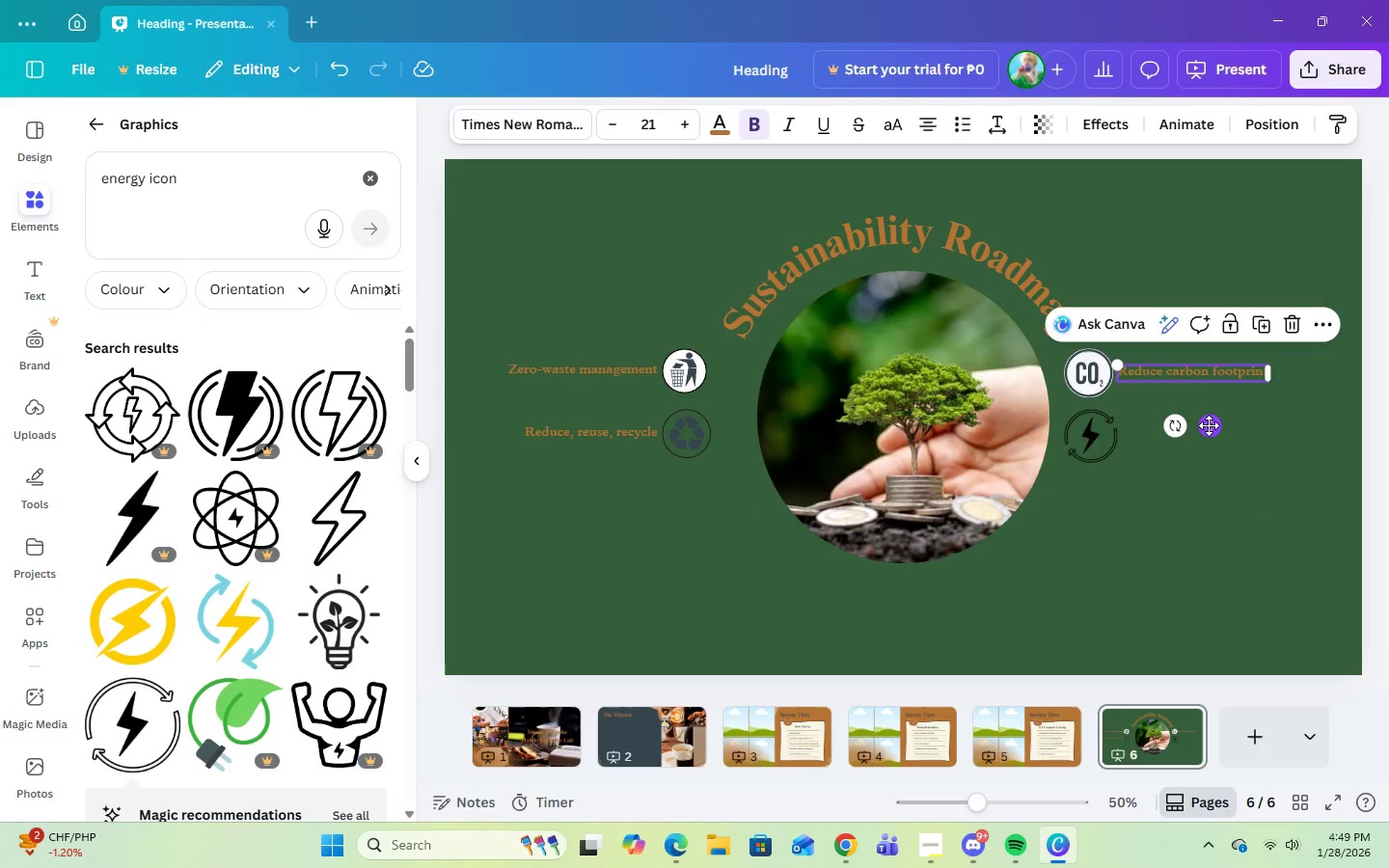 
left_click_drag(start_coordinate=[1212, 425], to_coordinate=[1247, 426])
 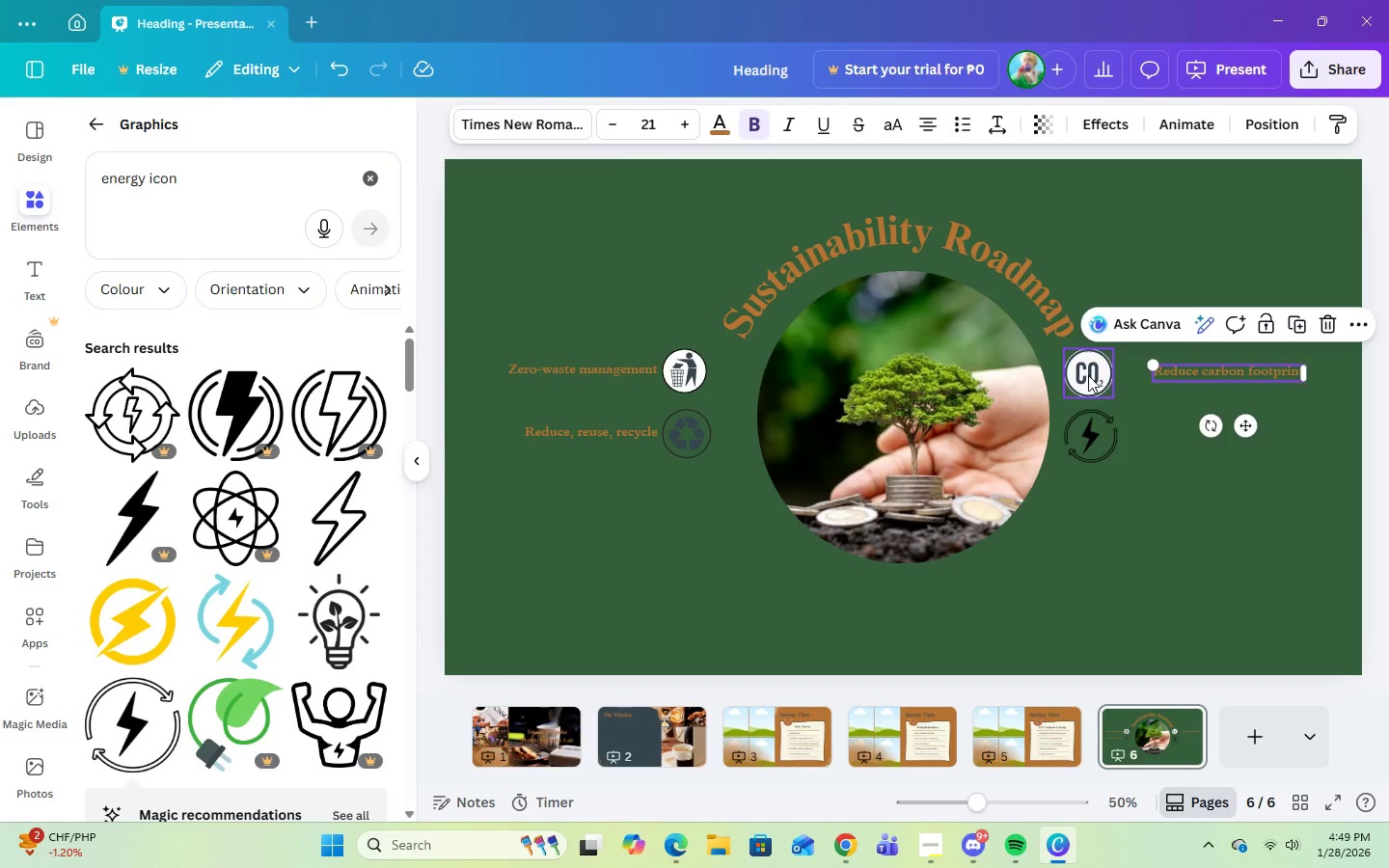 
left_click([1088, 375])
 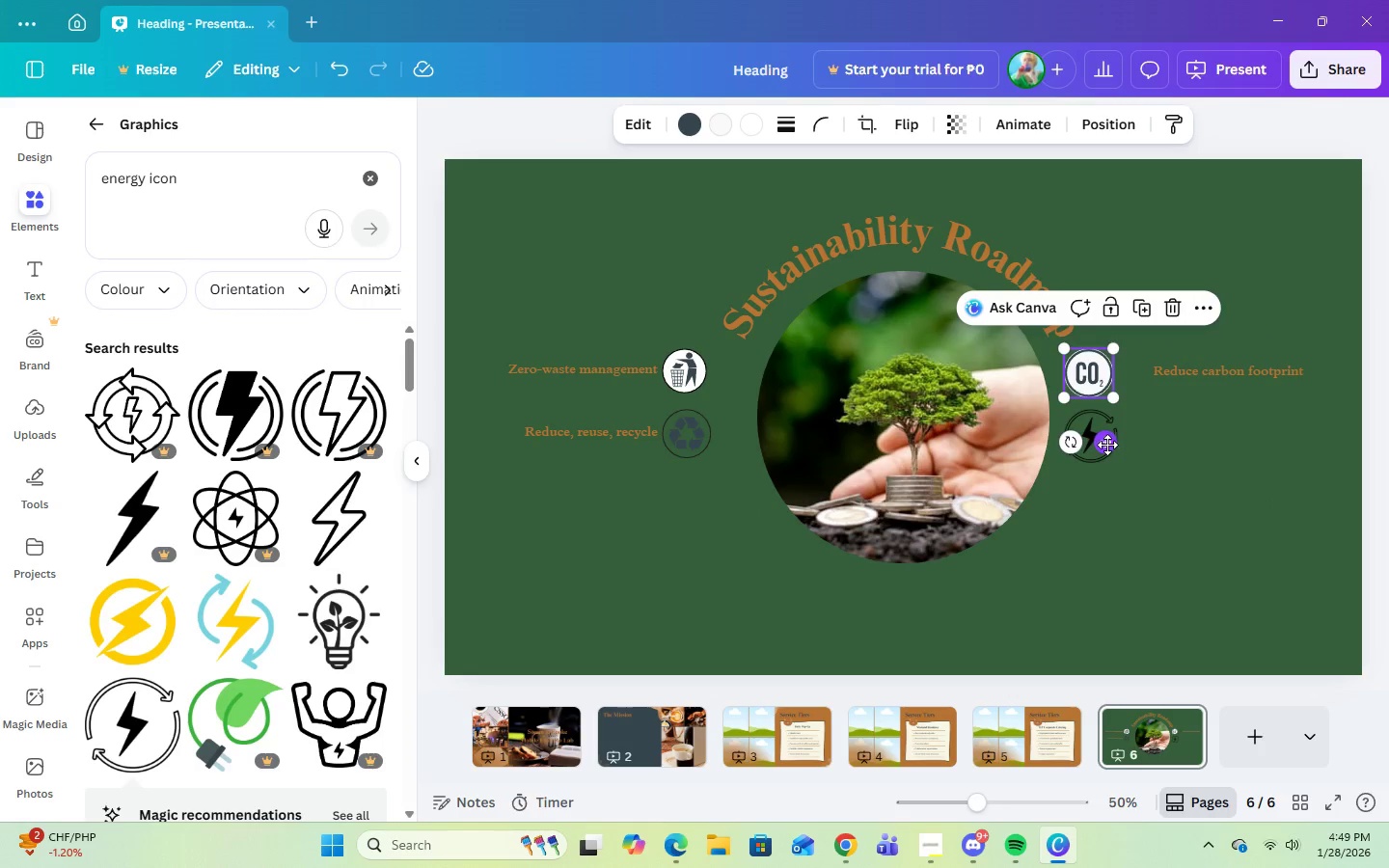 
left_click_drag(start_coordinate=[1107, 445], to_coordinate=[1120, 444])
 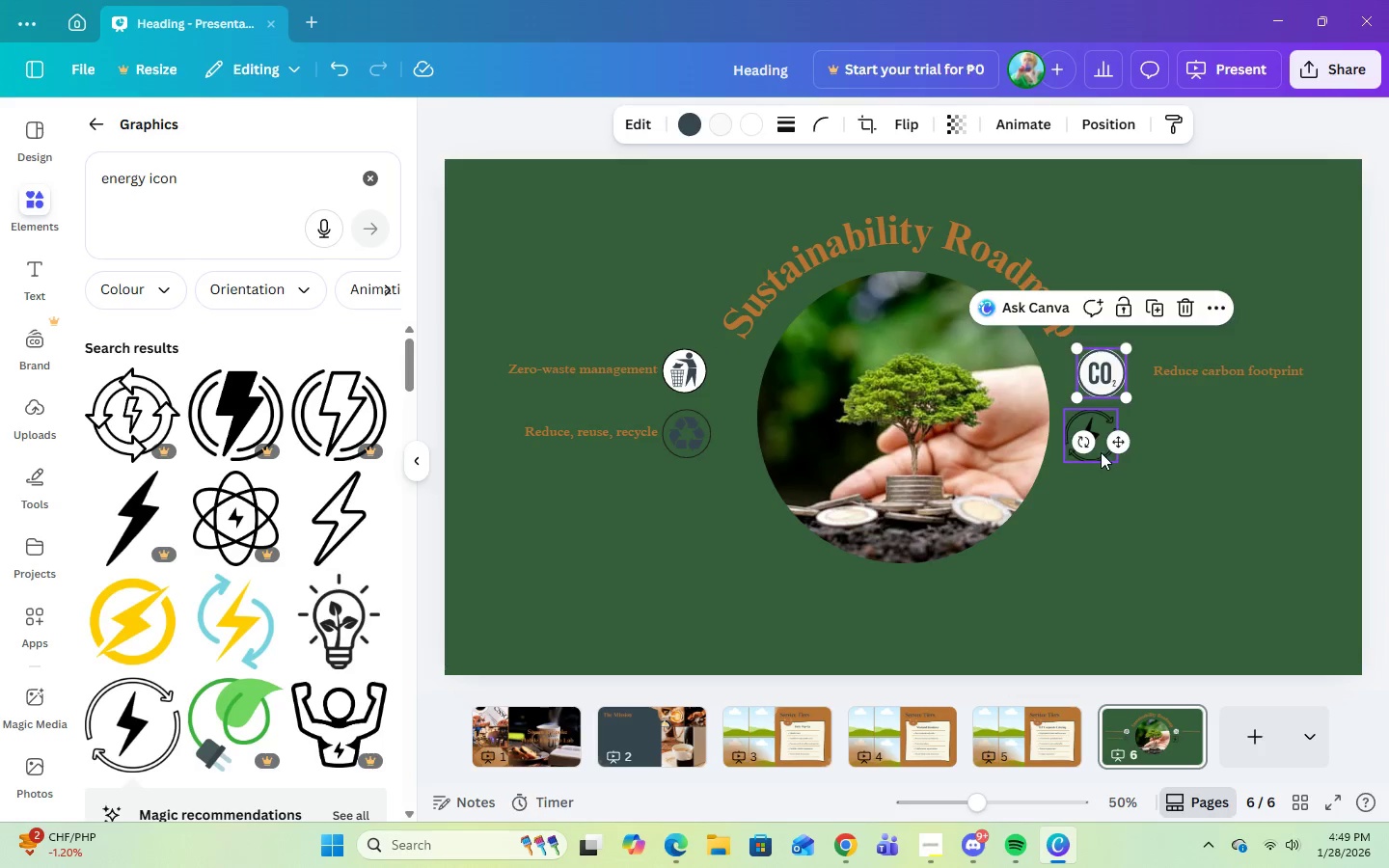 
left_click([1101, 452])
 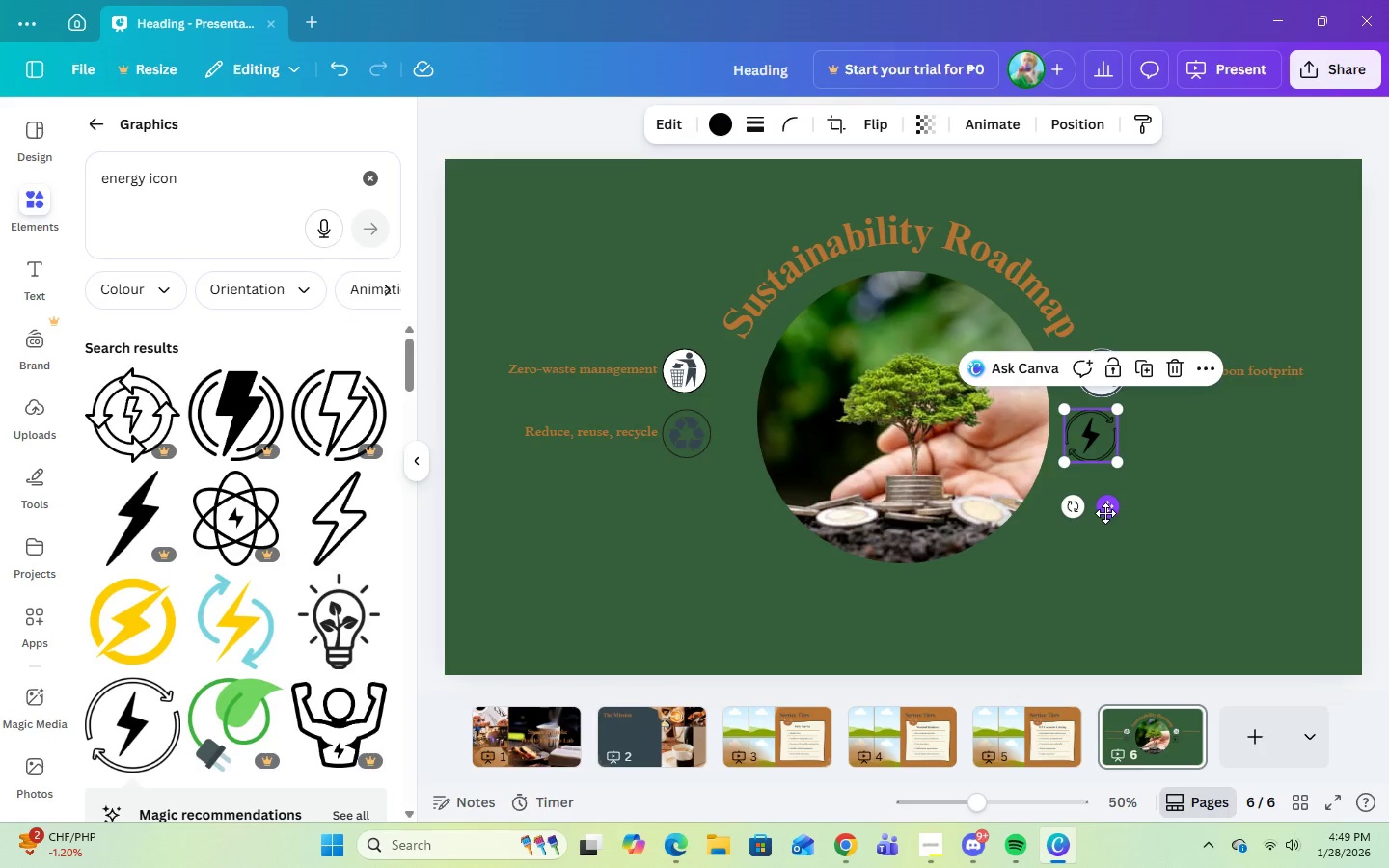 
left_click_drag(start_coordinate=[1105, 513], to_coordinate=[1122, 516])
 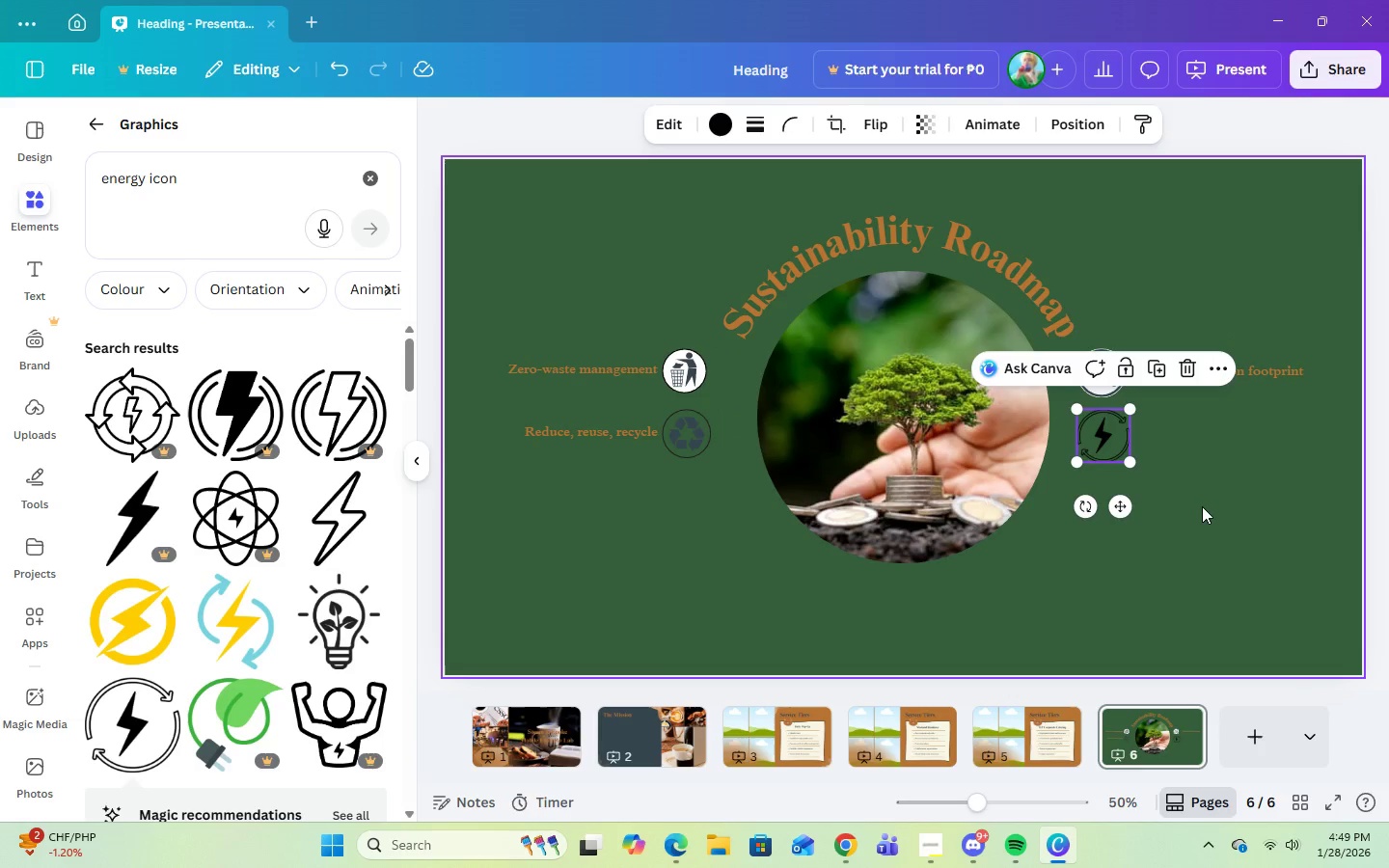 
left_click([1202, 506])
 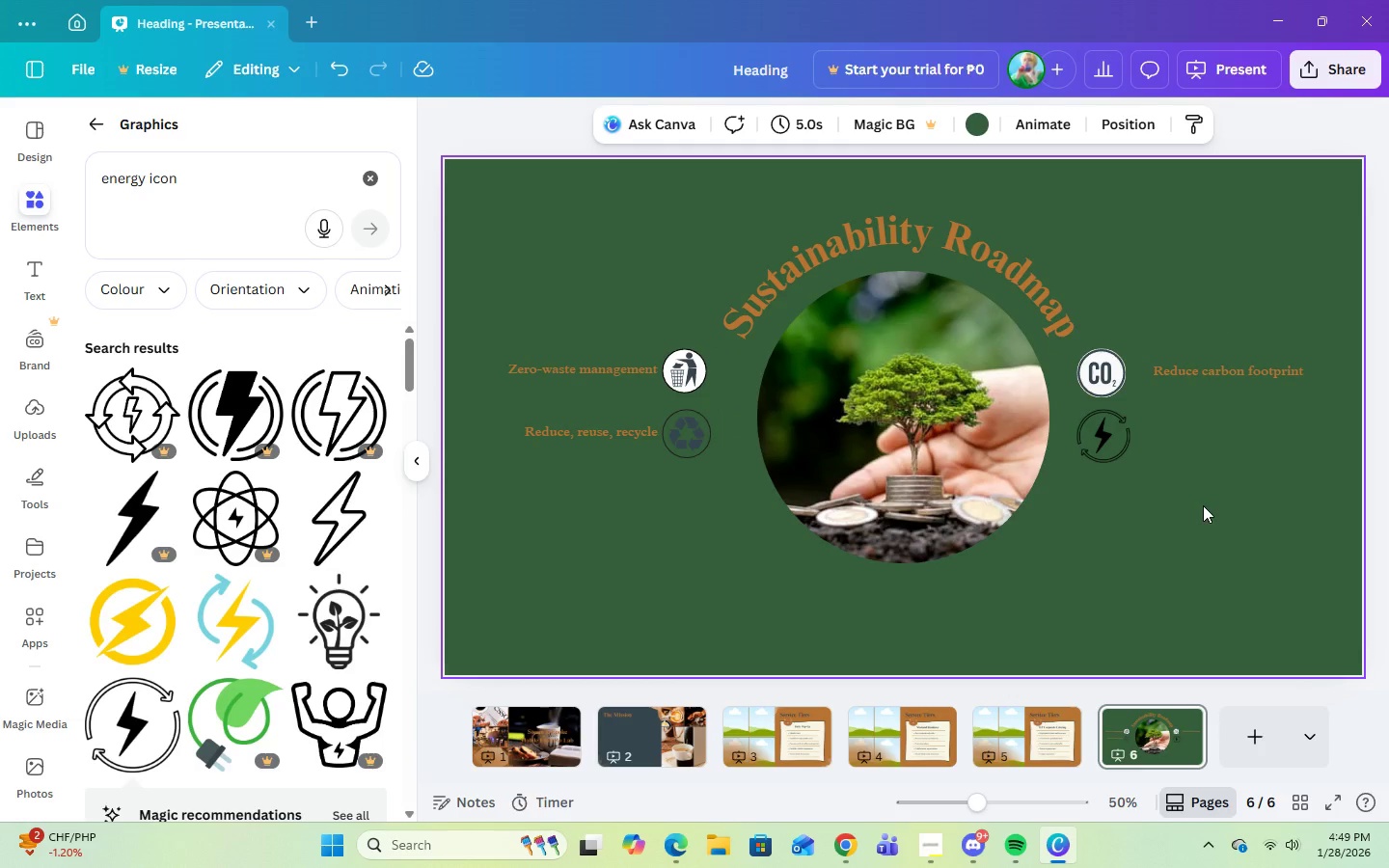 
left_click([1212, 367])
 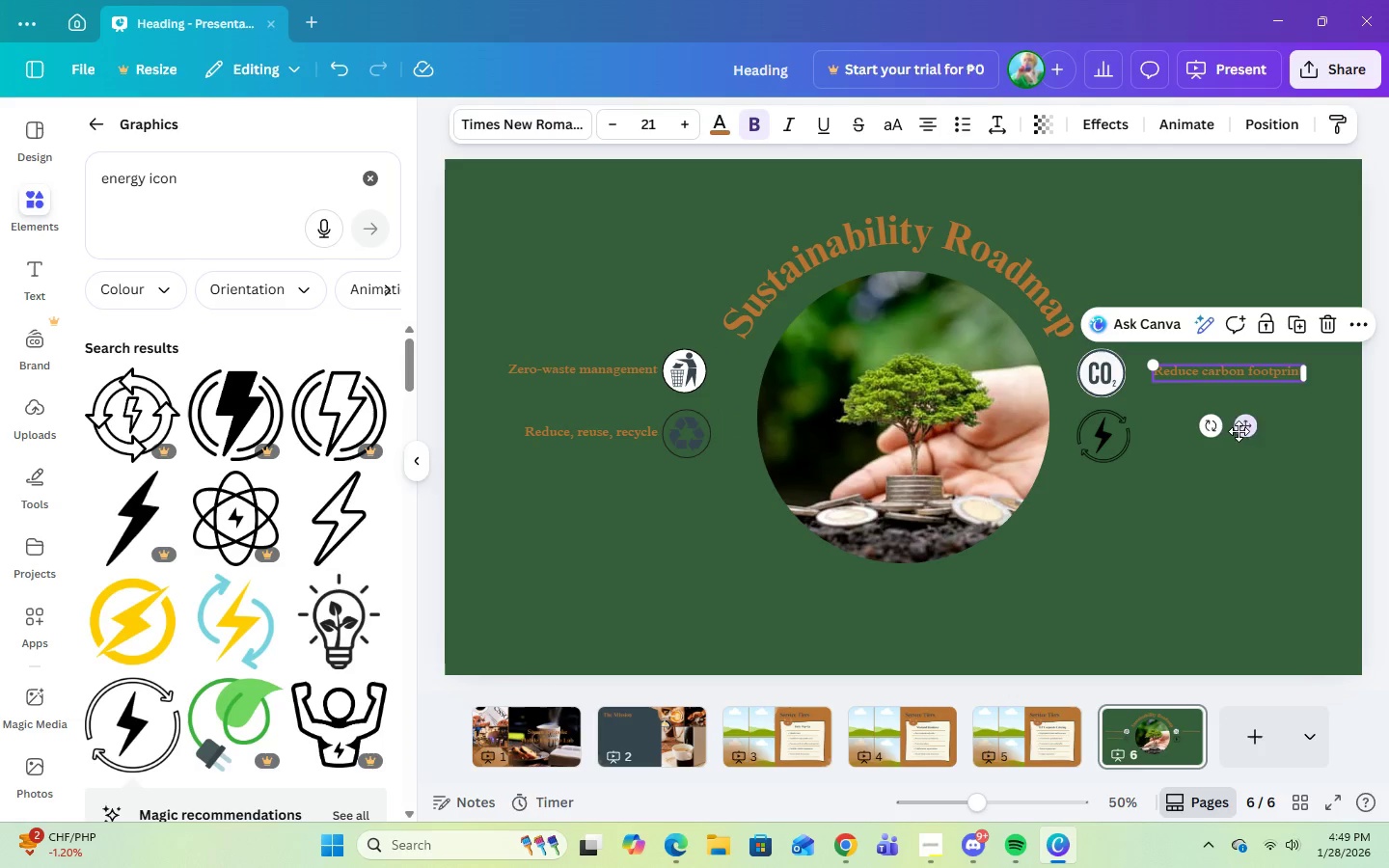 
left_click_drag(start_coordinate=[1249, 426], to_coordinate=[1235, 428])
 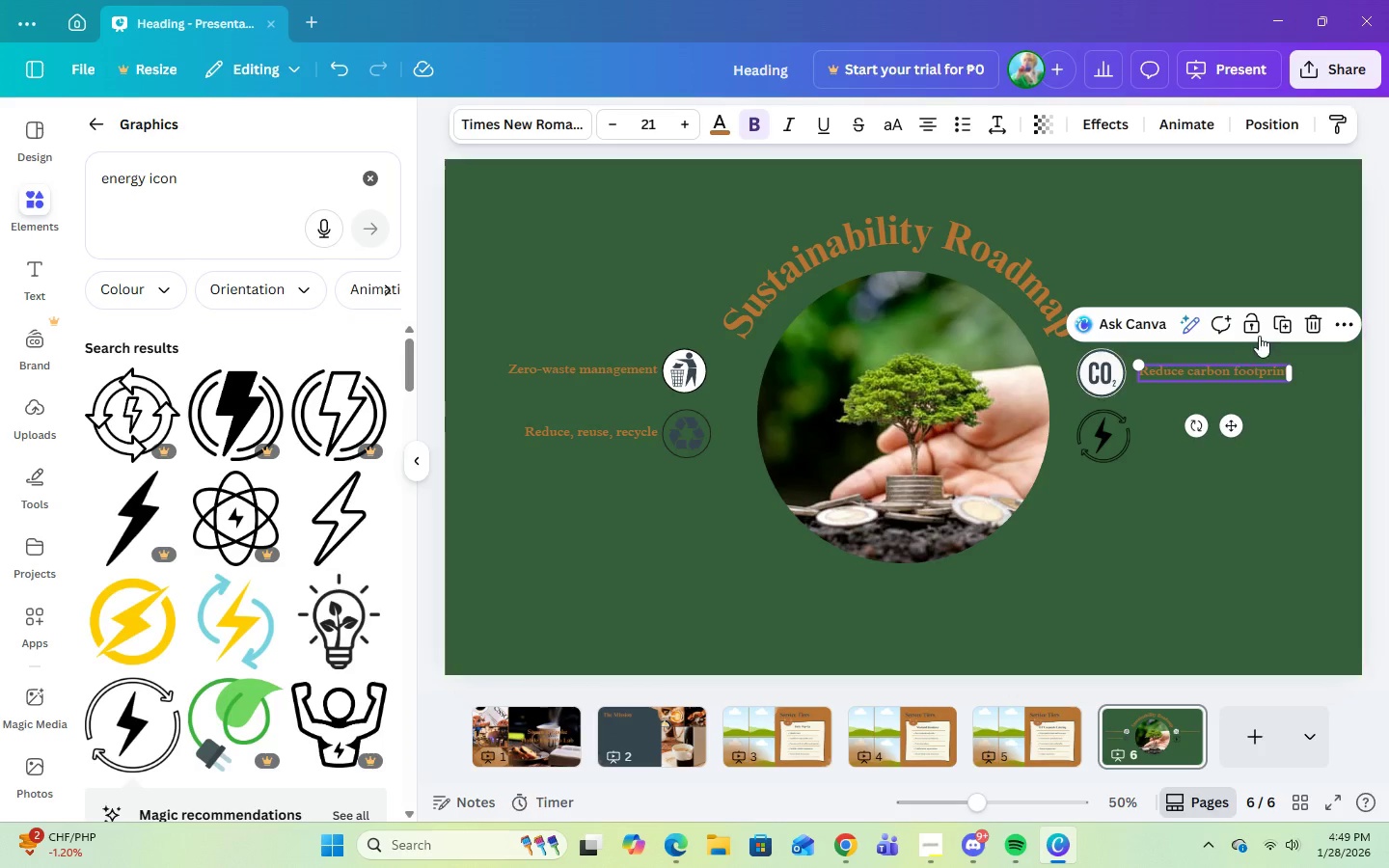 
left_click([1277, 327])
 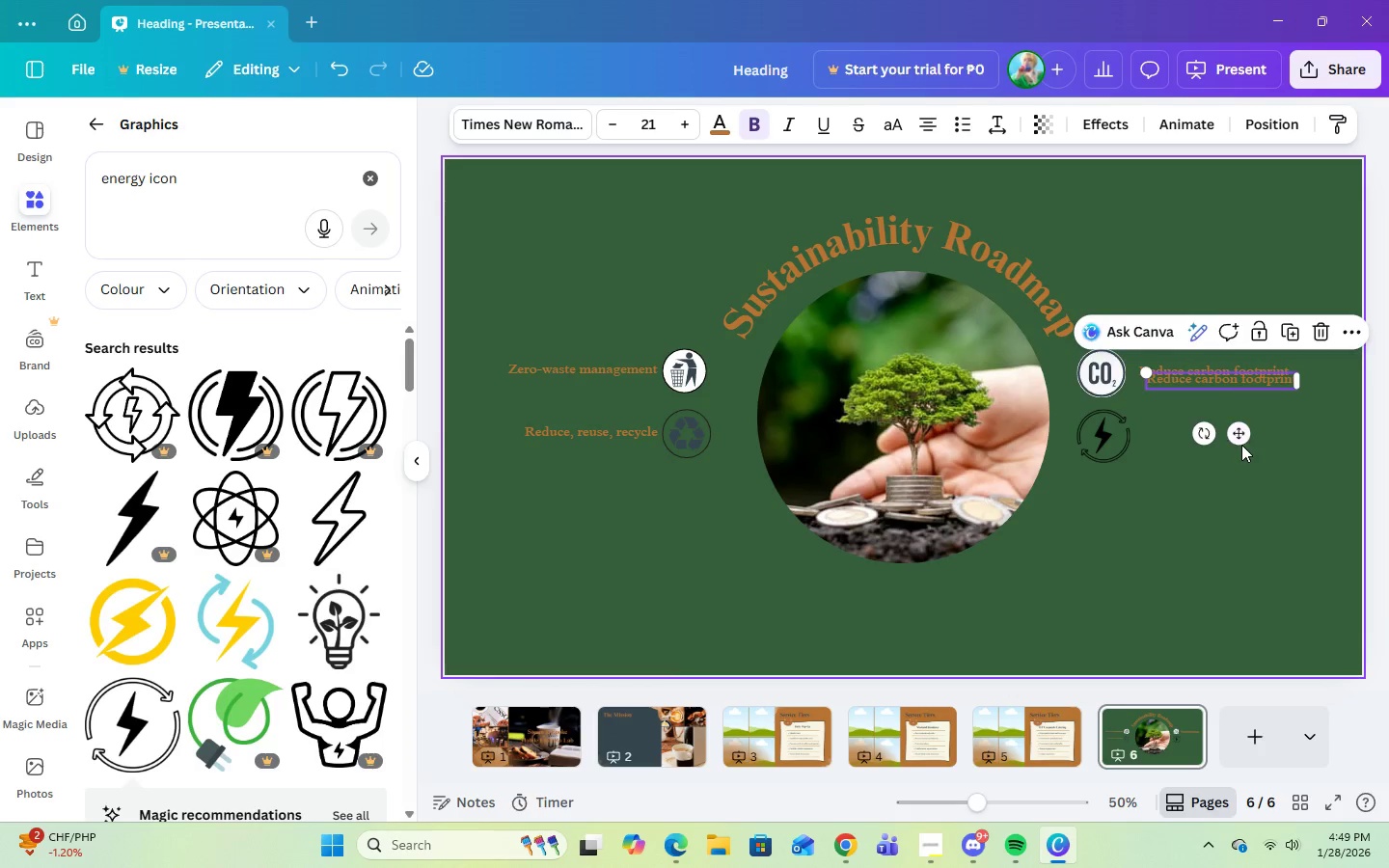 
left_click_drag(start_coordinate=[1240, 434], to_coordinate=[1239, 493])
 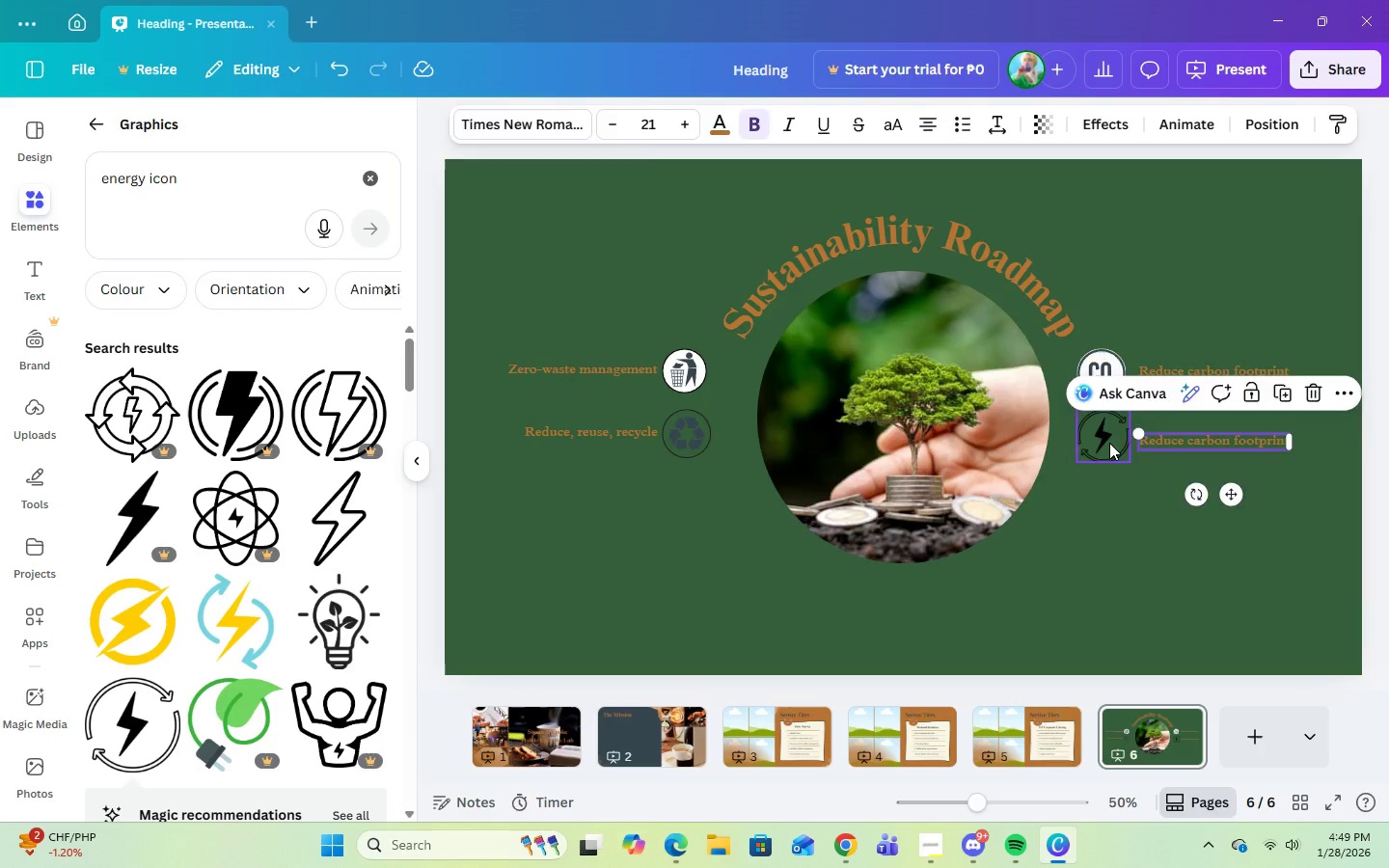 
left_click([1109, 443])
 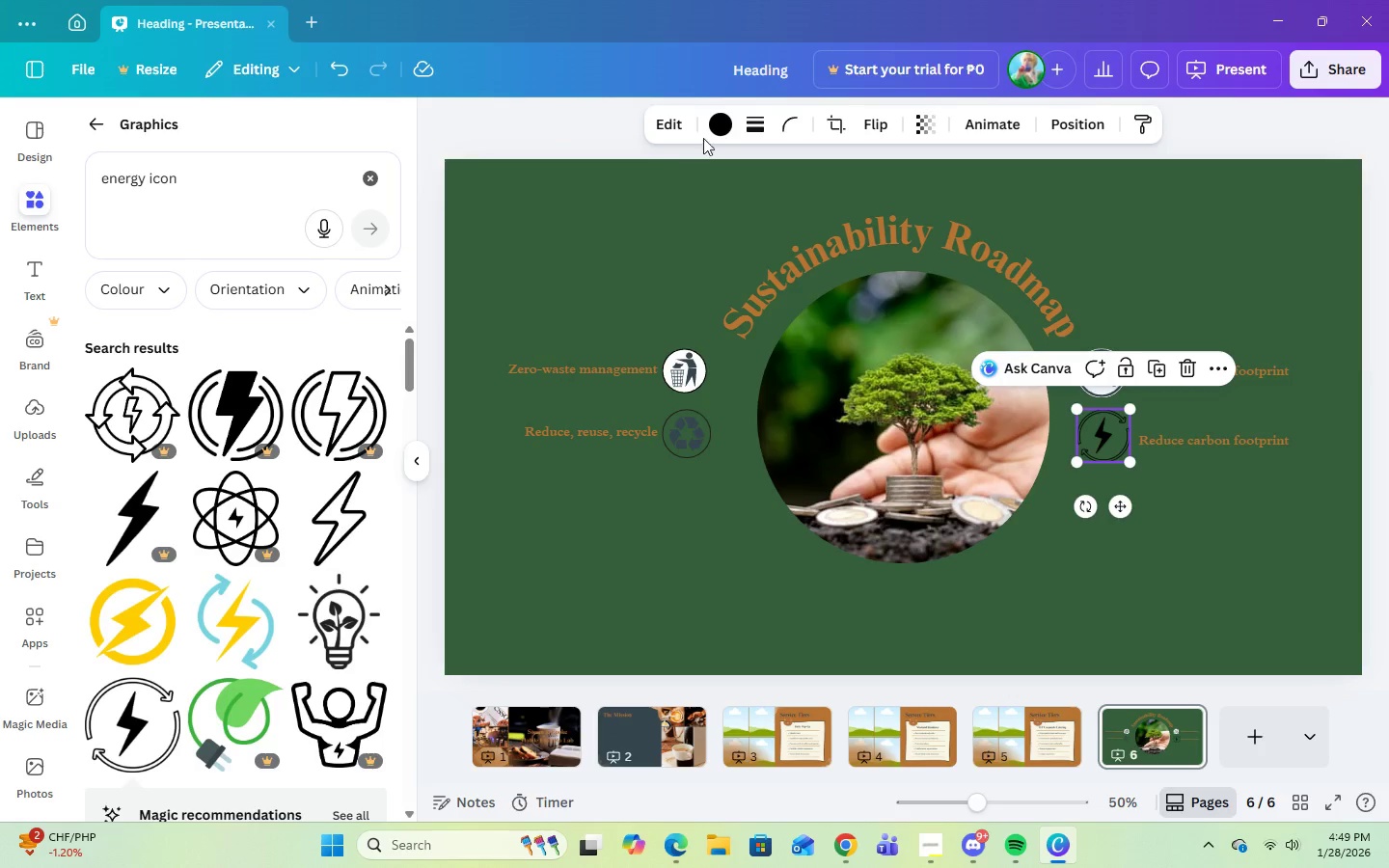 
left_click([717, 123])
 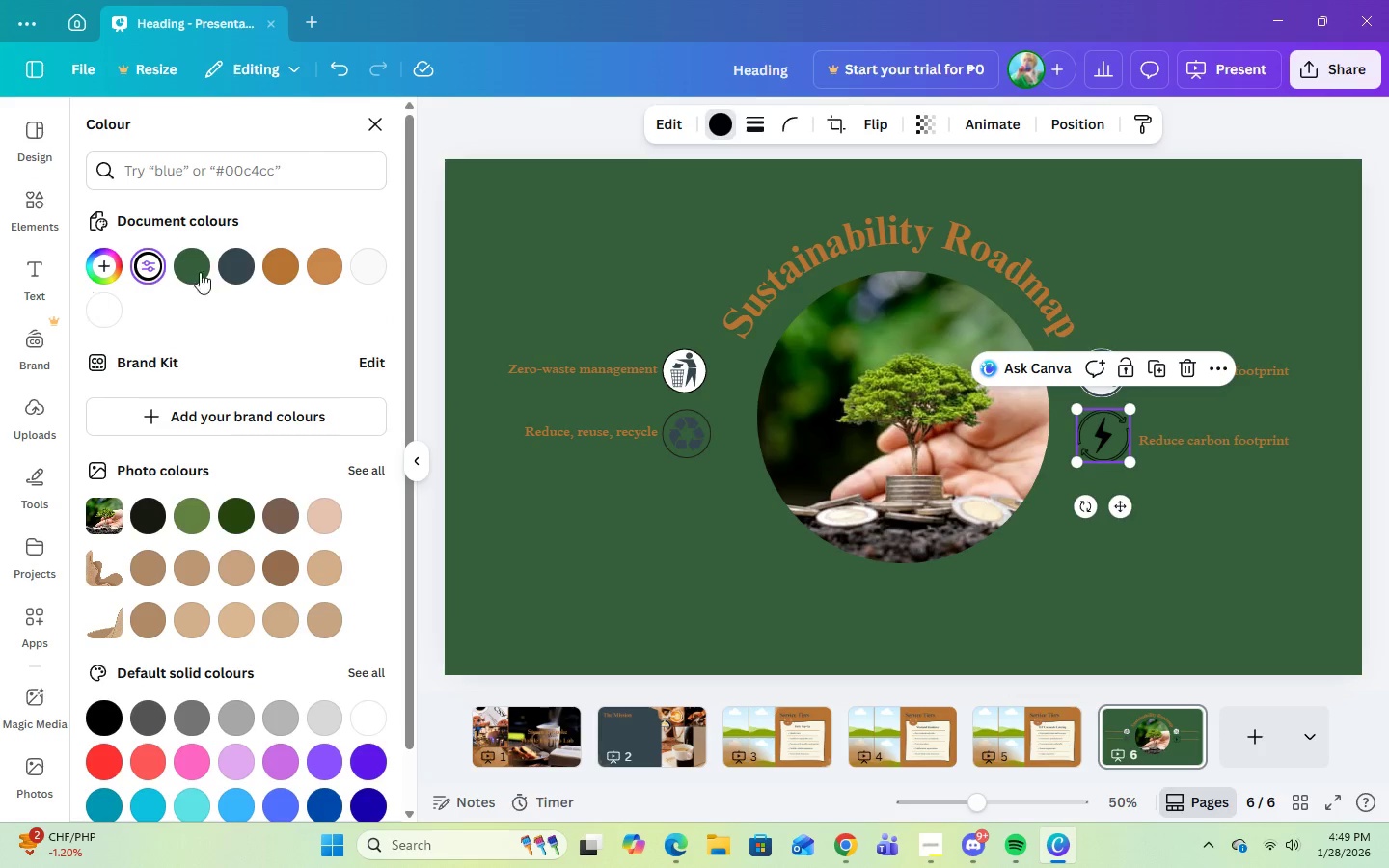 
left_click([238, 273])
 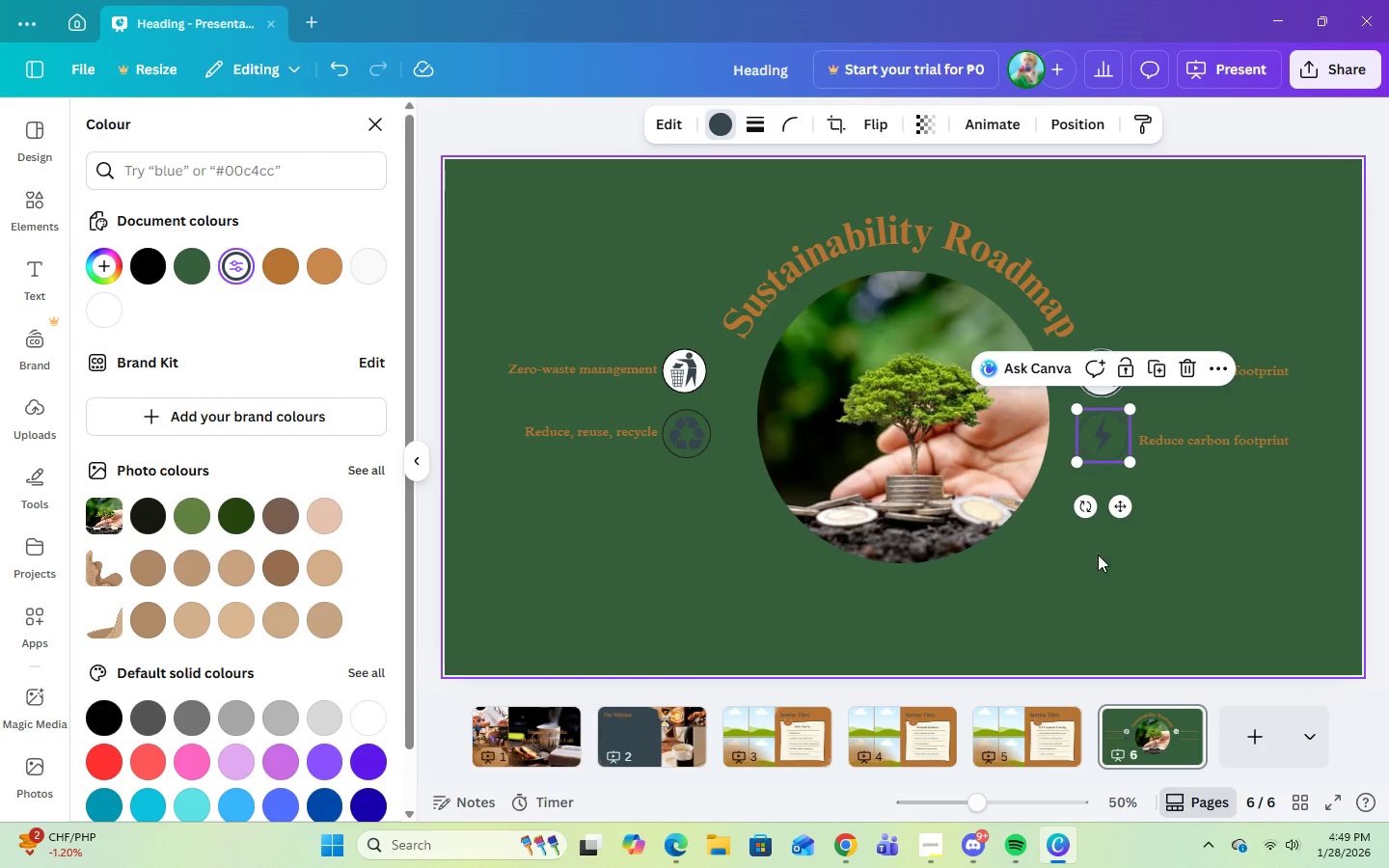 
left_click([1219, 551])
 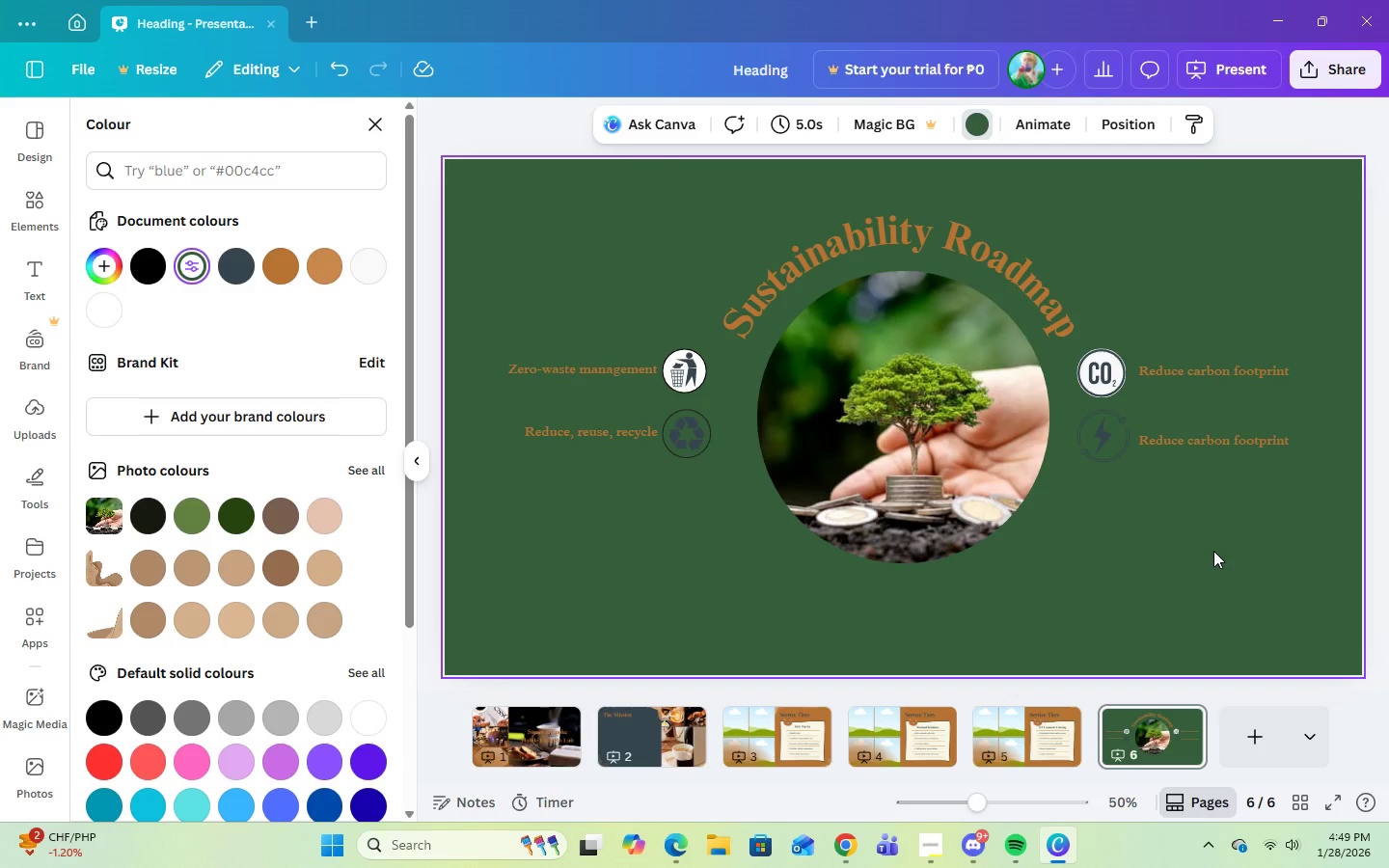 
left_click([1206, 437])
 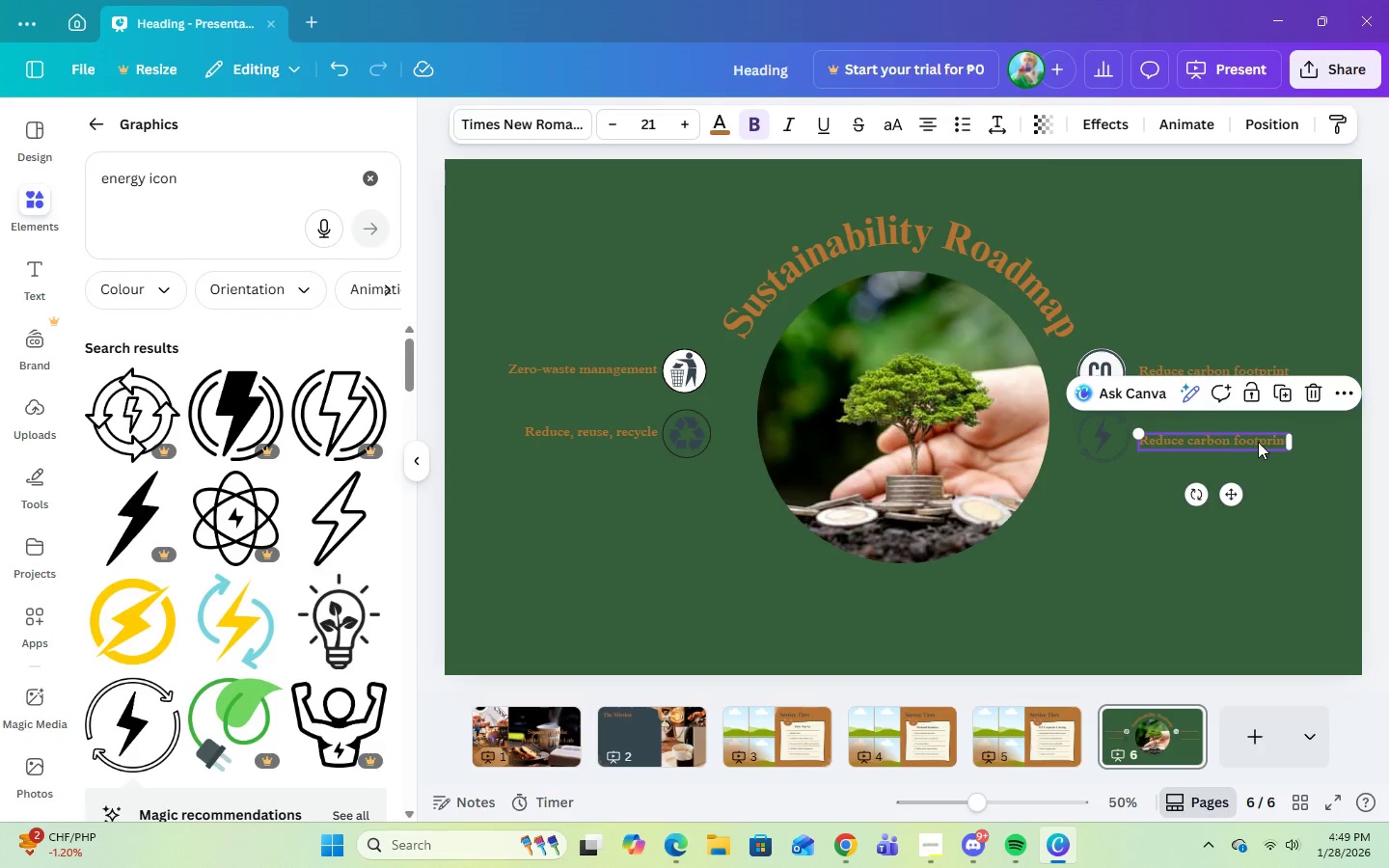 
double_click([1270, 441])
 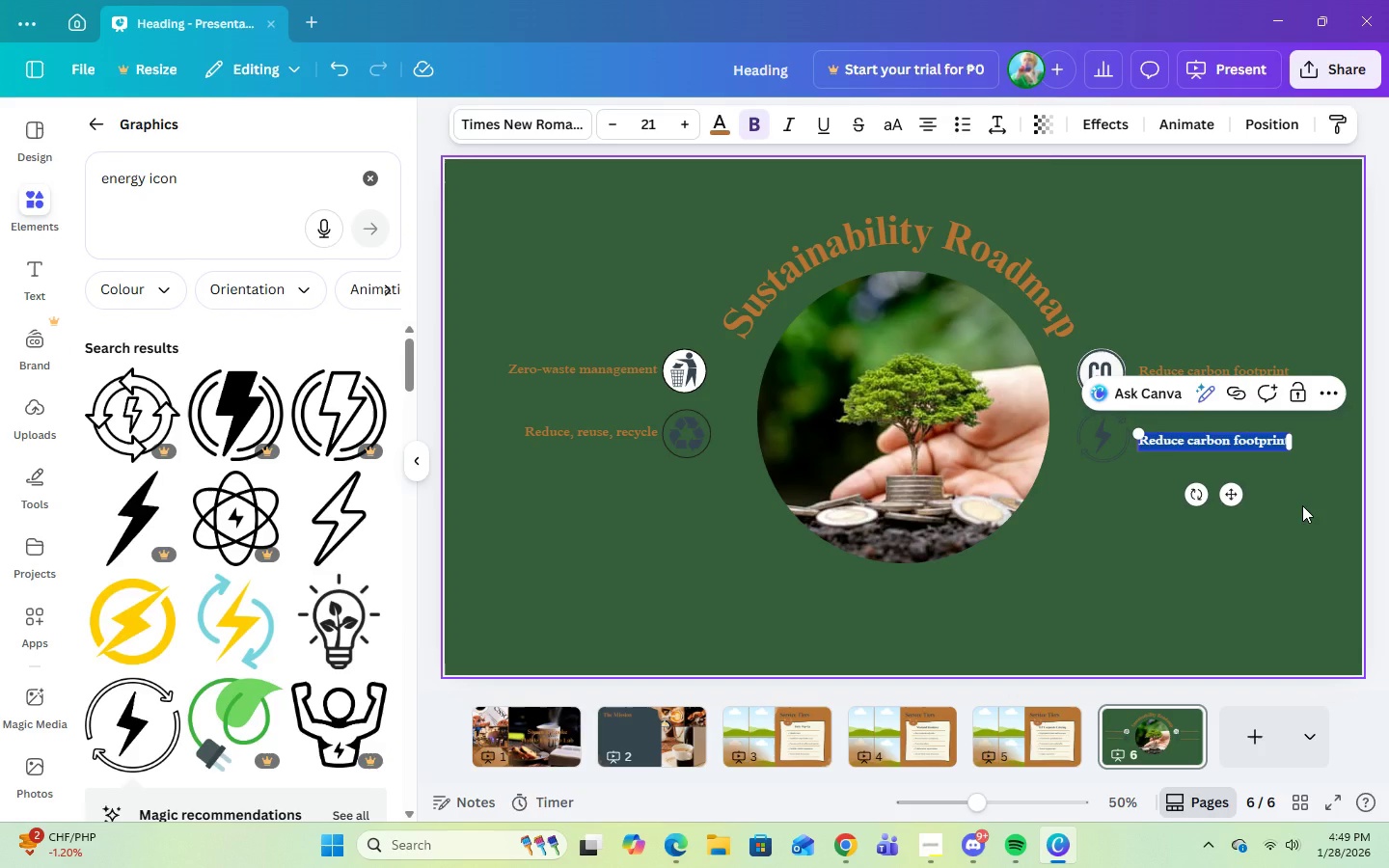 
type(Conserve E)
key(Backspace)
type(energy )
 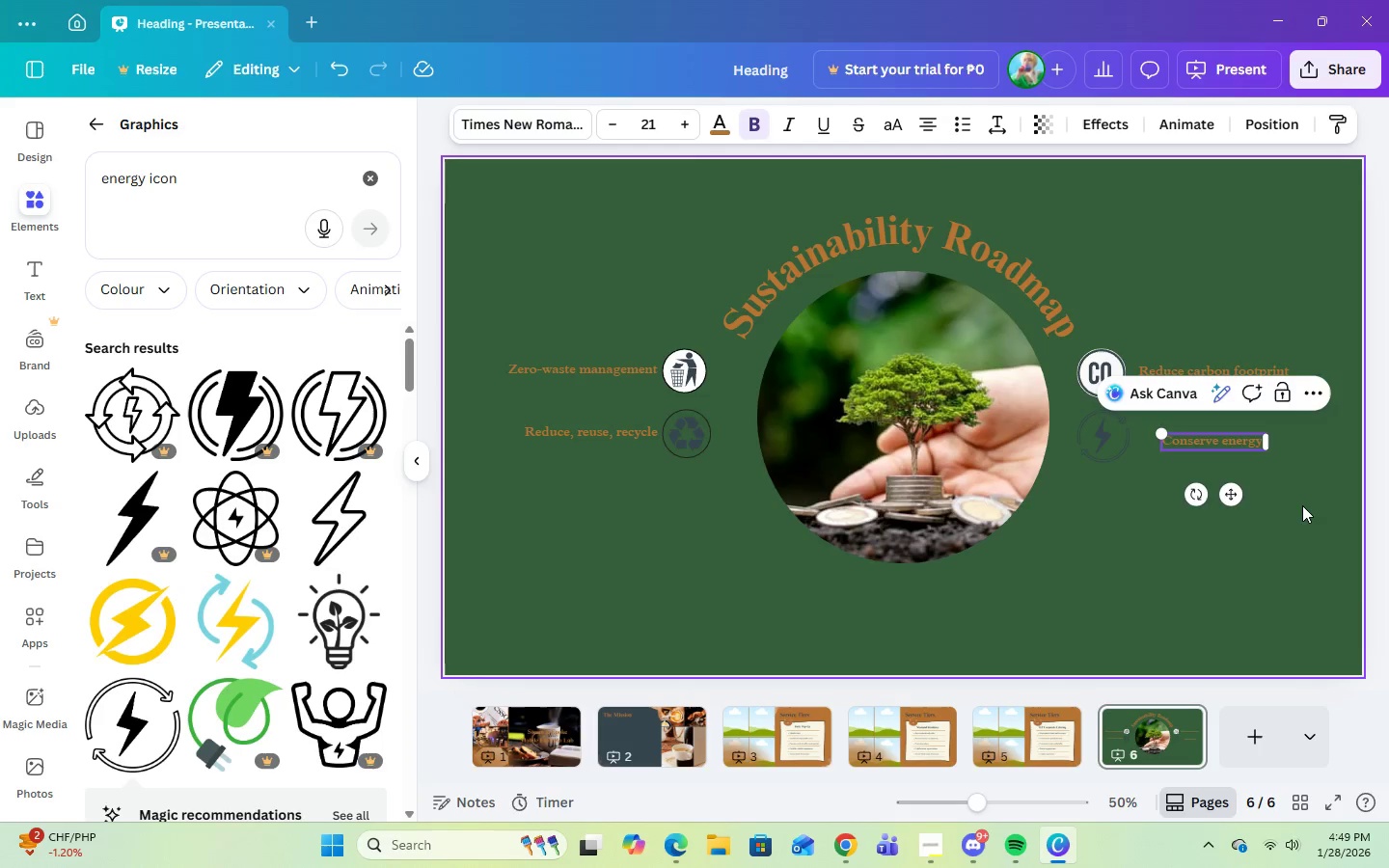 
scroll: coordinate [1302, 505], scroll_direction: up, amount: 1.0
 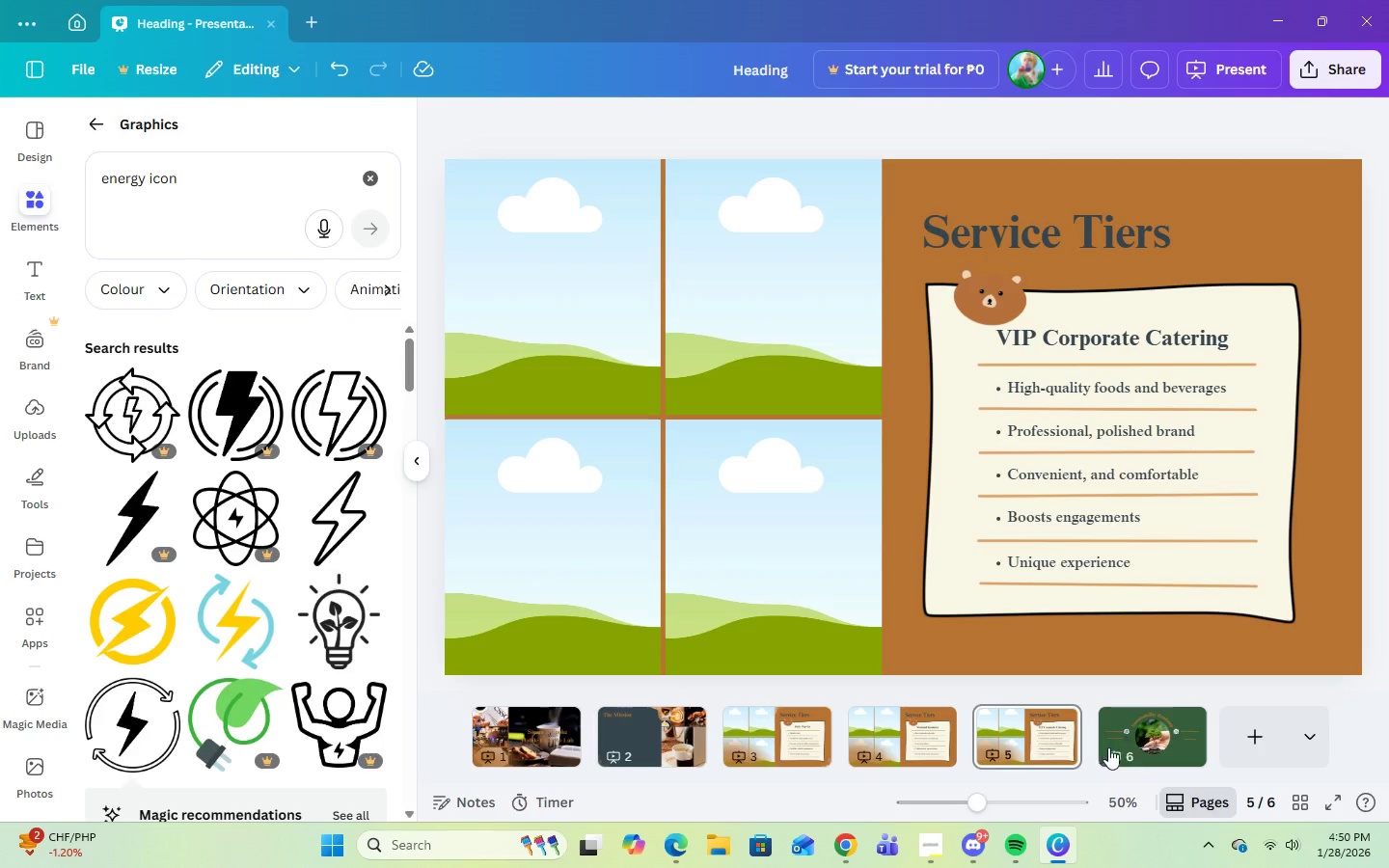 
left_click([1146, 756])
 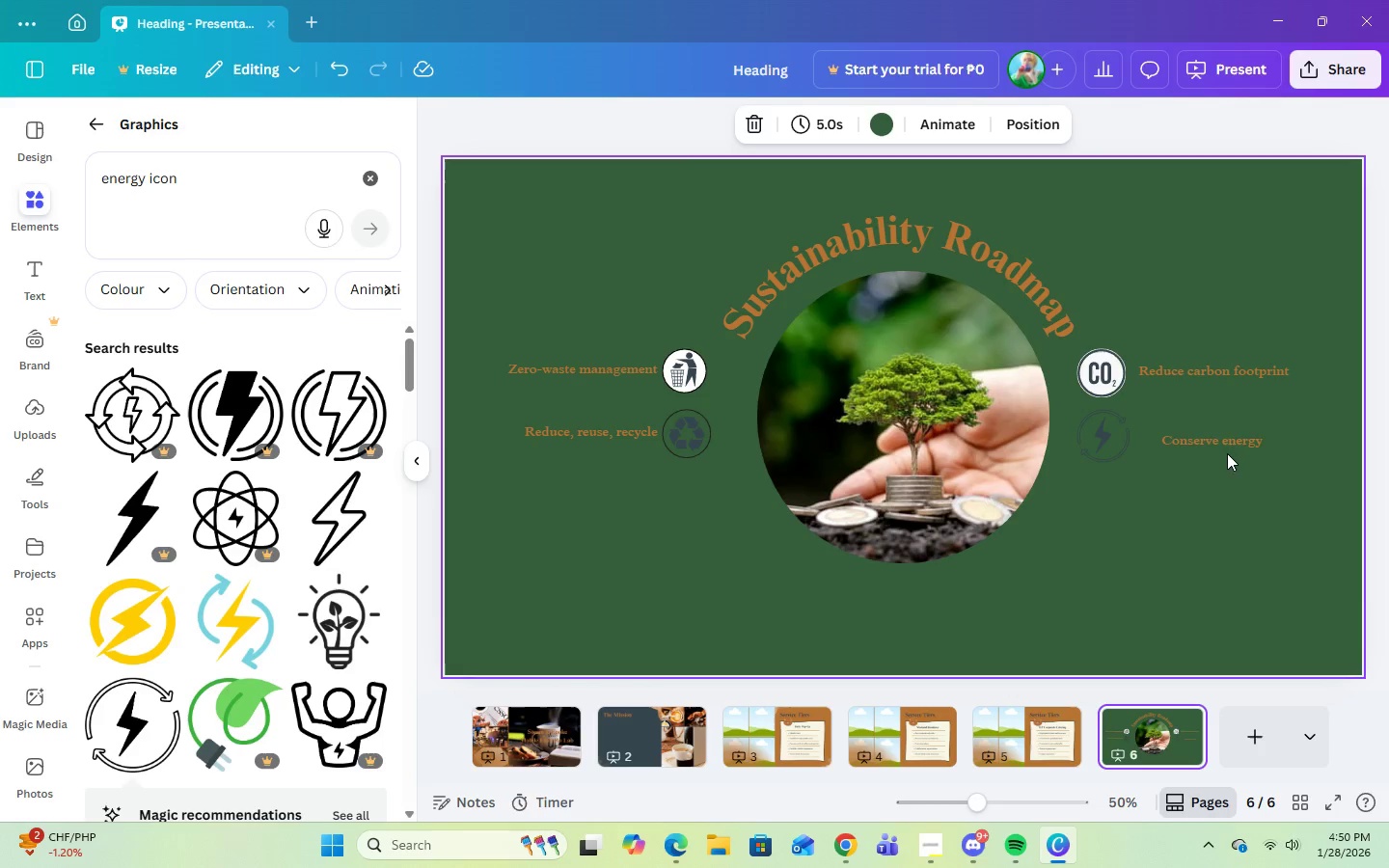 
left_click([1227, 447])
 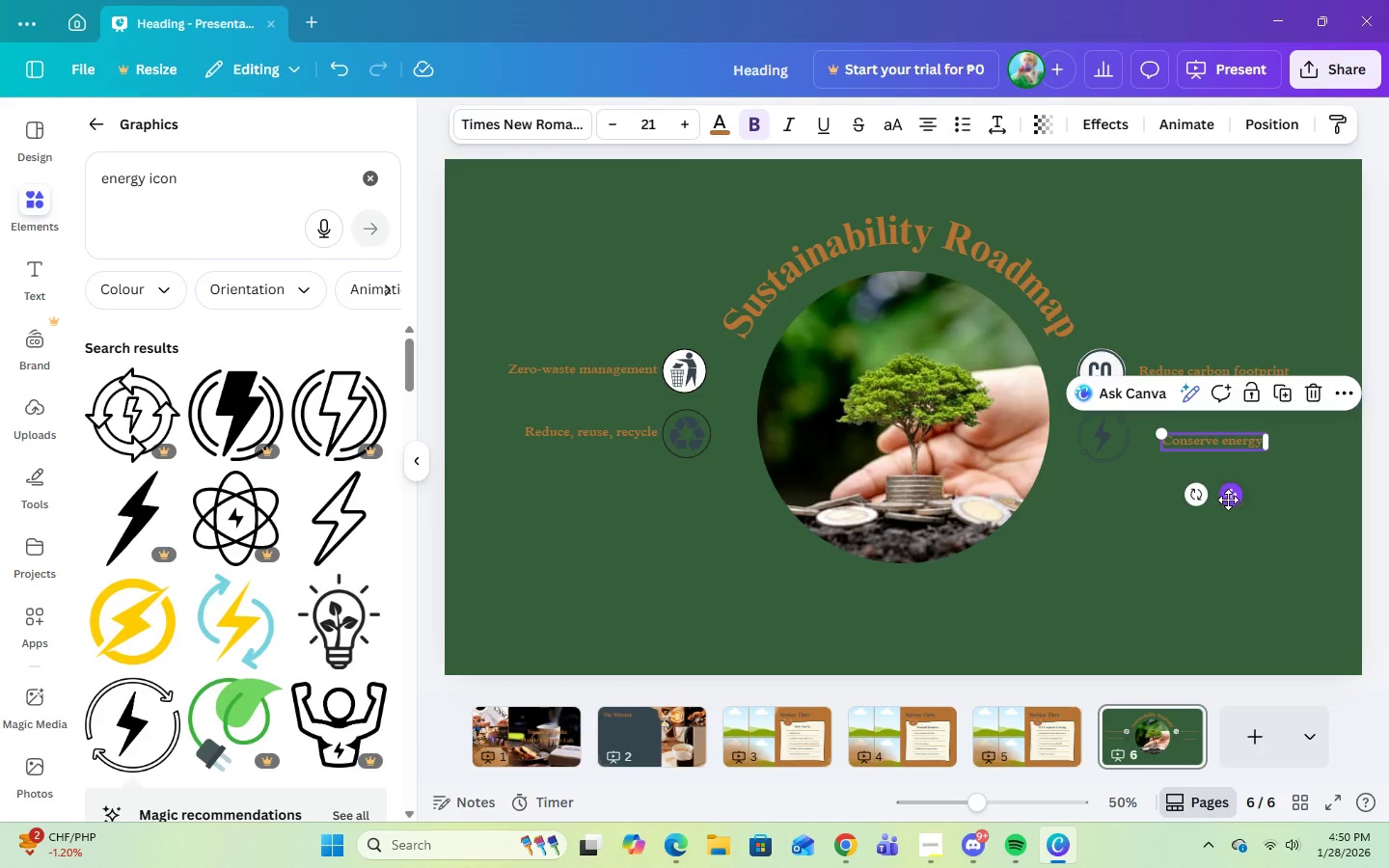 
left_click_drag(start_coordinate=[1232, 501], to_coordinate=[1210, 492])
 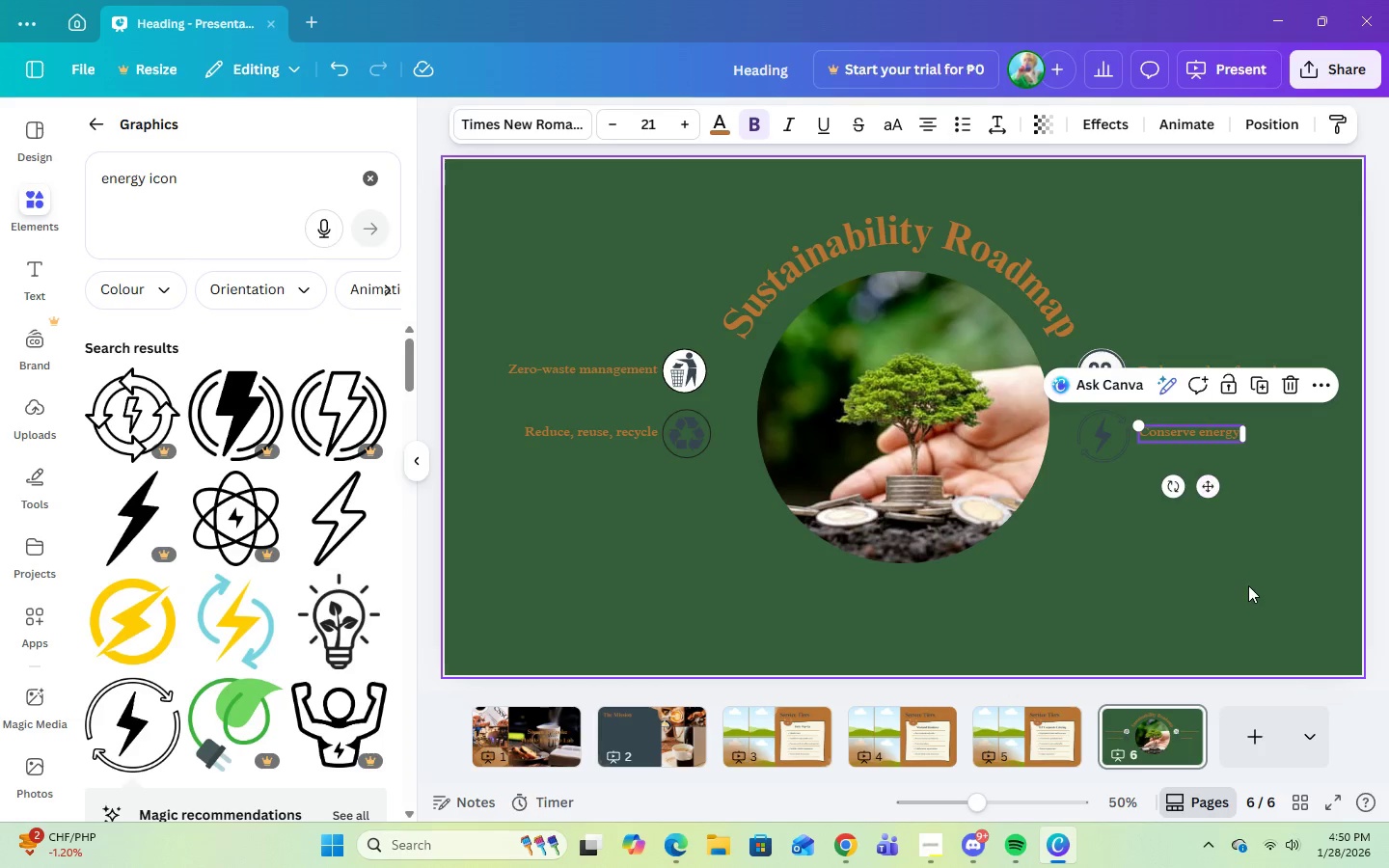 
left_click([1248, 586])
 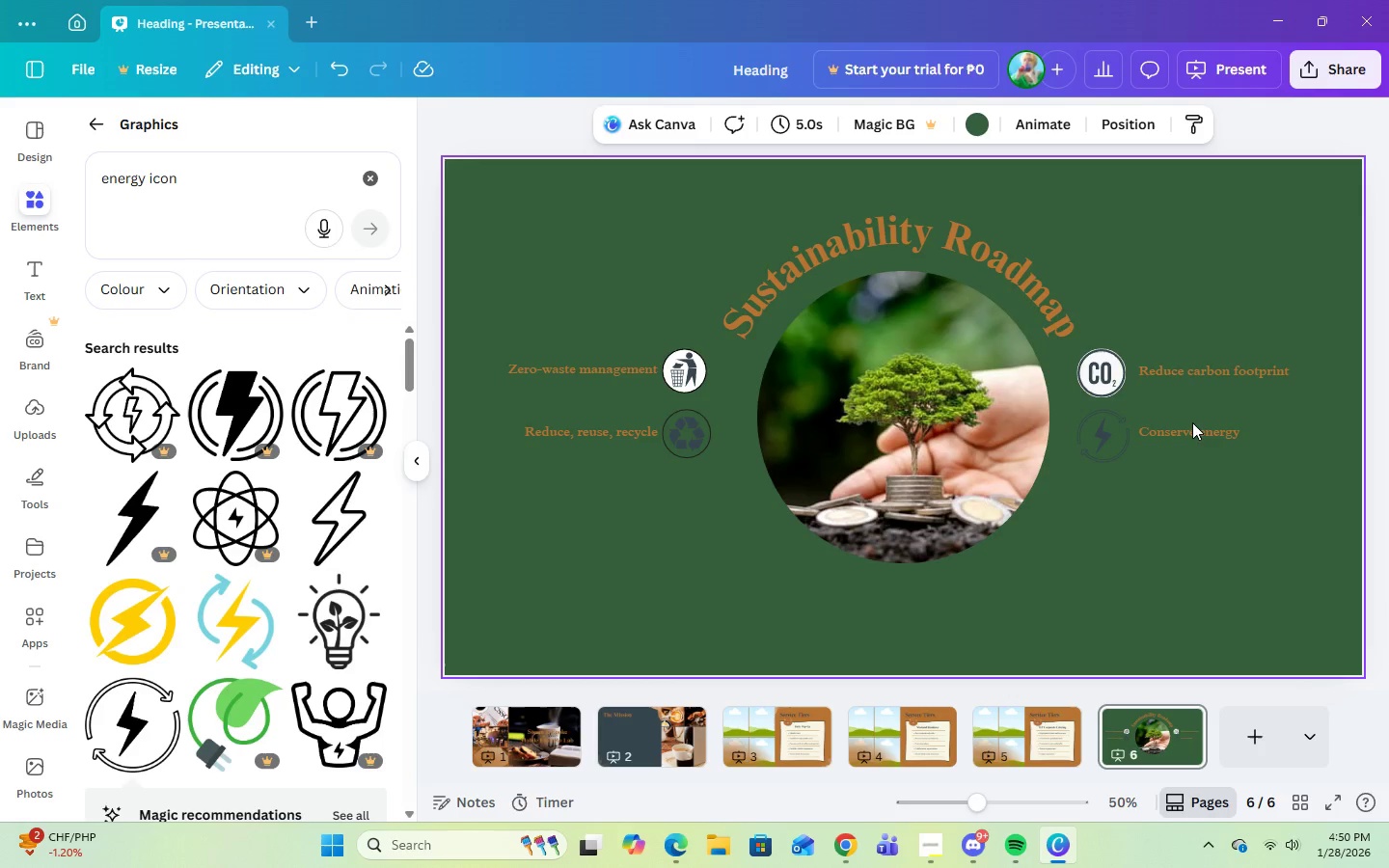 
left_click([1190, 432])
 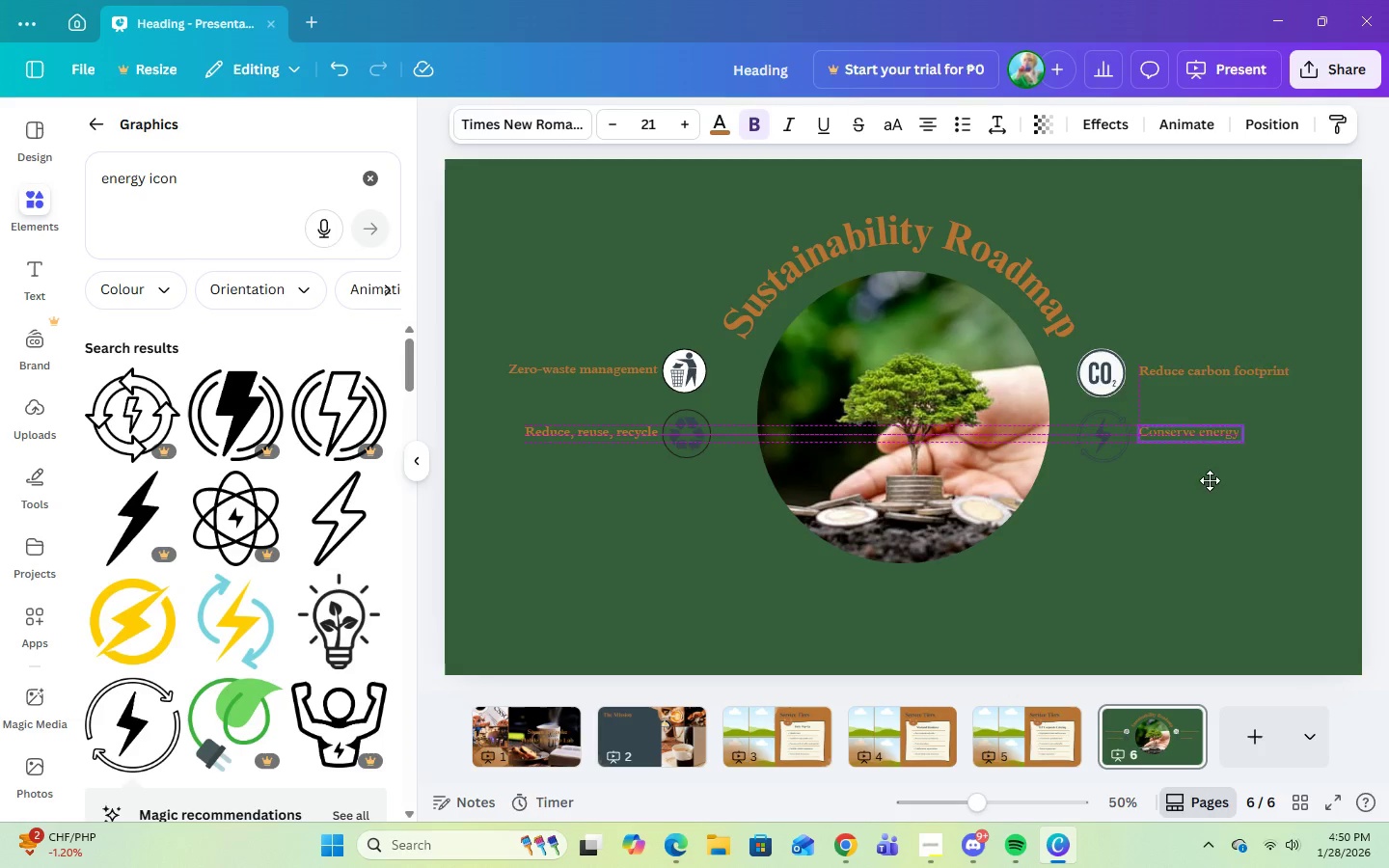 
left_click([1189, 555])
 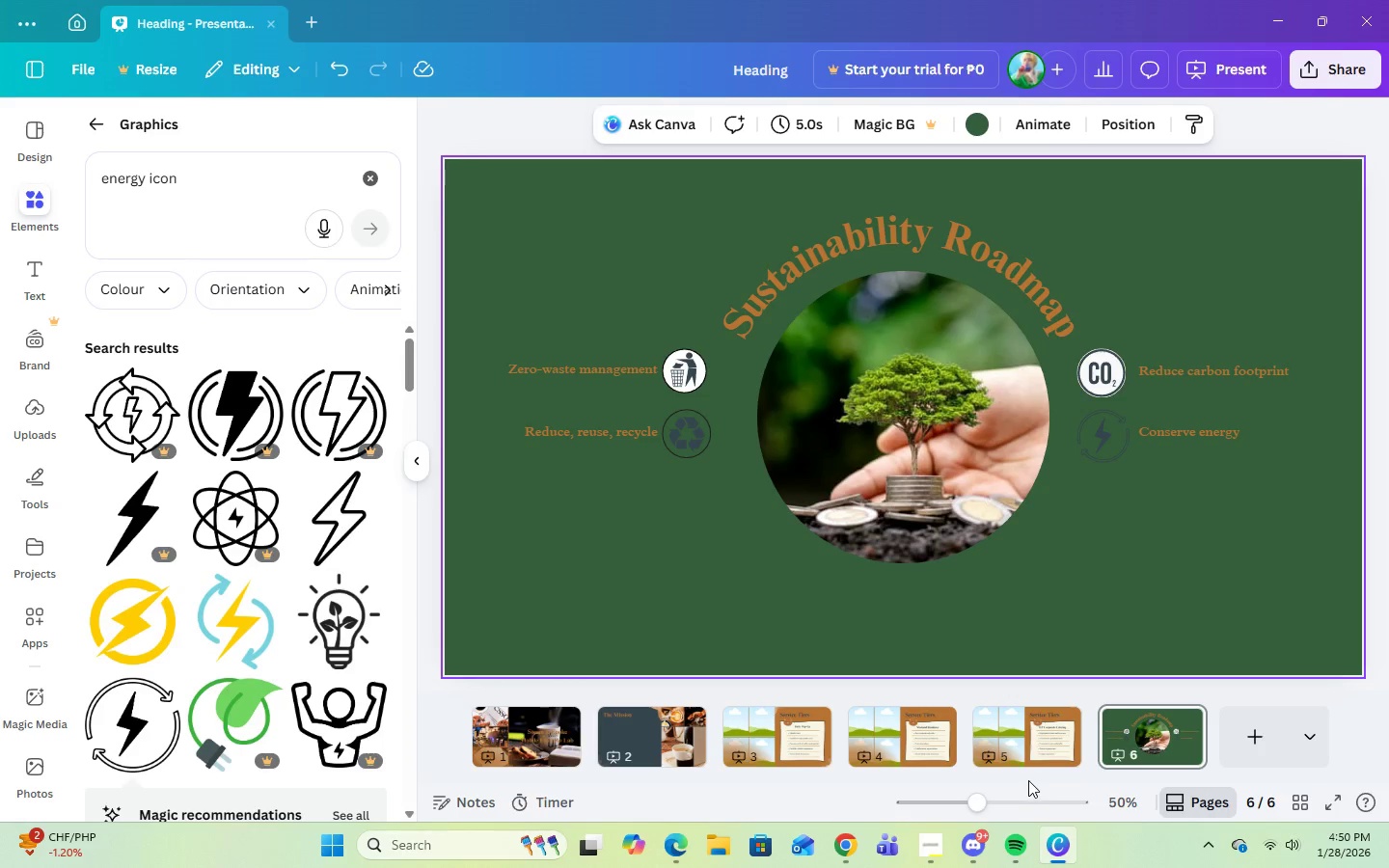 
left_click([1034, 749])
 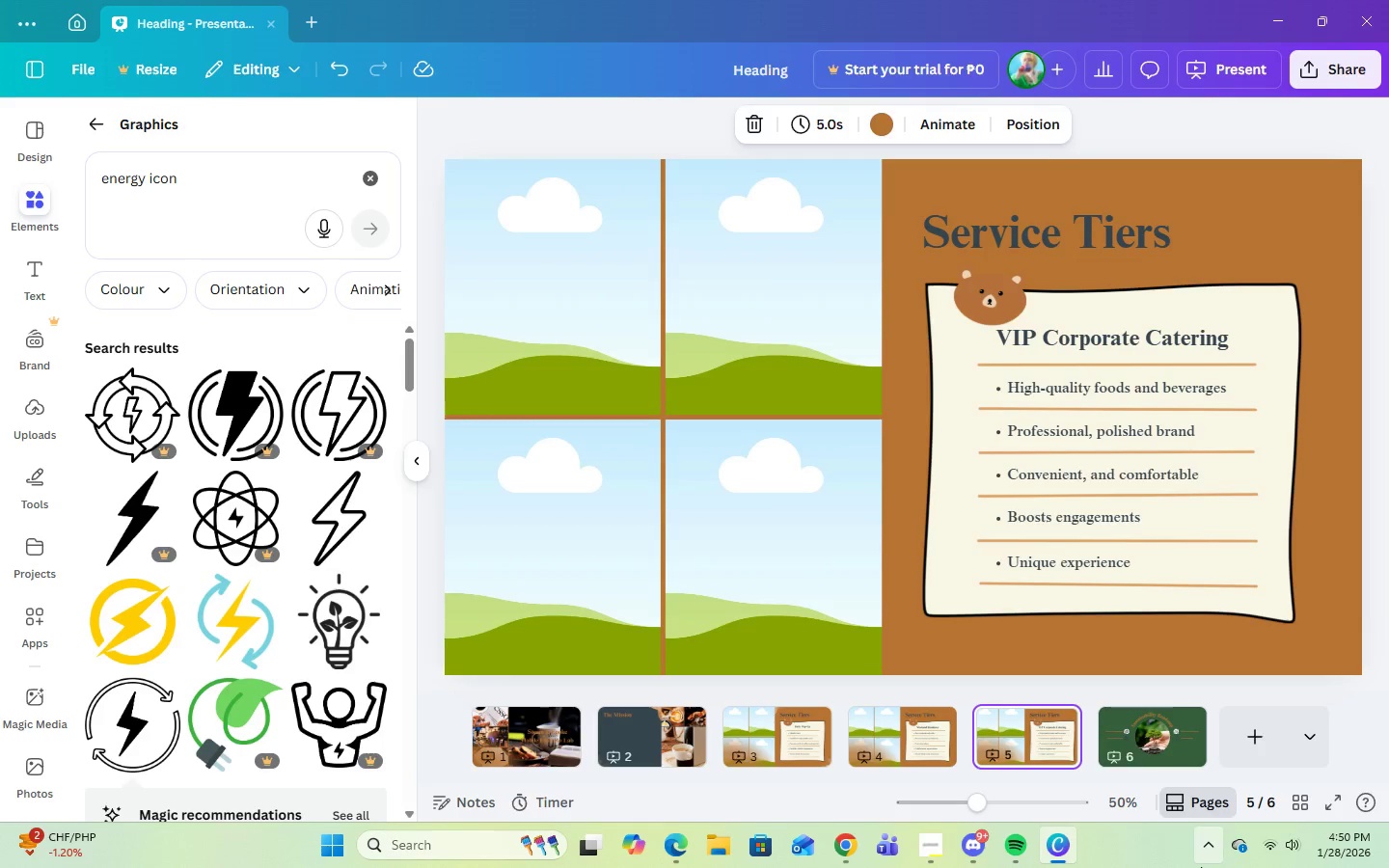 
left_click([1151, 759])
 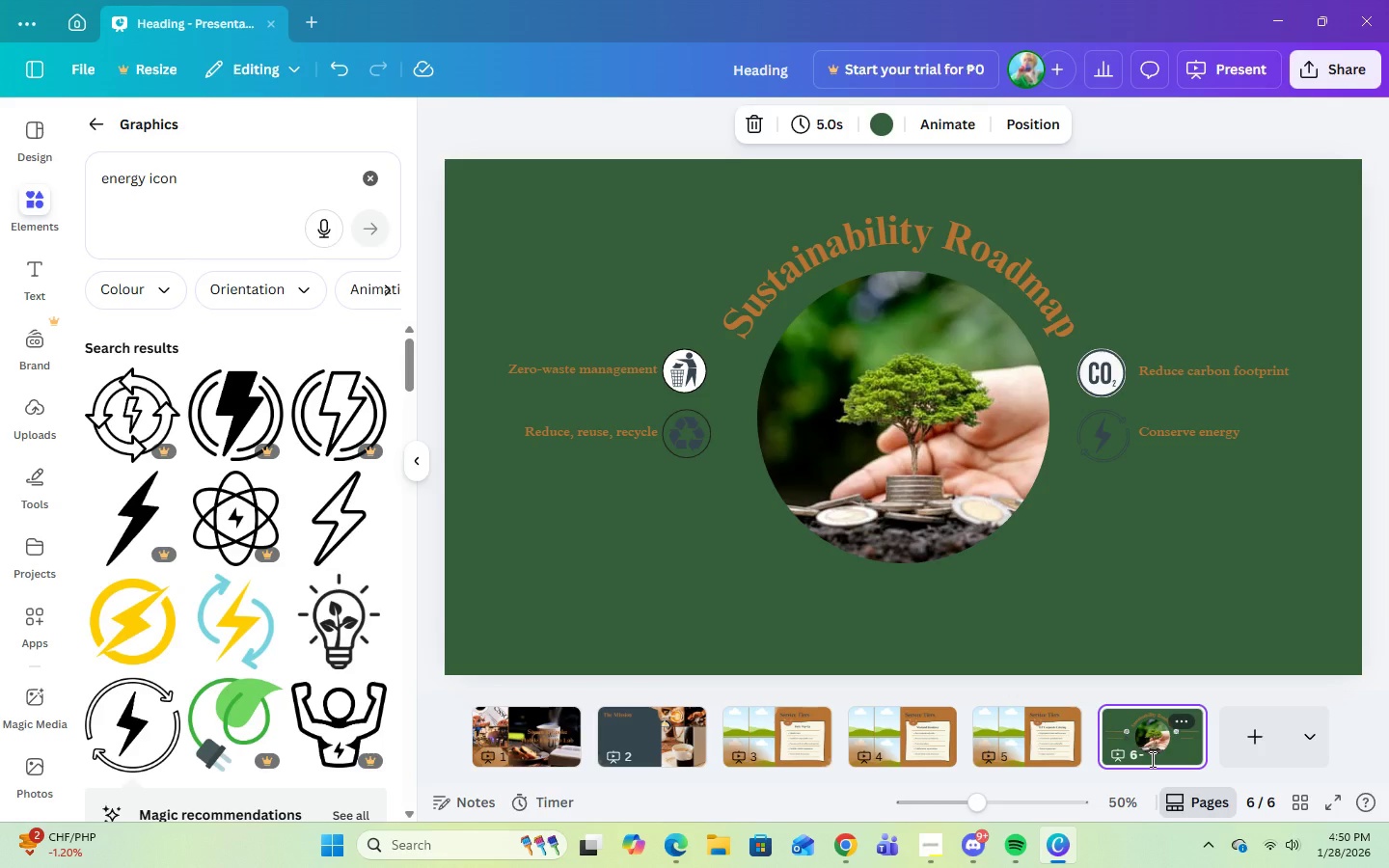 
wait(9.22)
 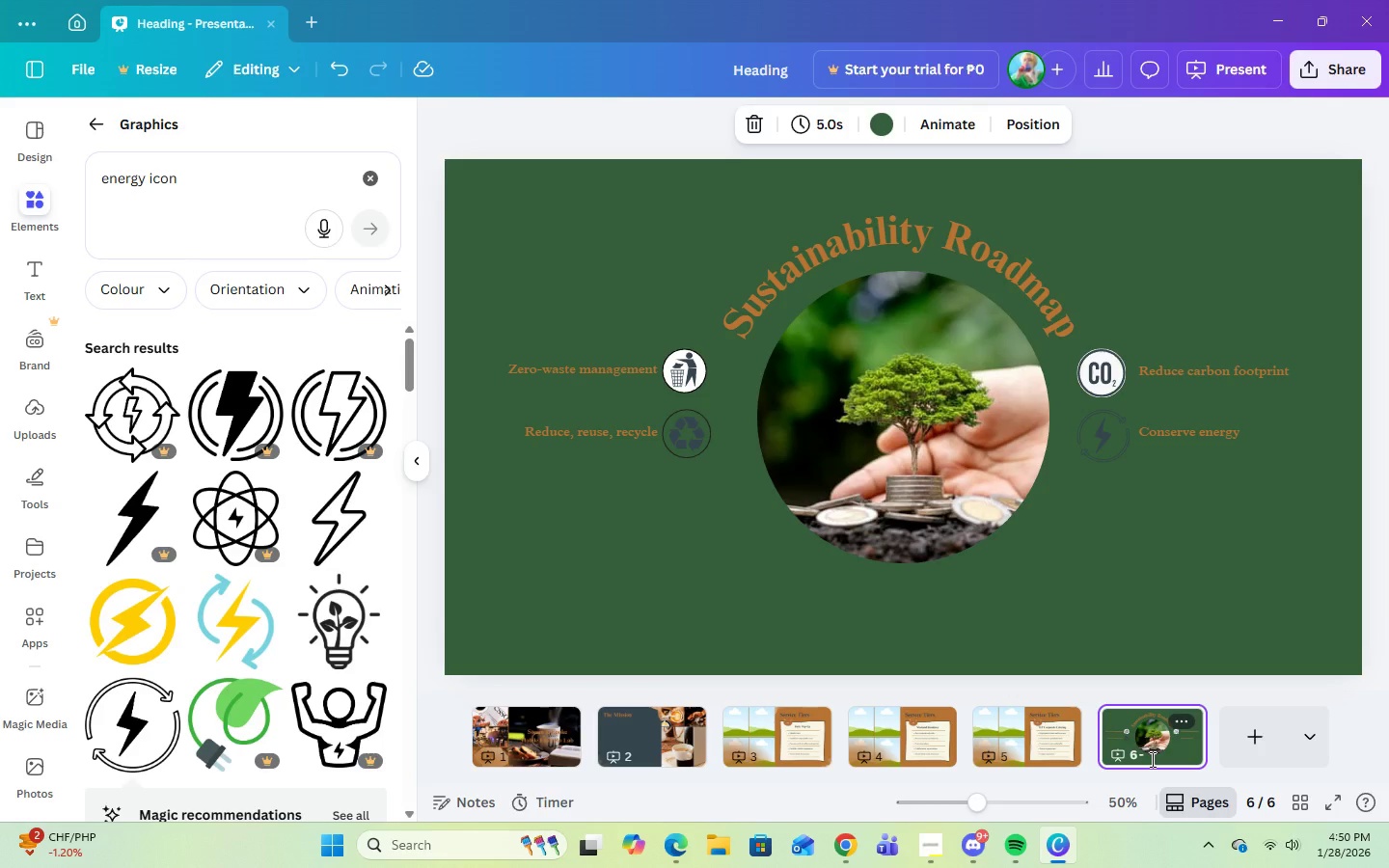 
left_click([104, 129])
 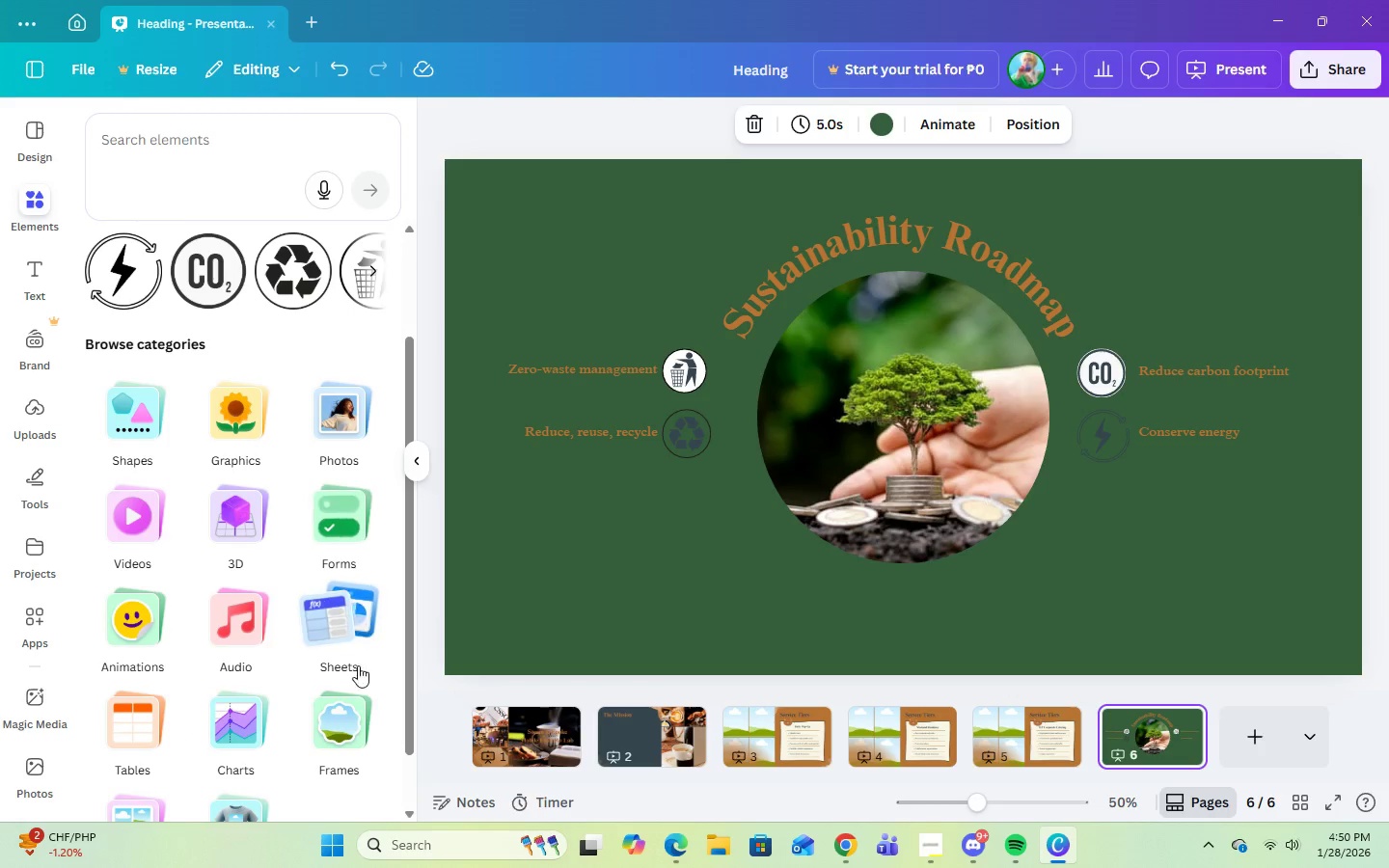 
left_click([345, 705])
 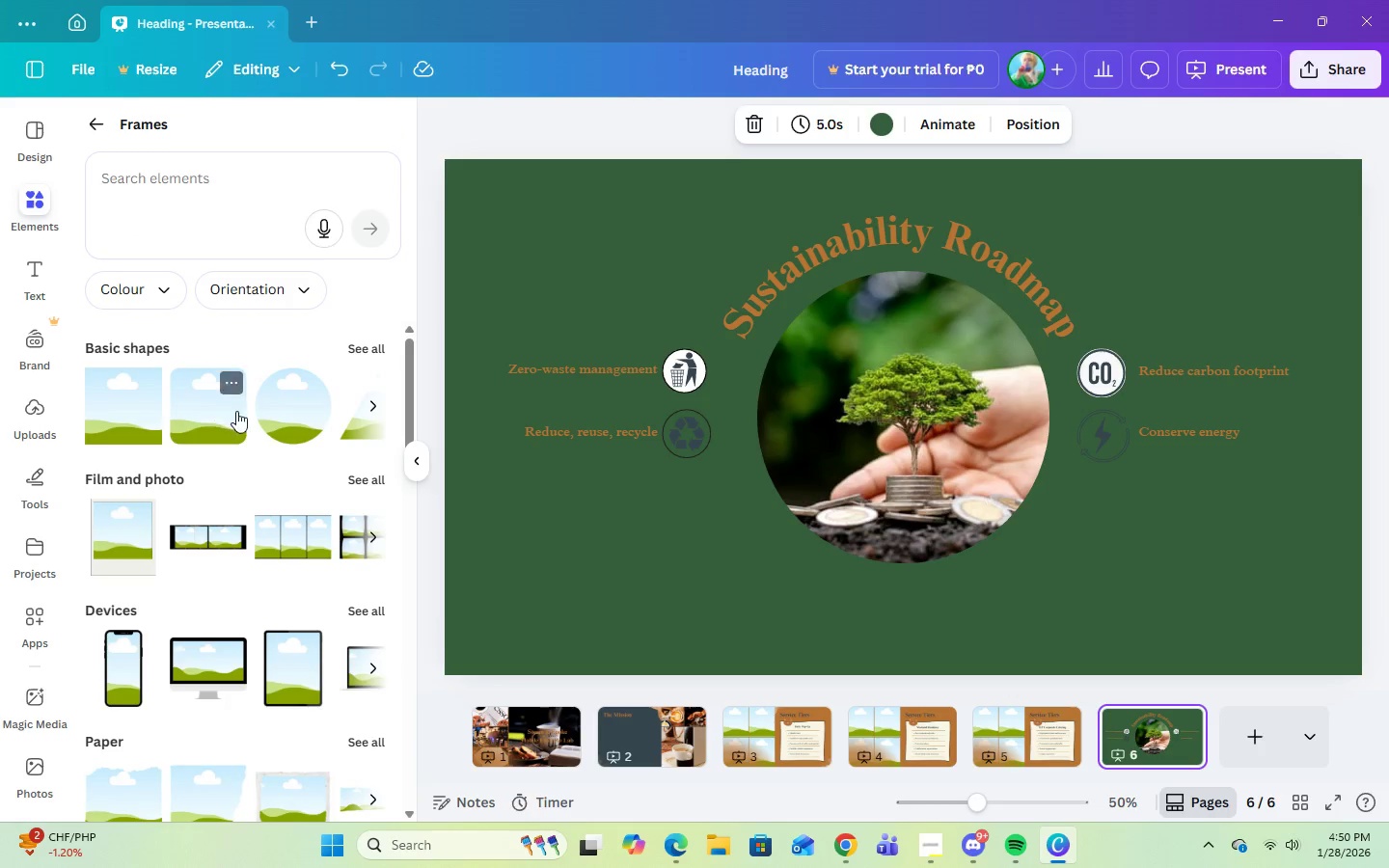 
scroll: coordinate [279, 735], scroll_direction: down, amount: 18.0
 